 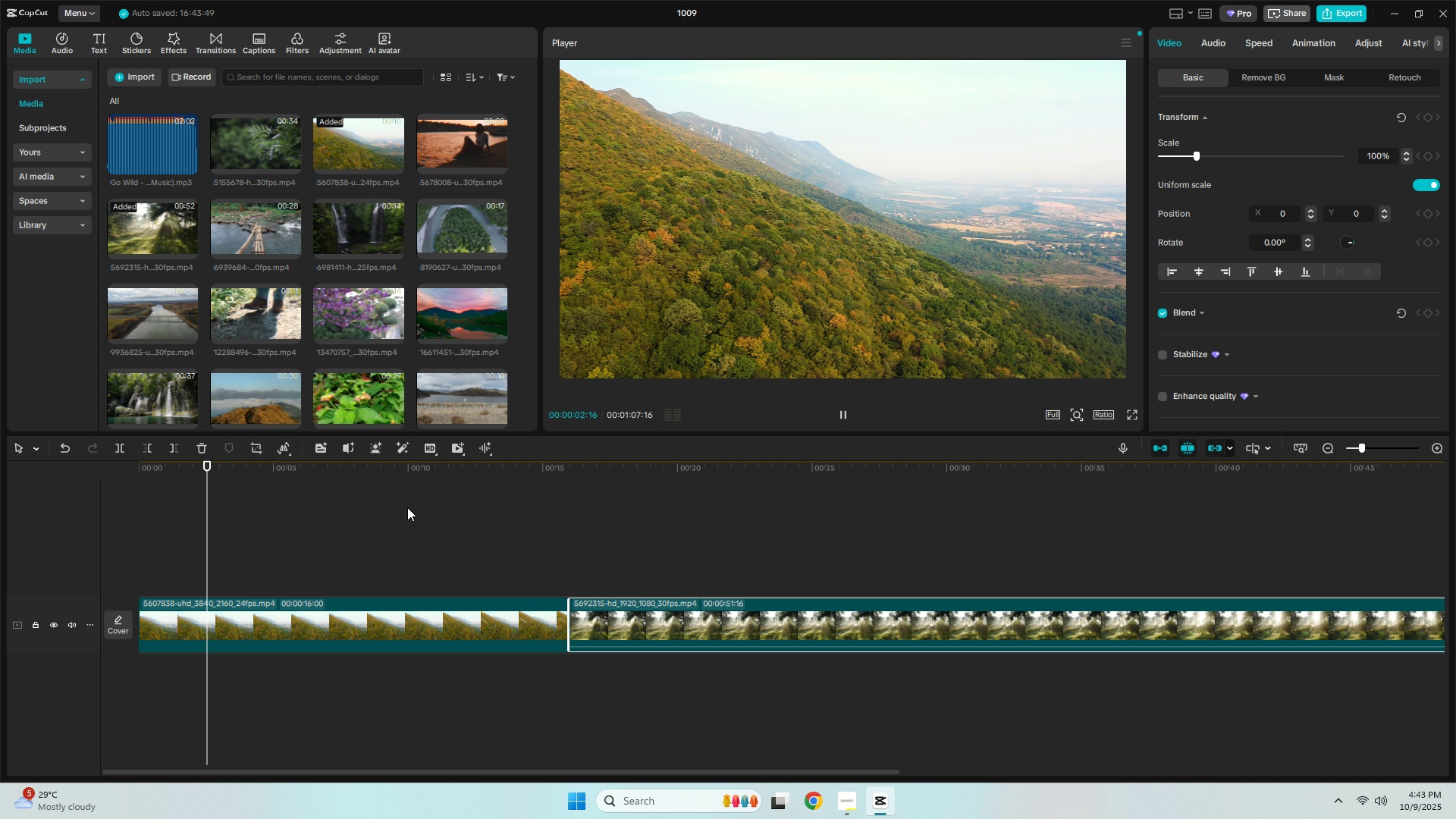 
key(Space)
 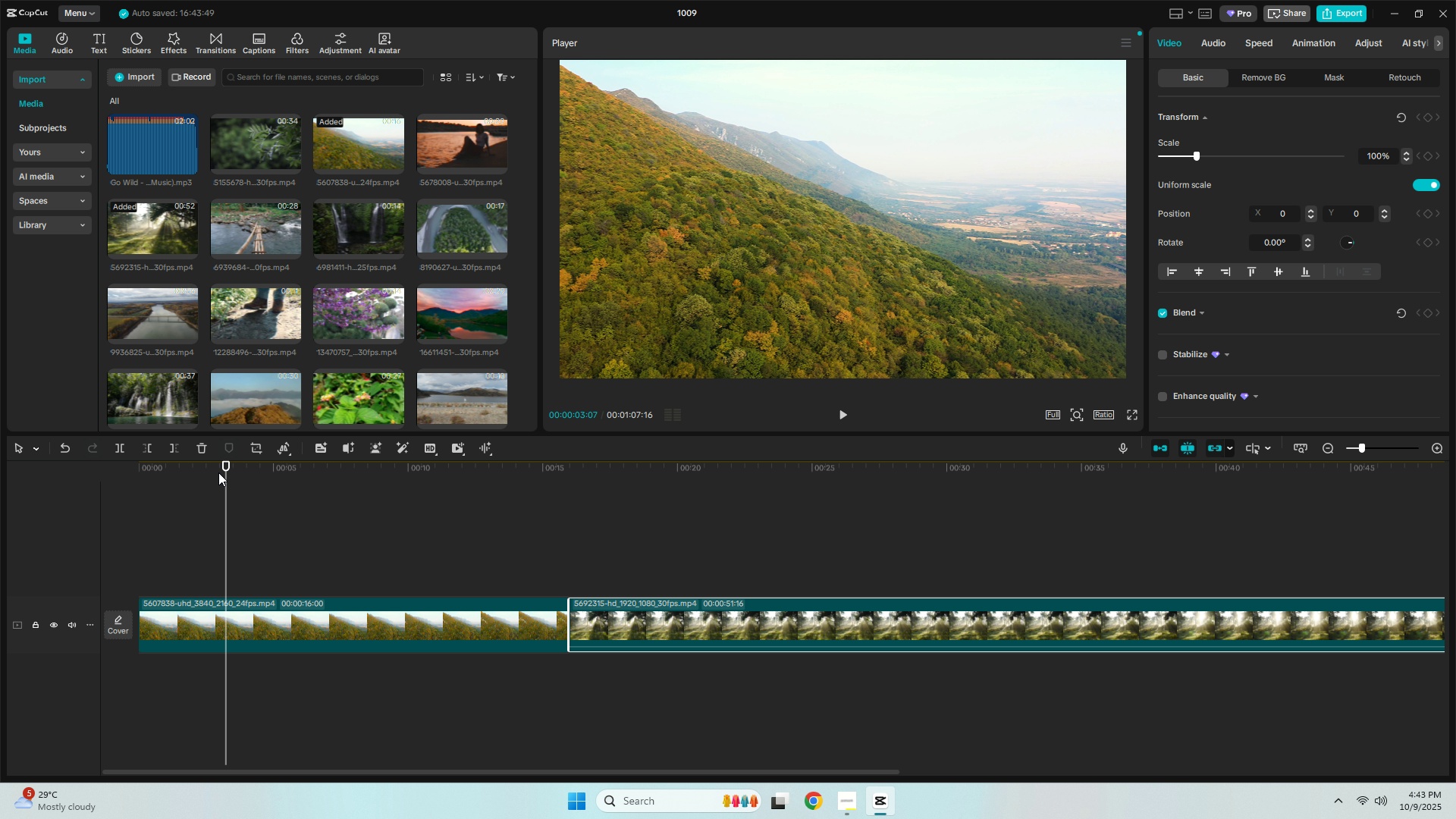 
left_click_drag(start_coordinate=[224, 461], to_coordinate=[147, 467])
 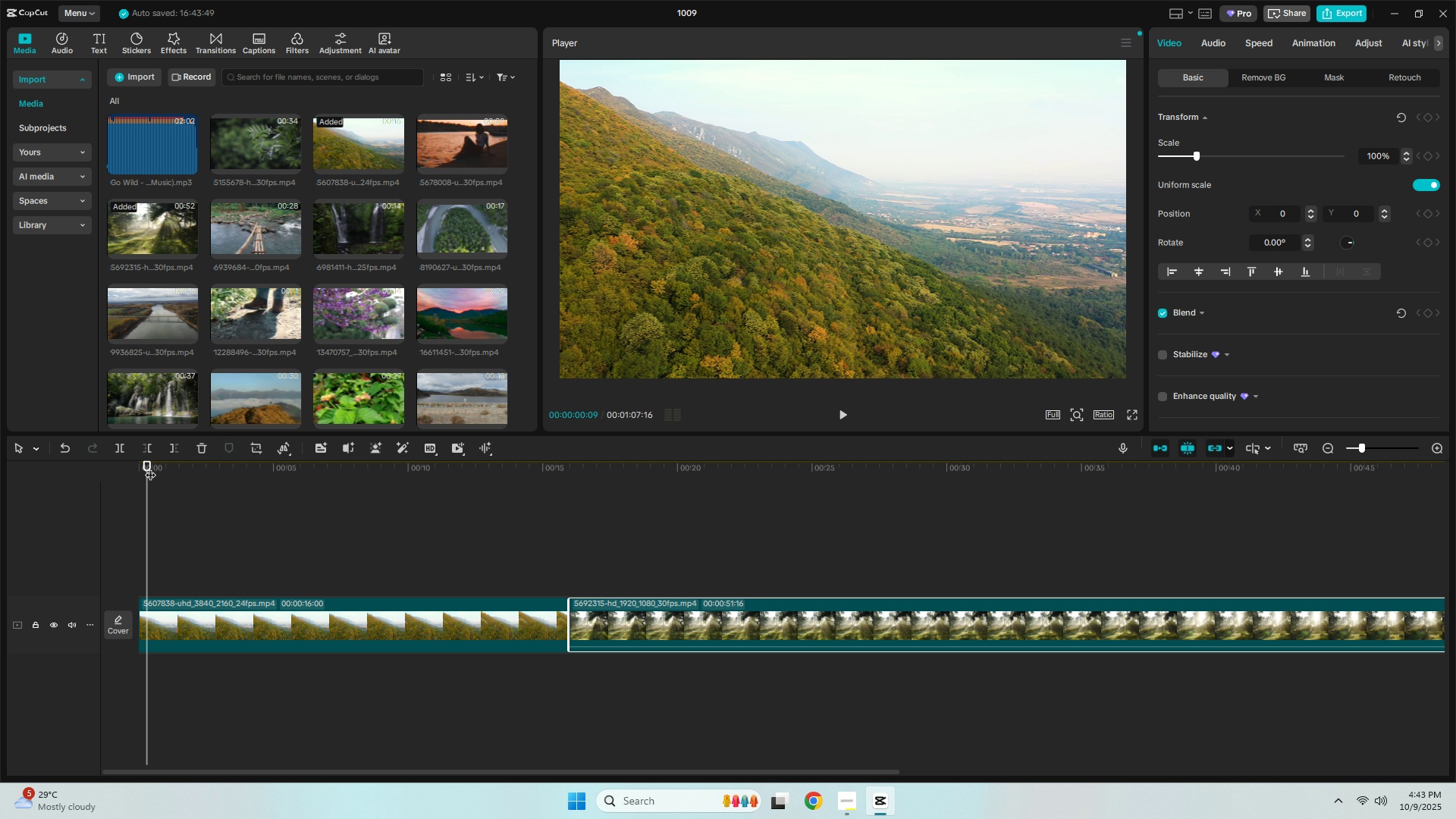 
left_click_drag(start_coordinate=[149, 467], to_coordinate=[131, 467])
 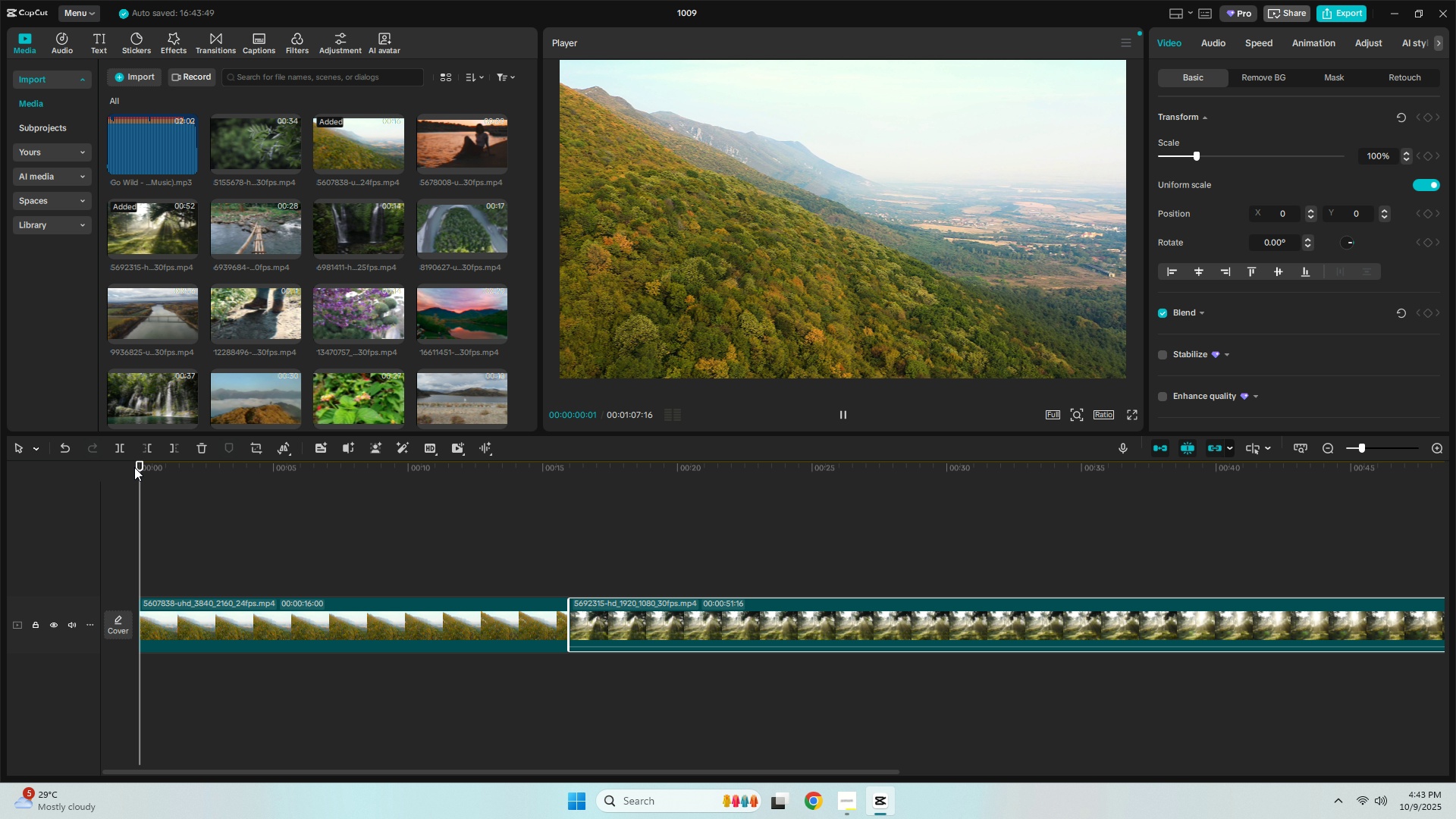 
key(Space)
 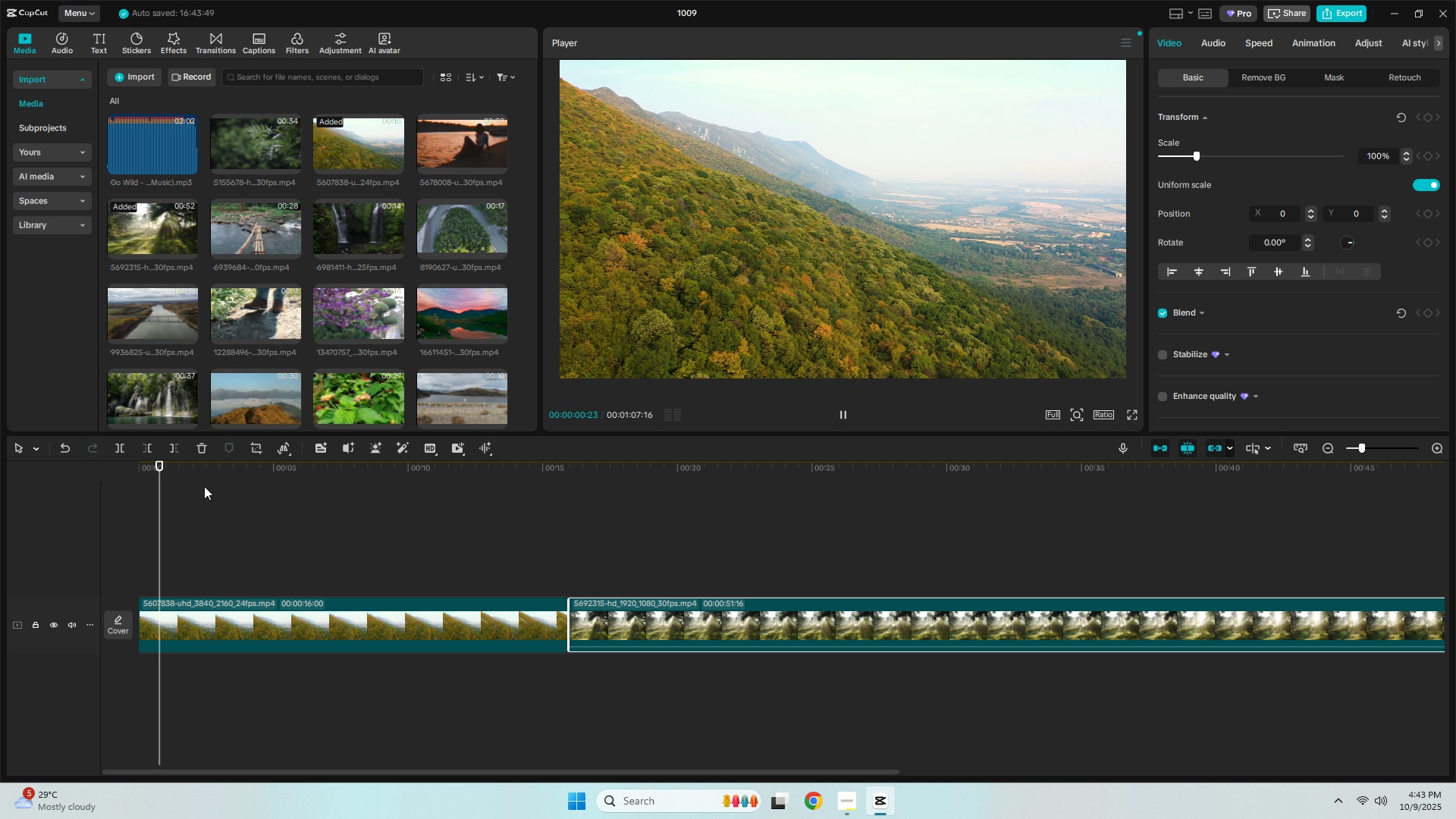 
key(Space)
 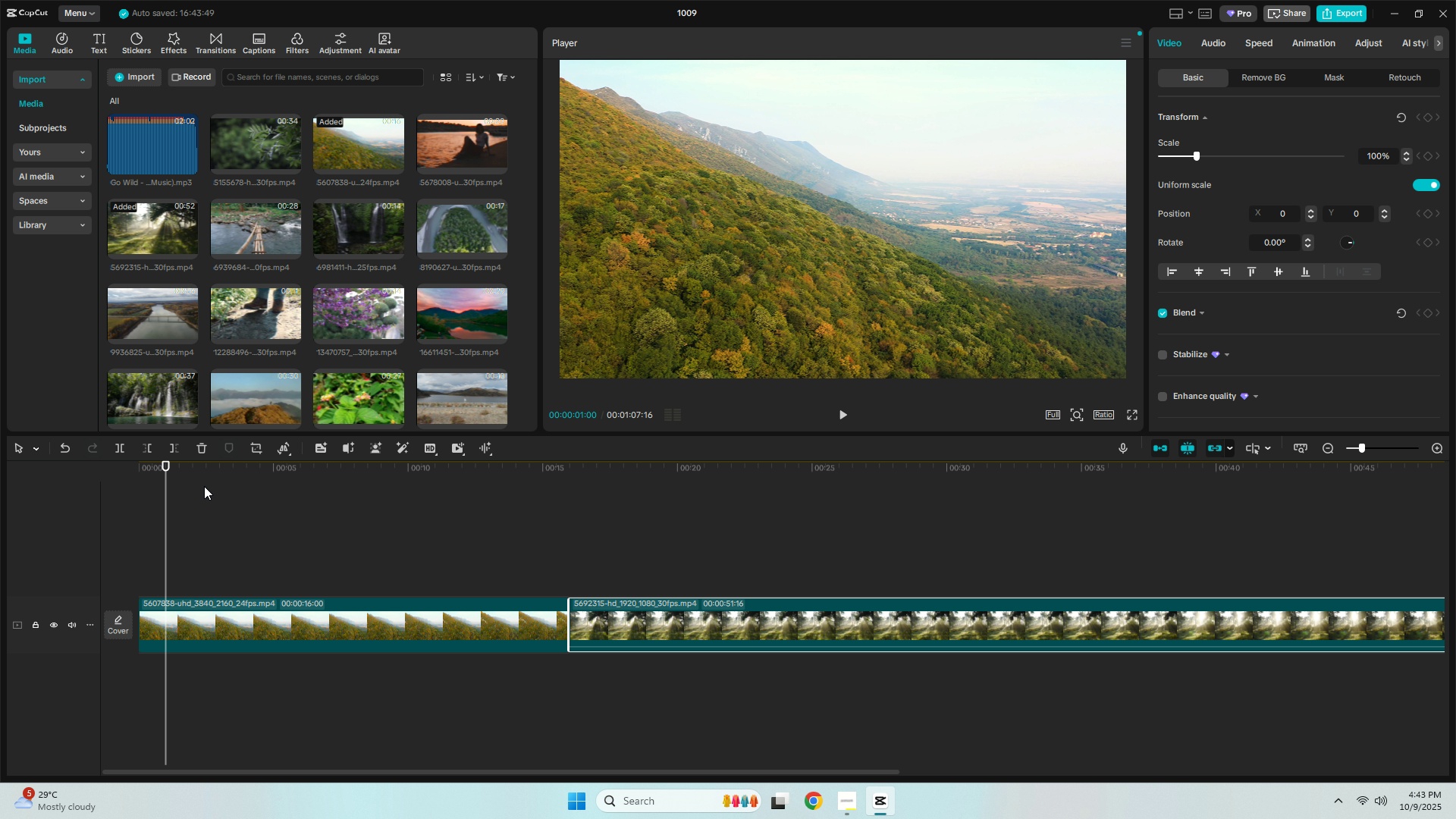 
key(Control+V)
 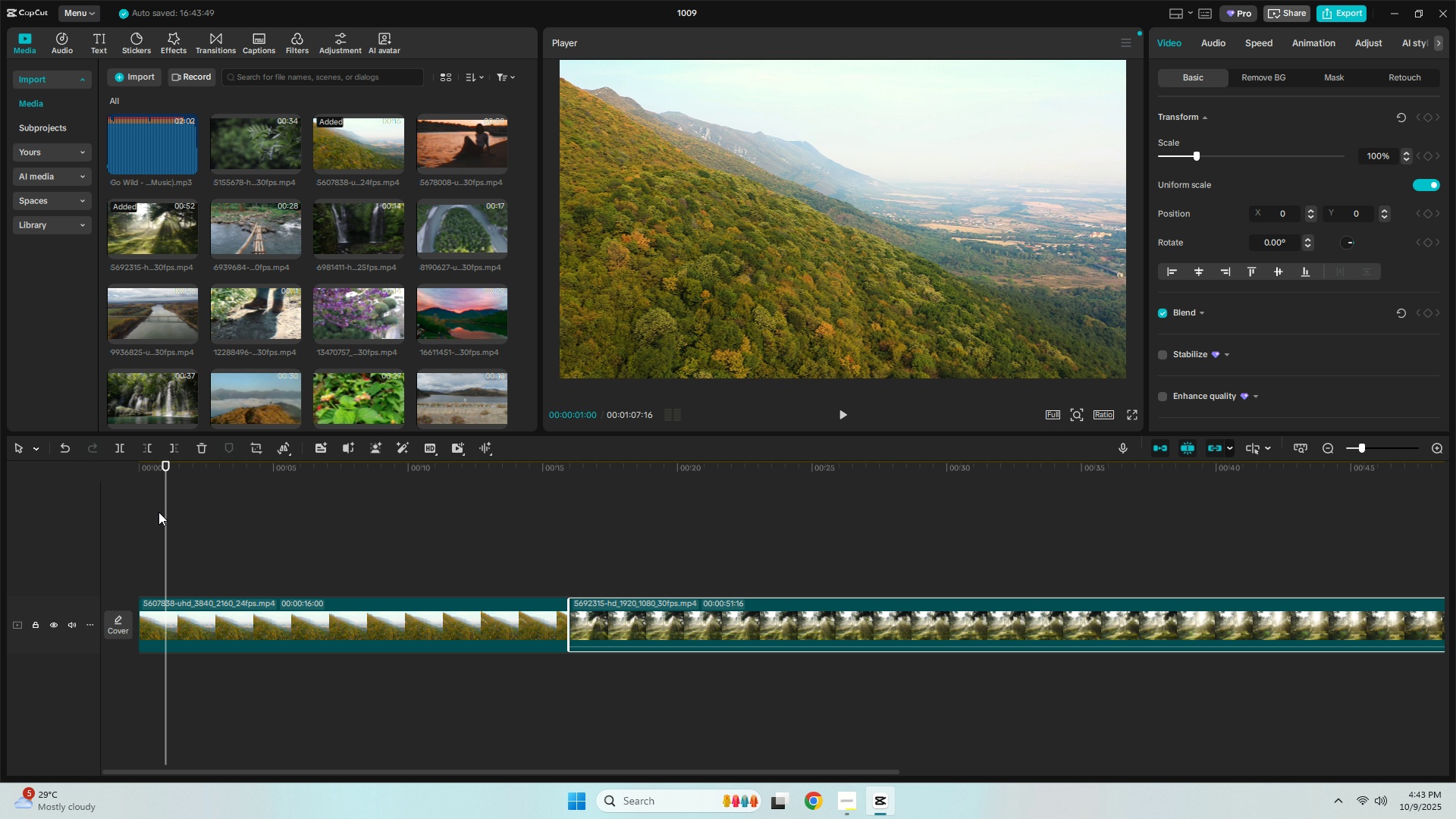 
key(Control+ControlLeft)
 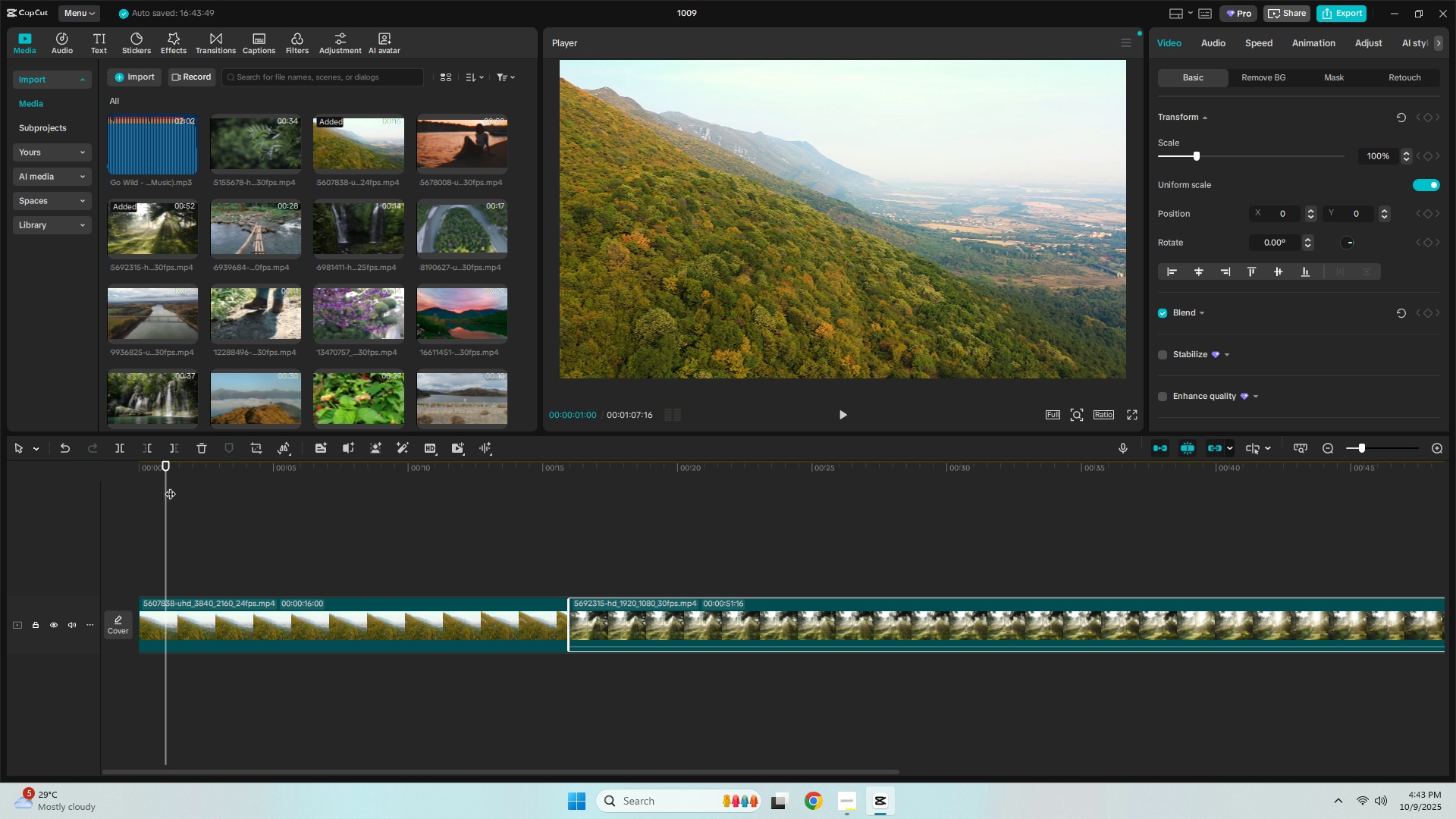 
key(Control+B)
 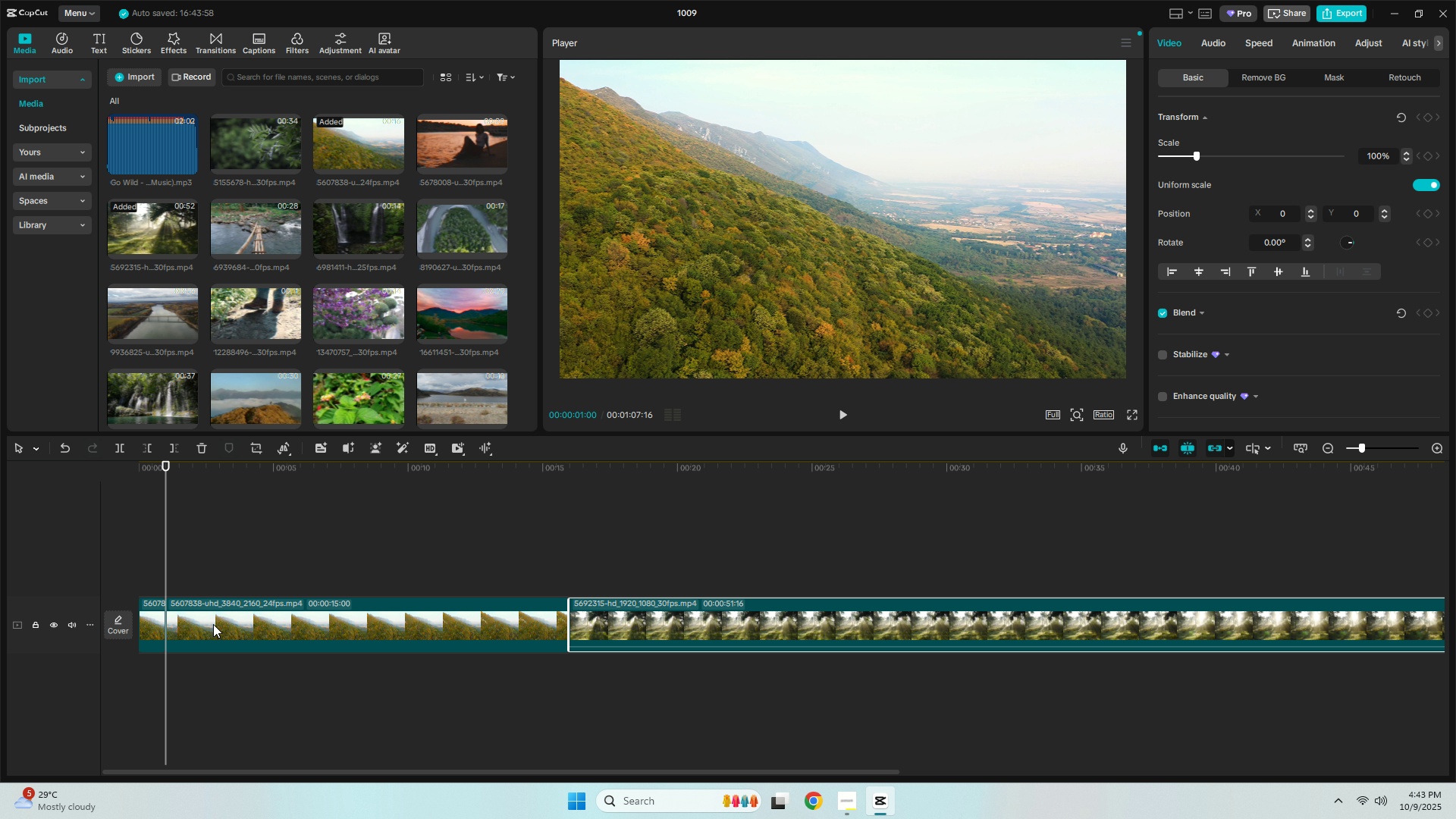 
left_click([213, 624])
 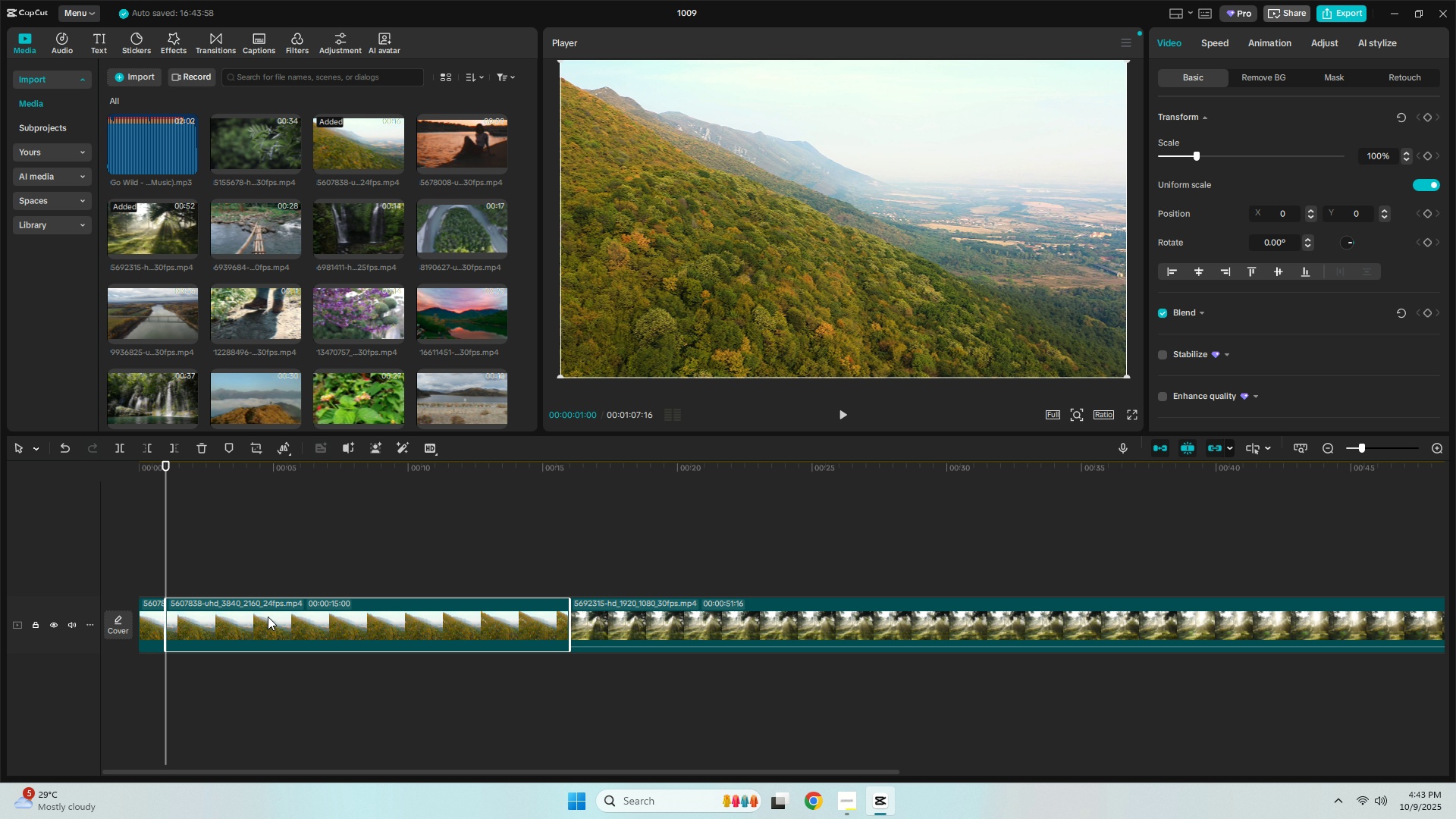 
key(Delete)
 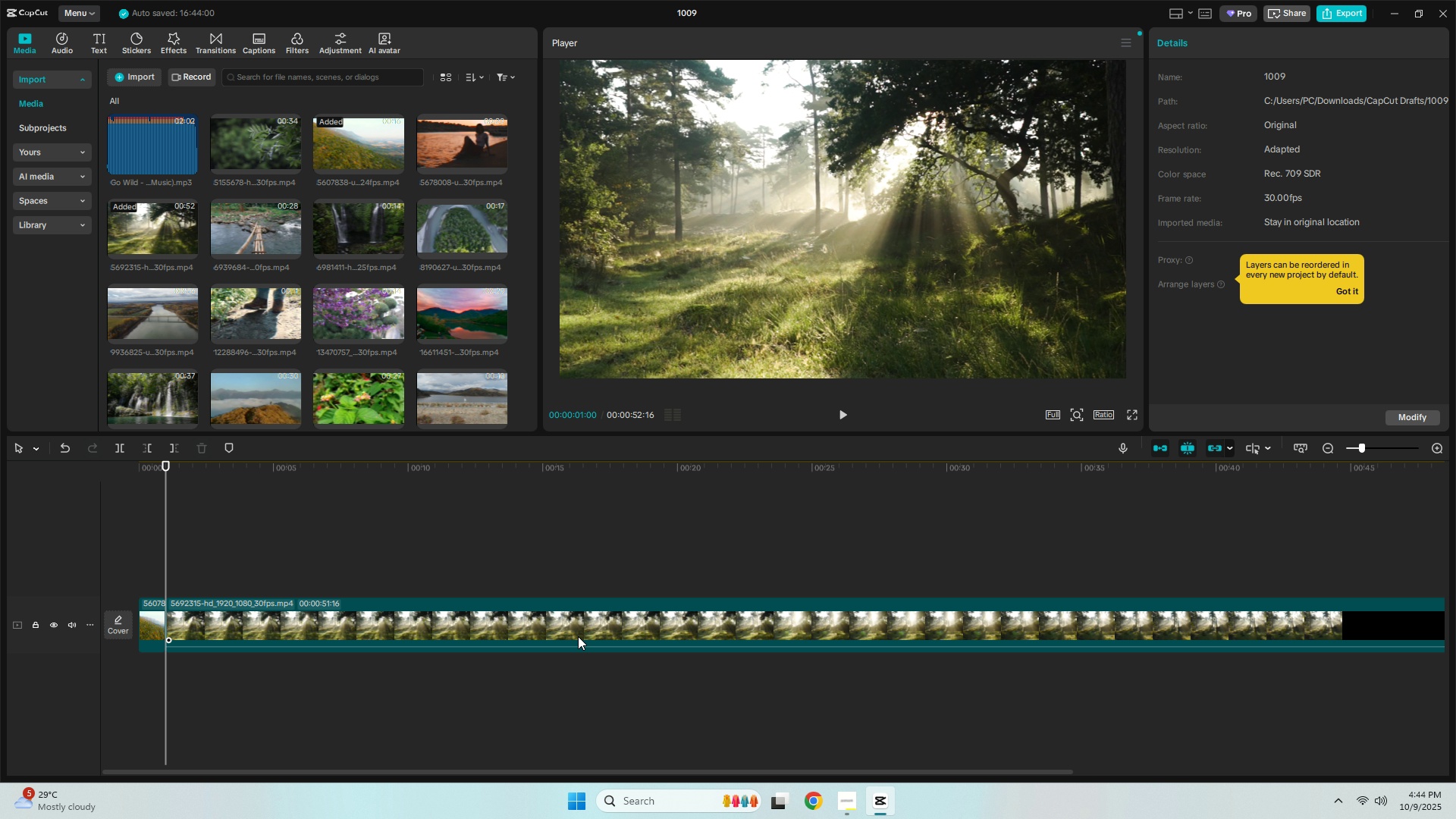 
left_click([578, 636])
 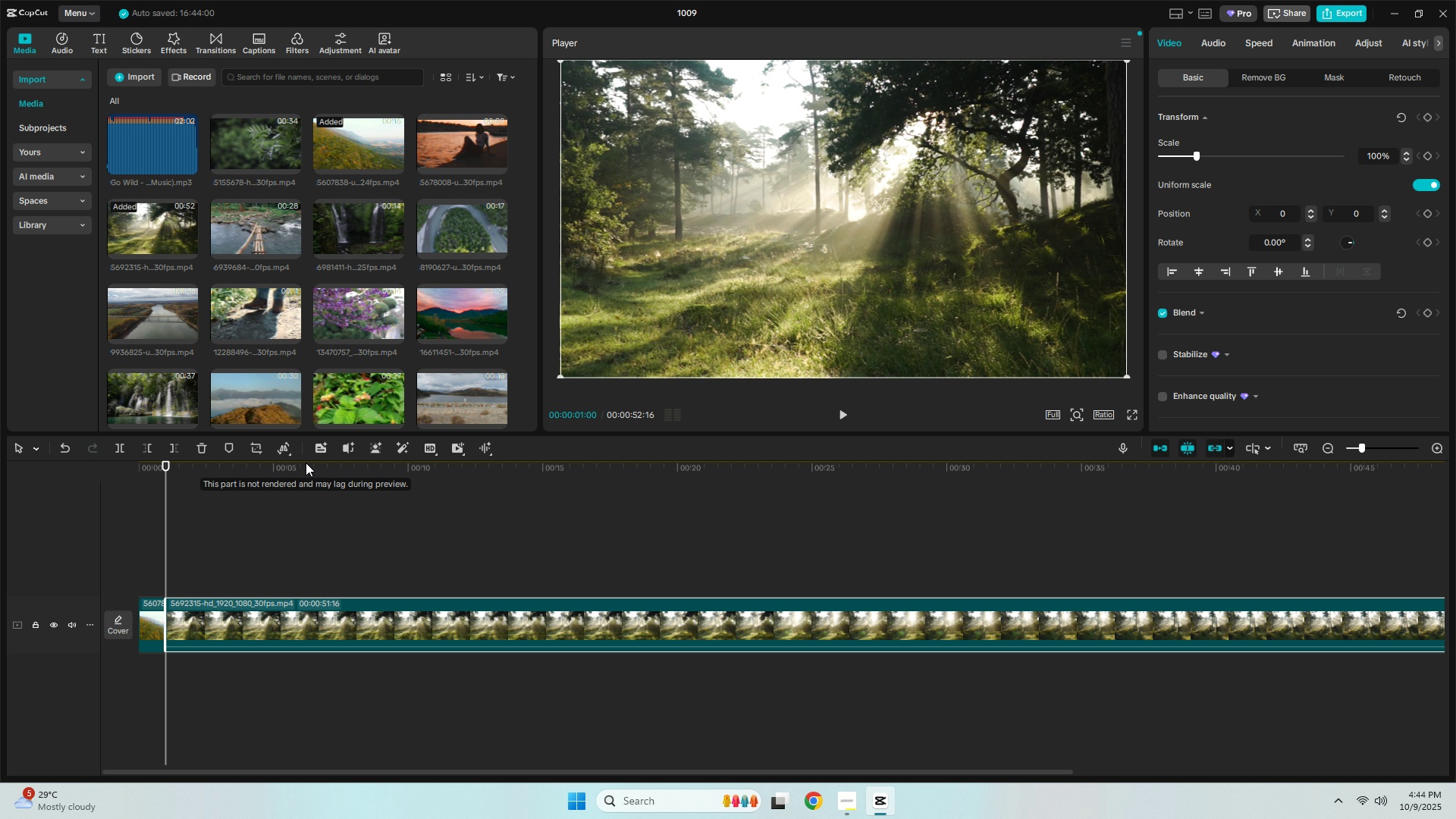 
left_click([306, 463])
 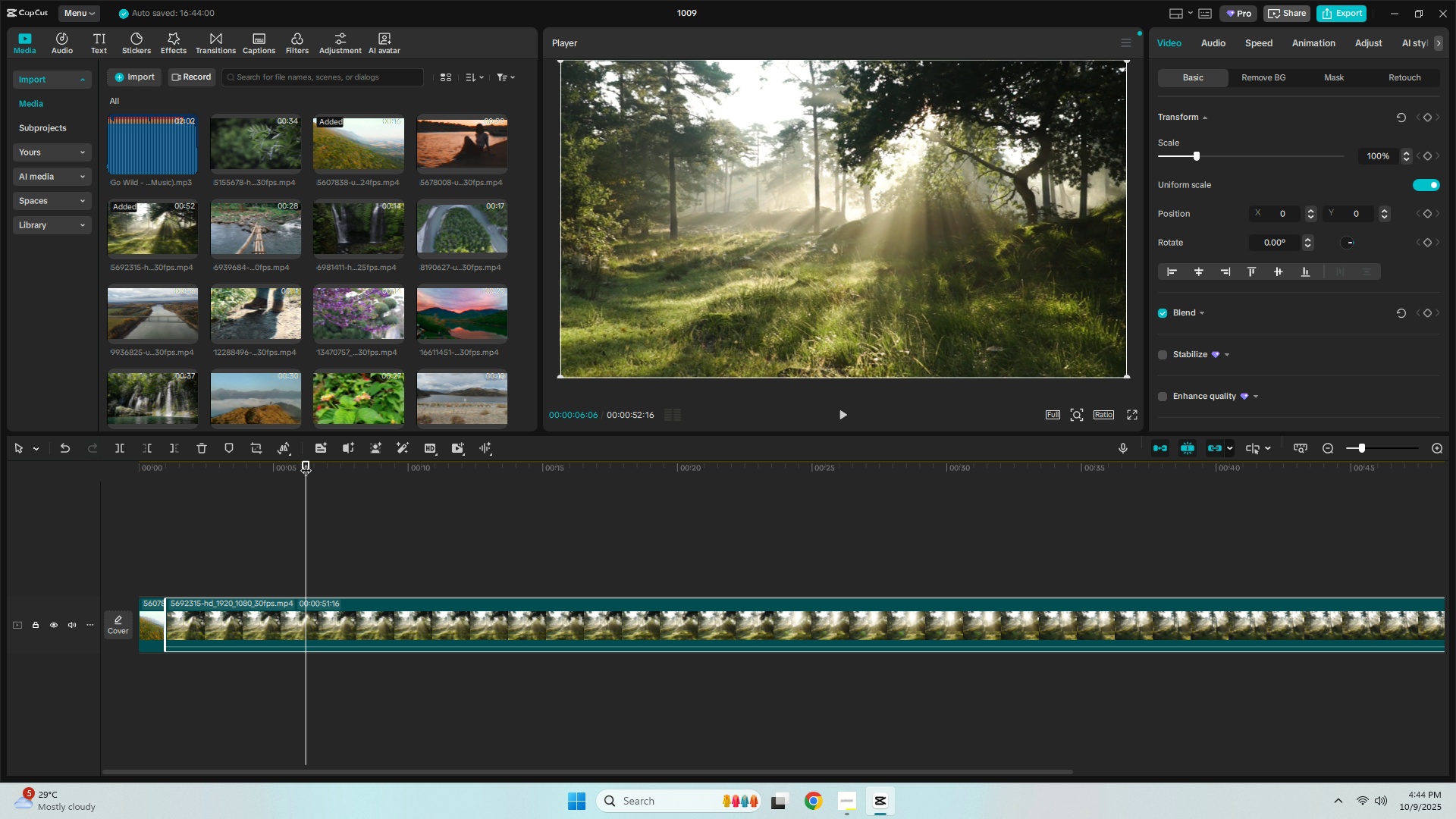 
key(Space)
 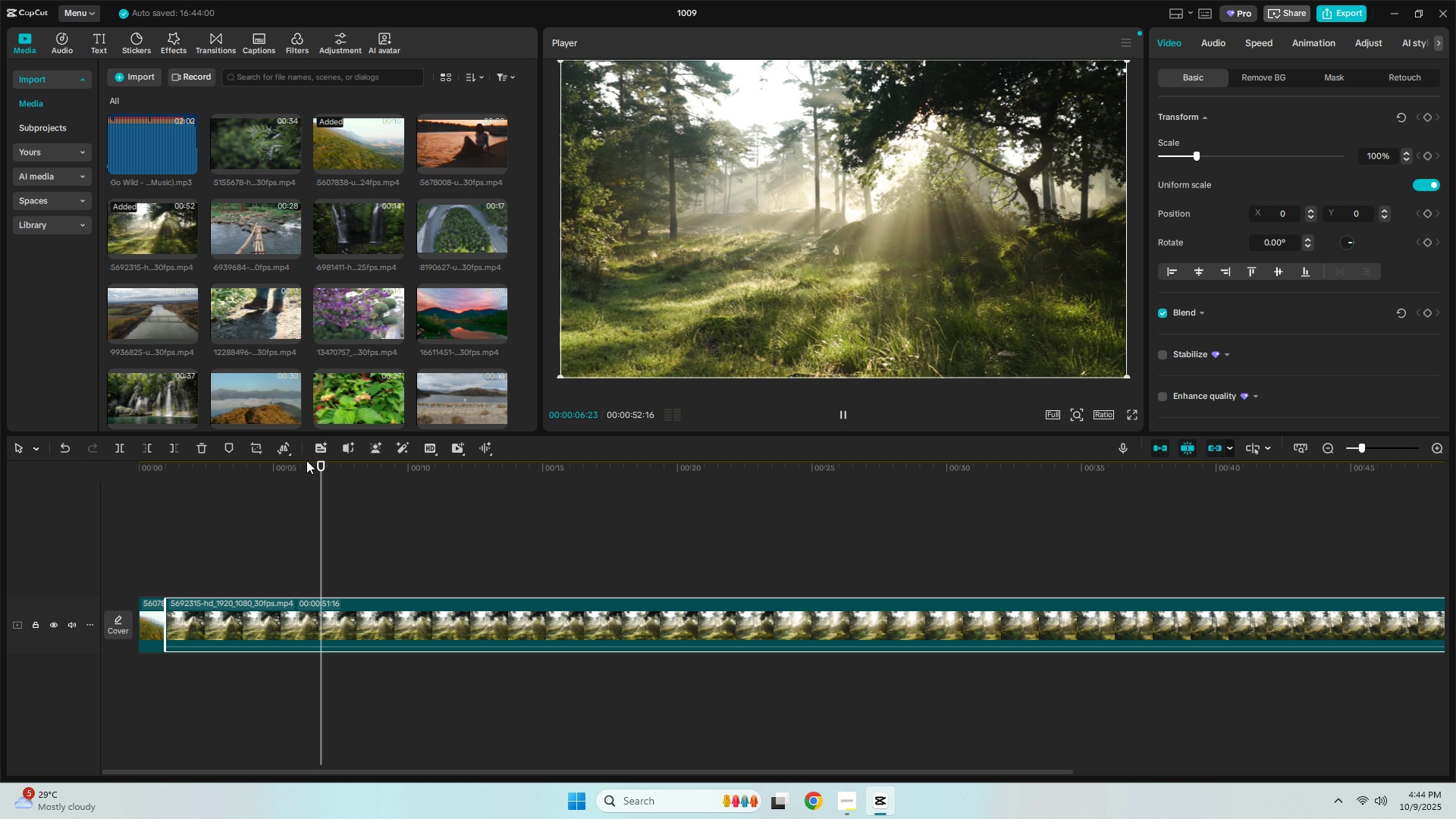 
key(Space)
 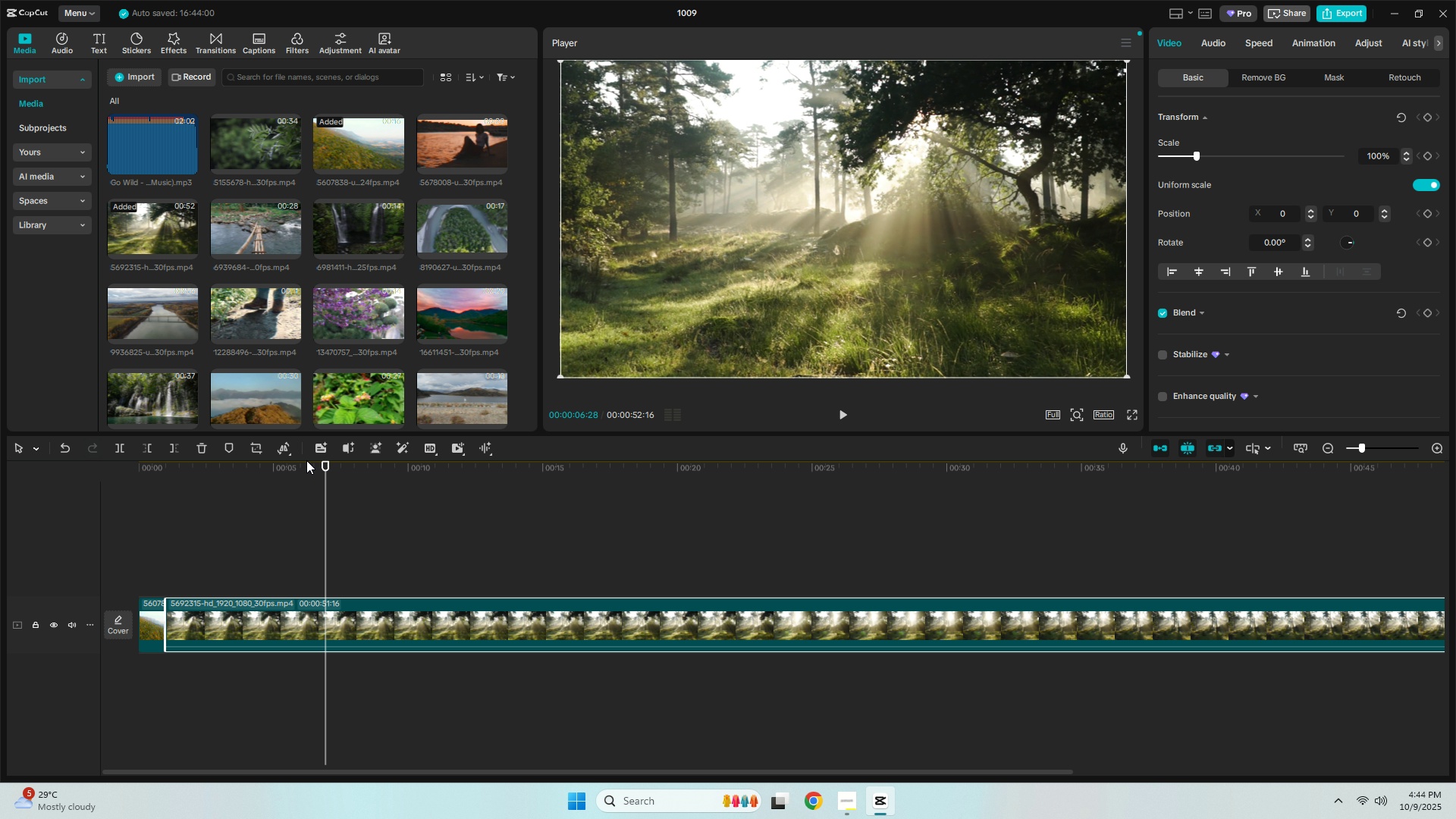 
key(Control+B)
 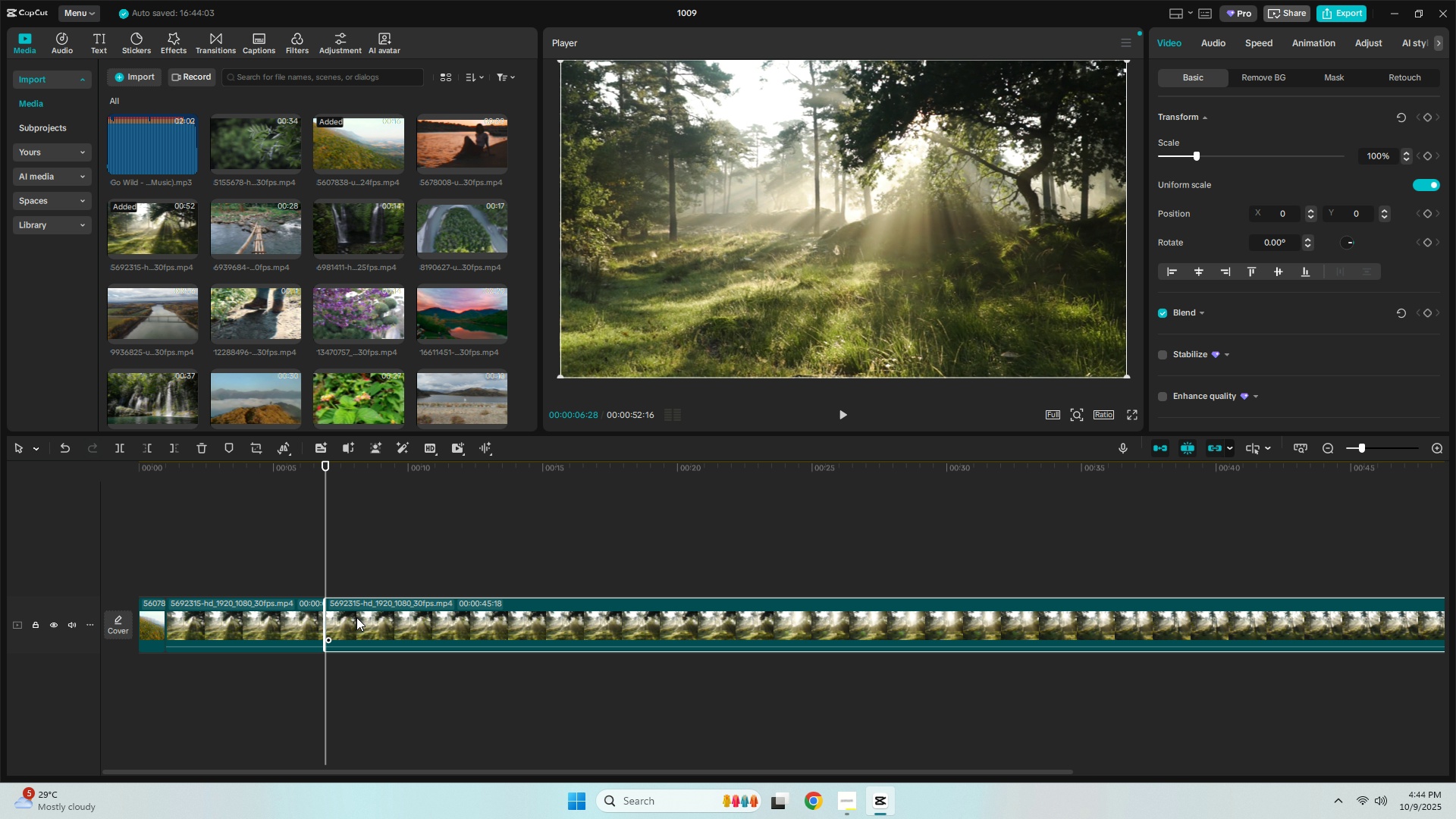 
double_click([268, 614])
 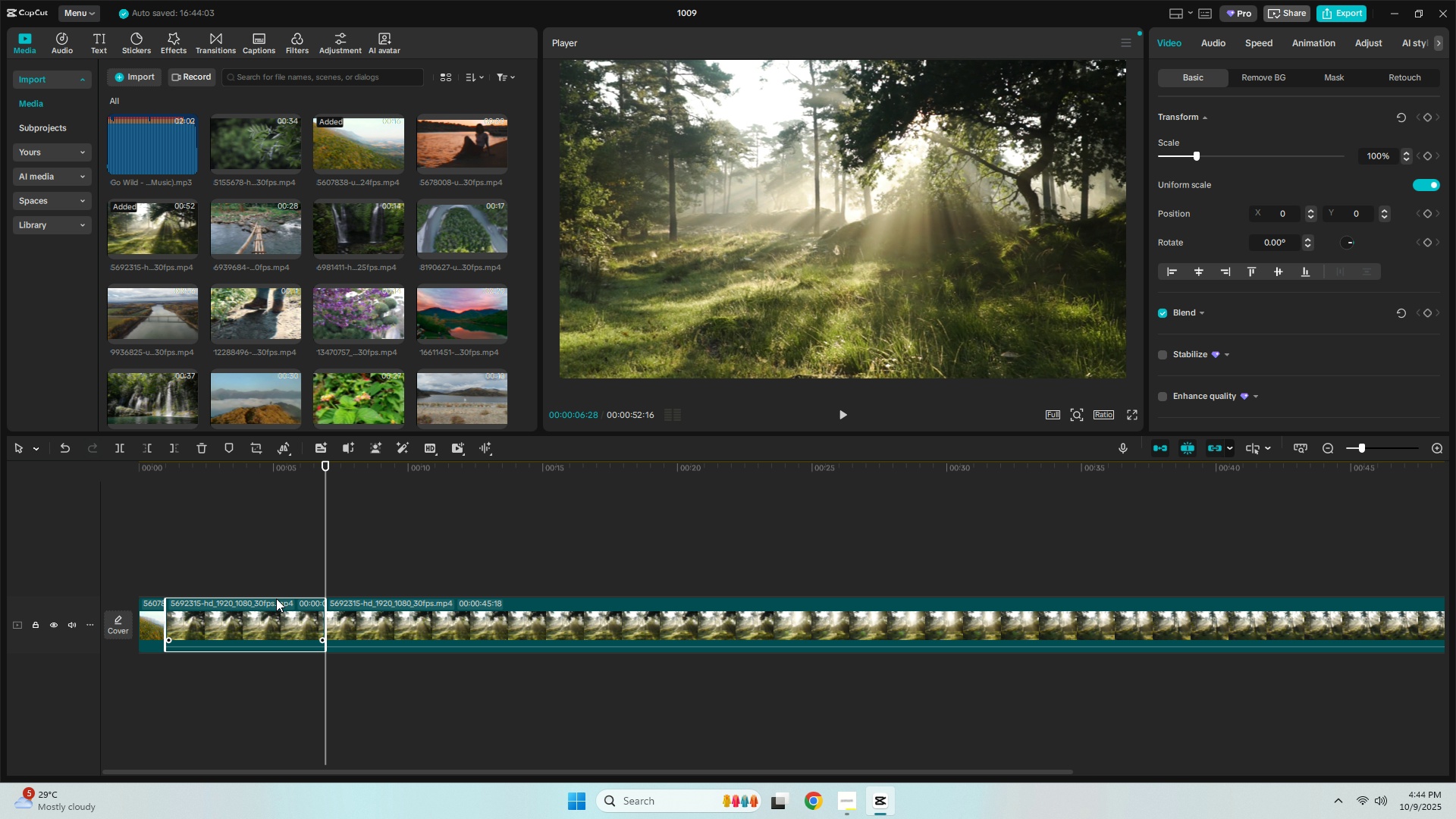 
left_click([217, 463])
 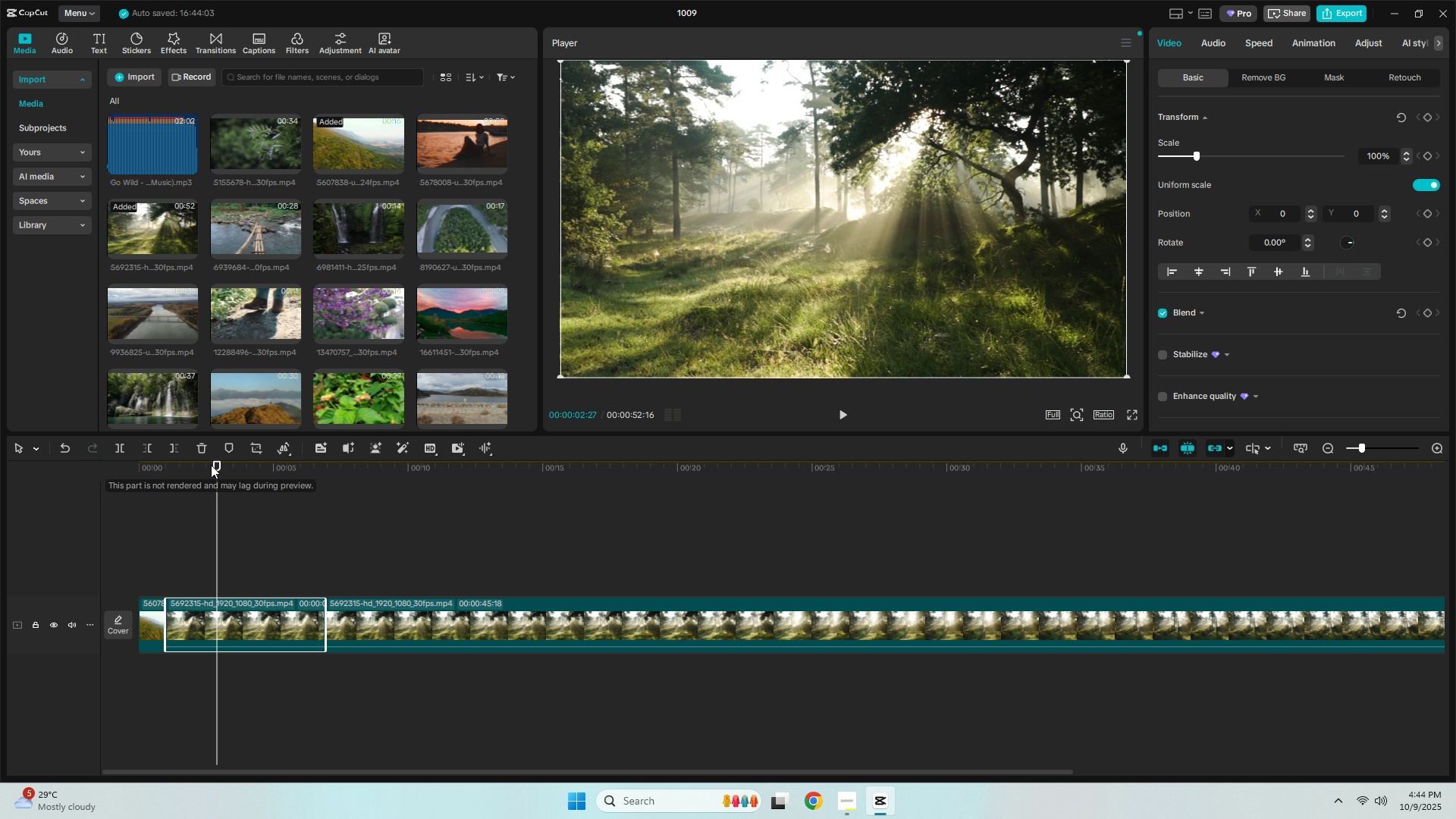 
hold_key(key=ControlLeft, duration=0.42)
 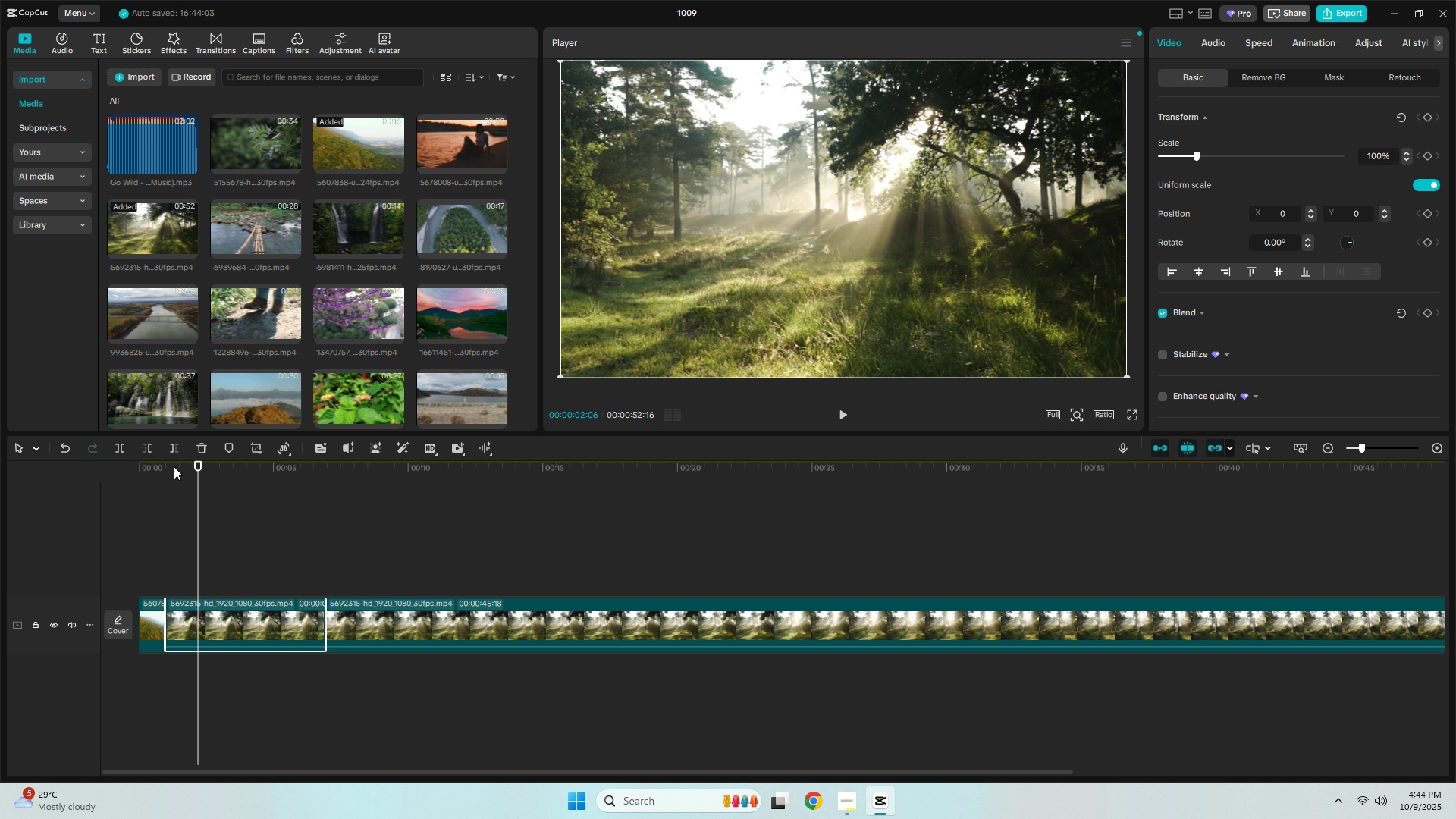 
double_click([174, 466])
 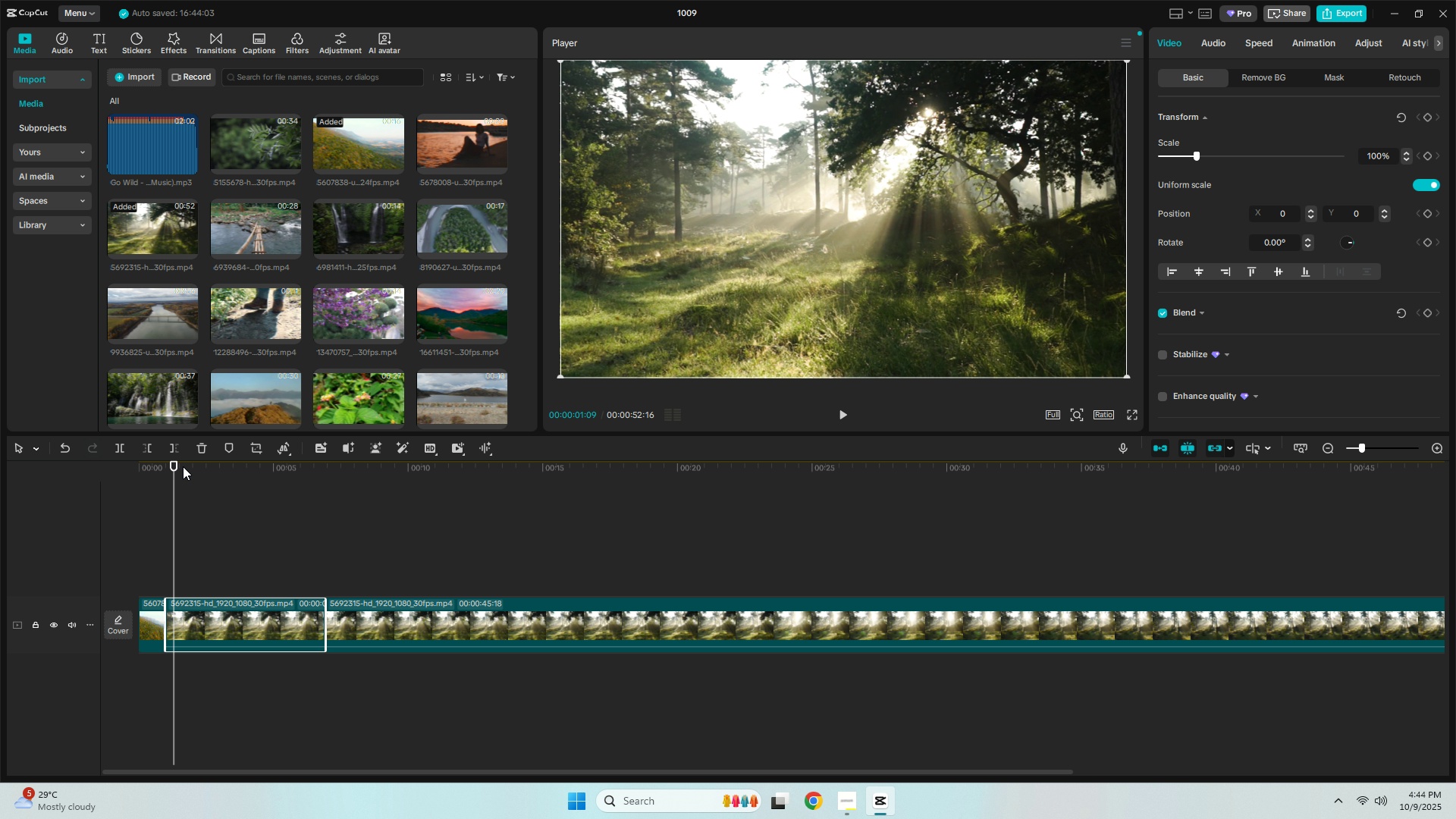 
triple_click([183, 466])
 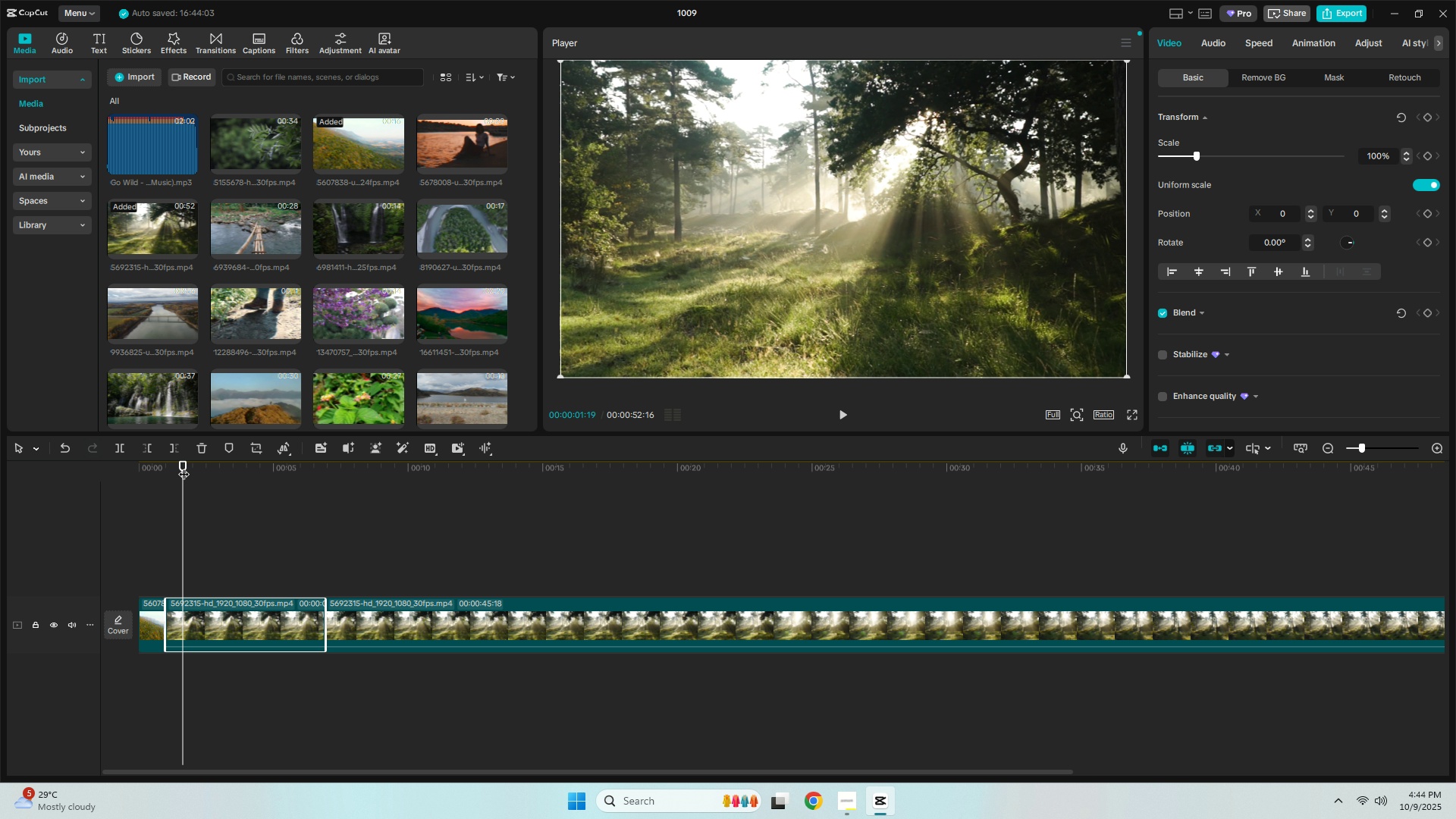 
left_click([193, 465])
 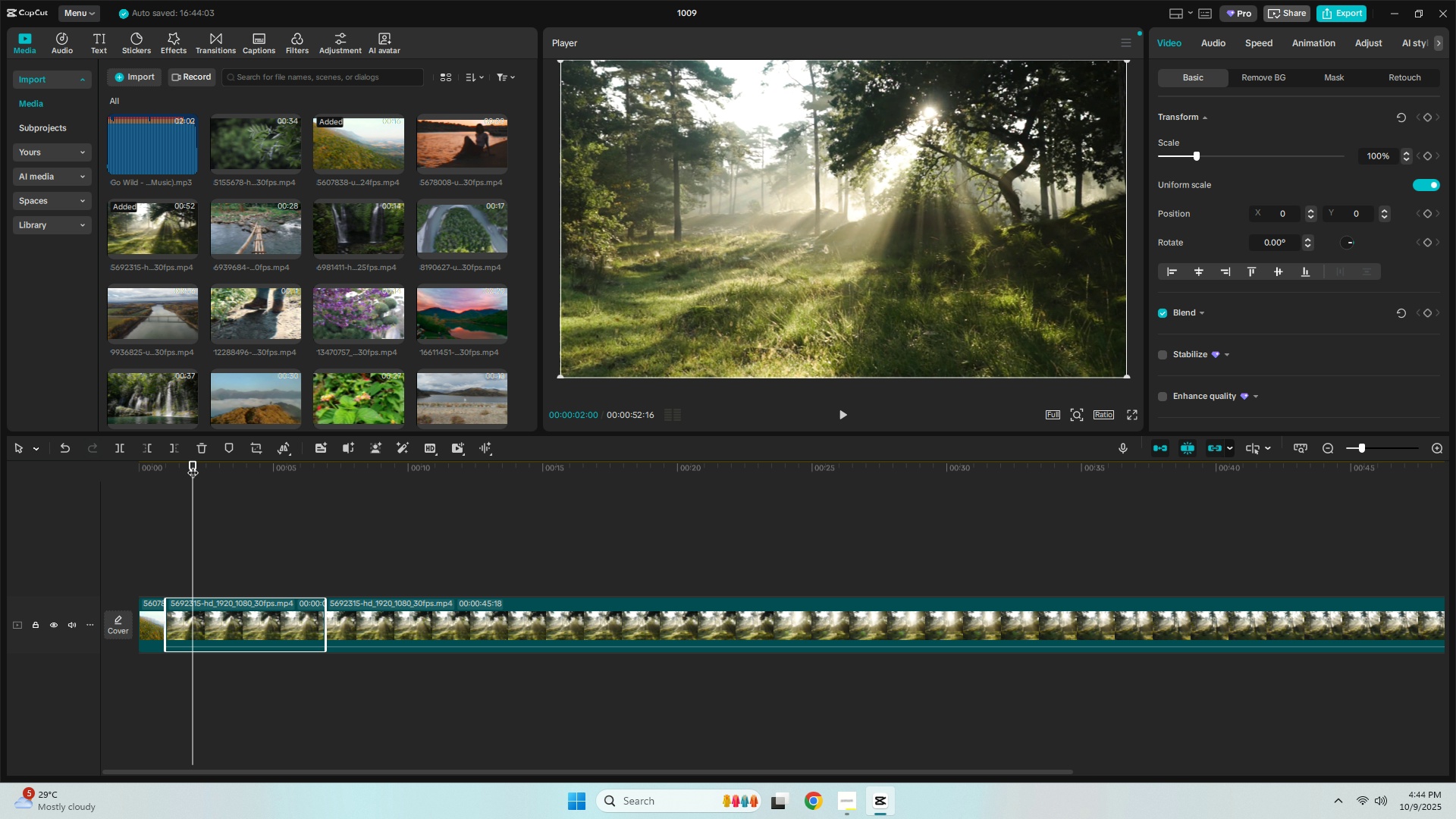 
key(Control+Z)
 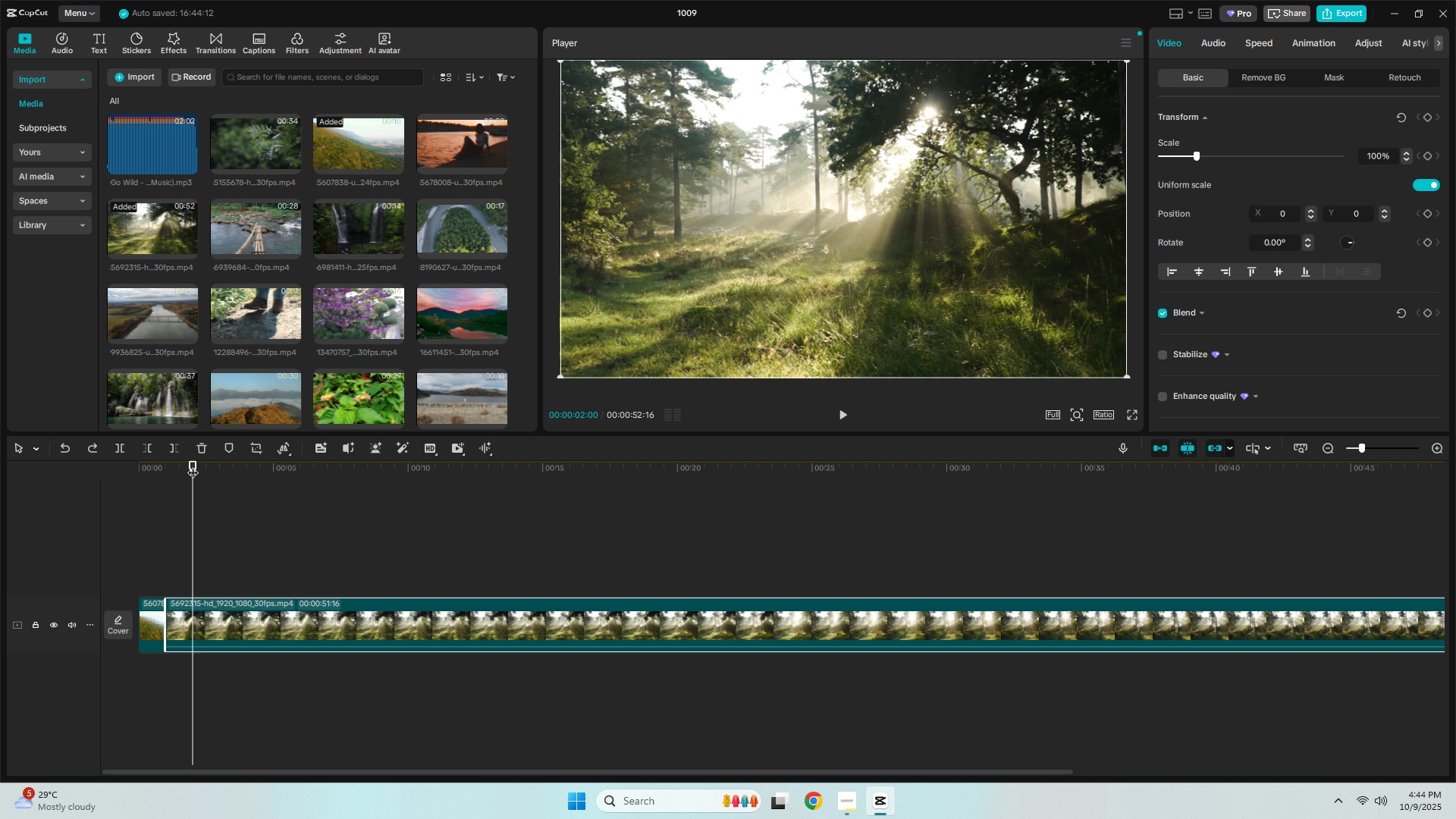 
key(Control+Z)
 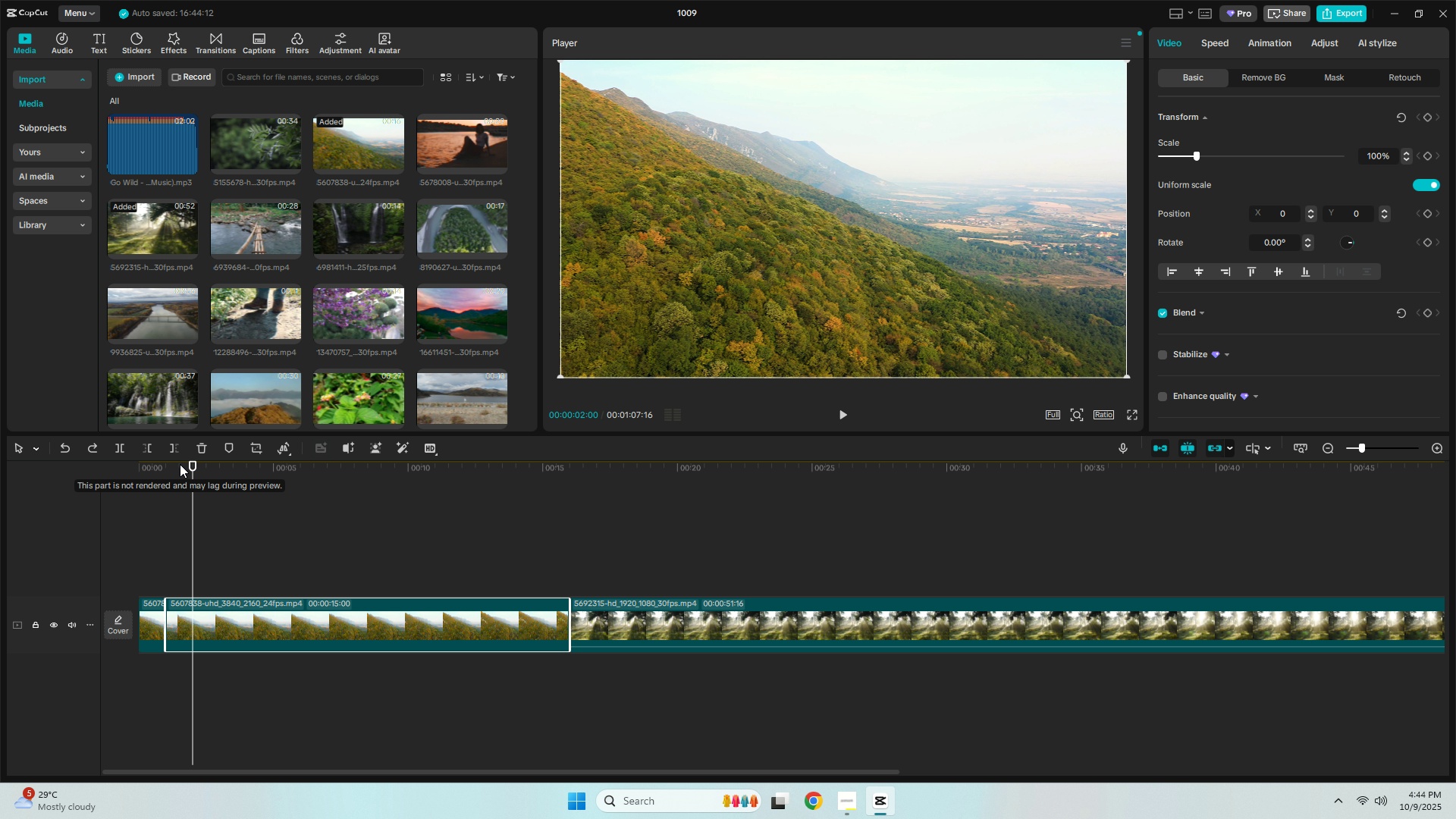 
left_click_drag(start_coordinate=[190, 468], to_coordinate=[146, 460])
 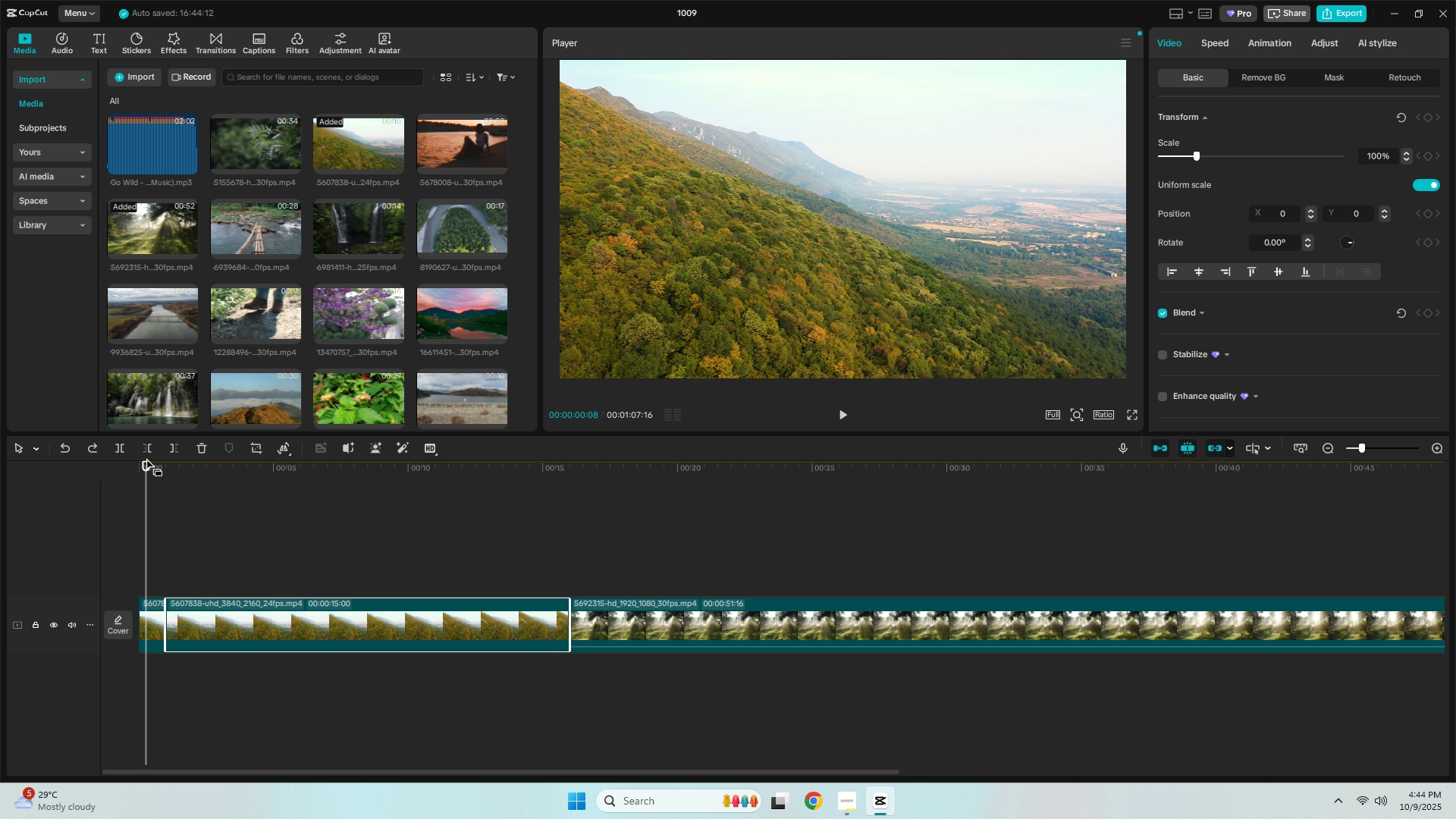 
key(Control+ControlLeft)
 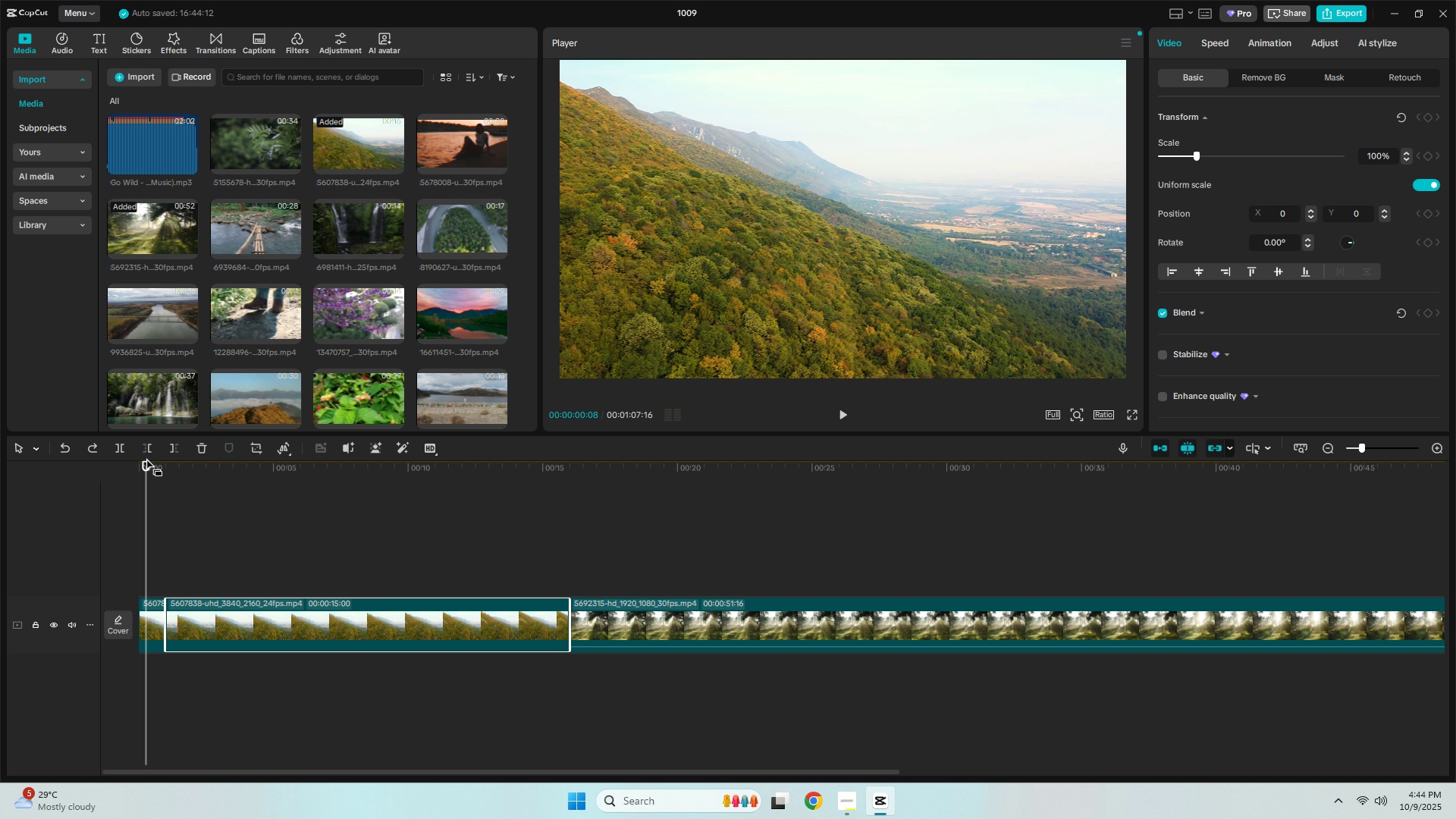 
key(Control+Z)
 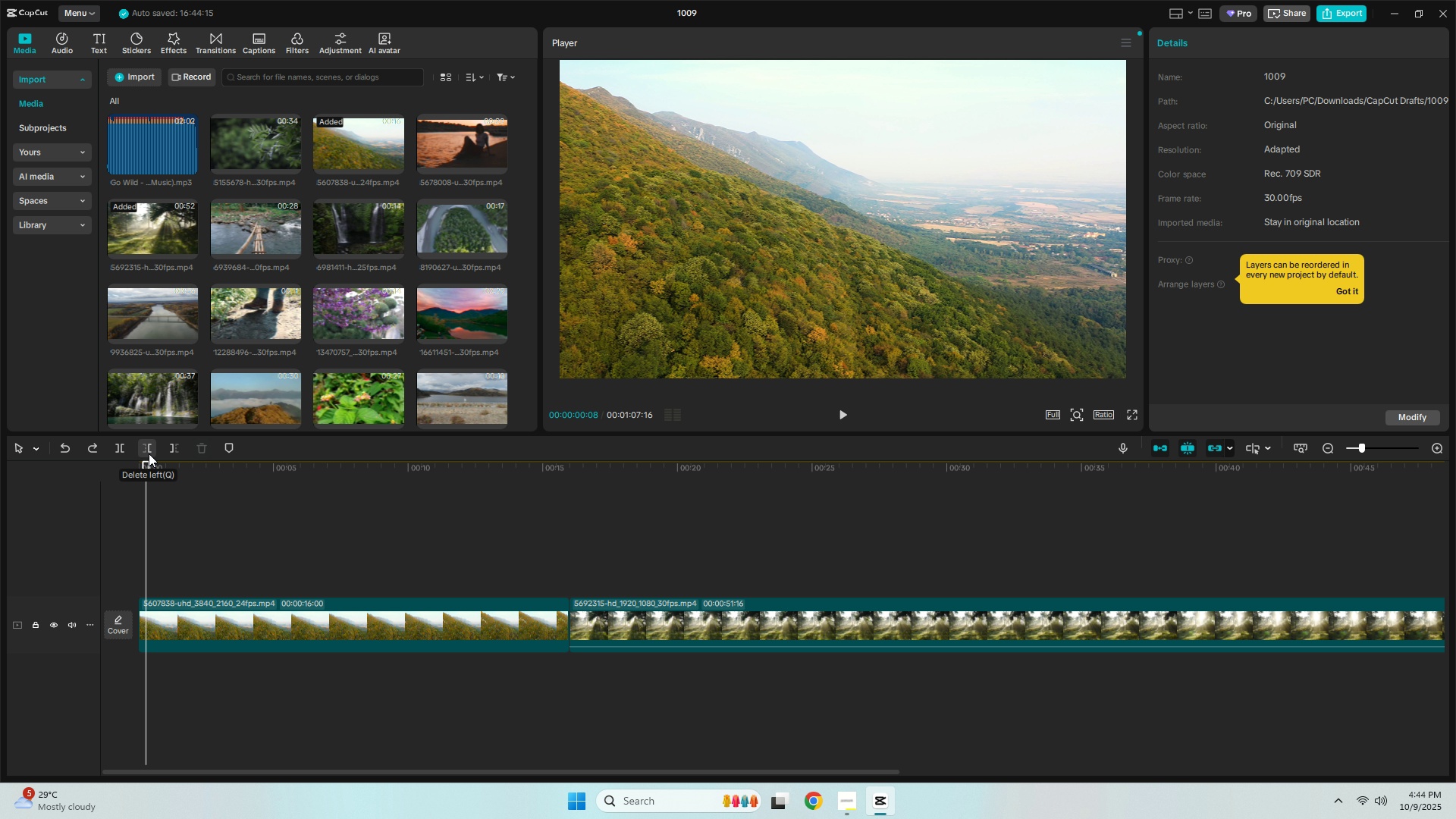 
wait(5.07)
 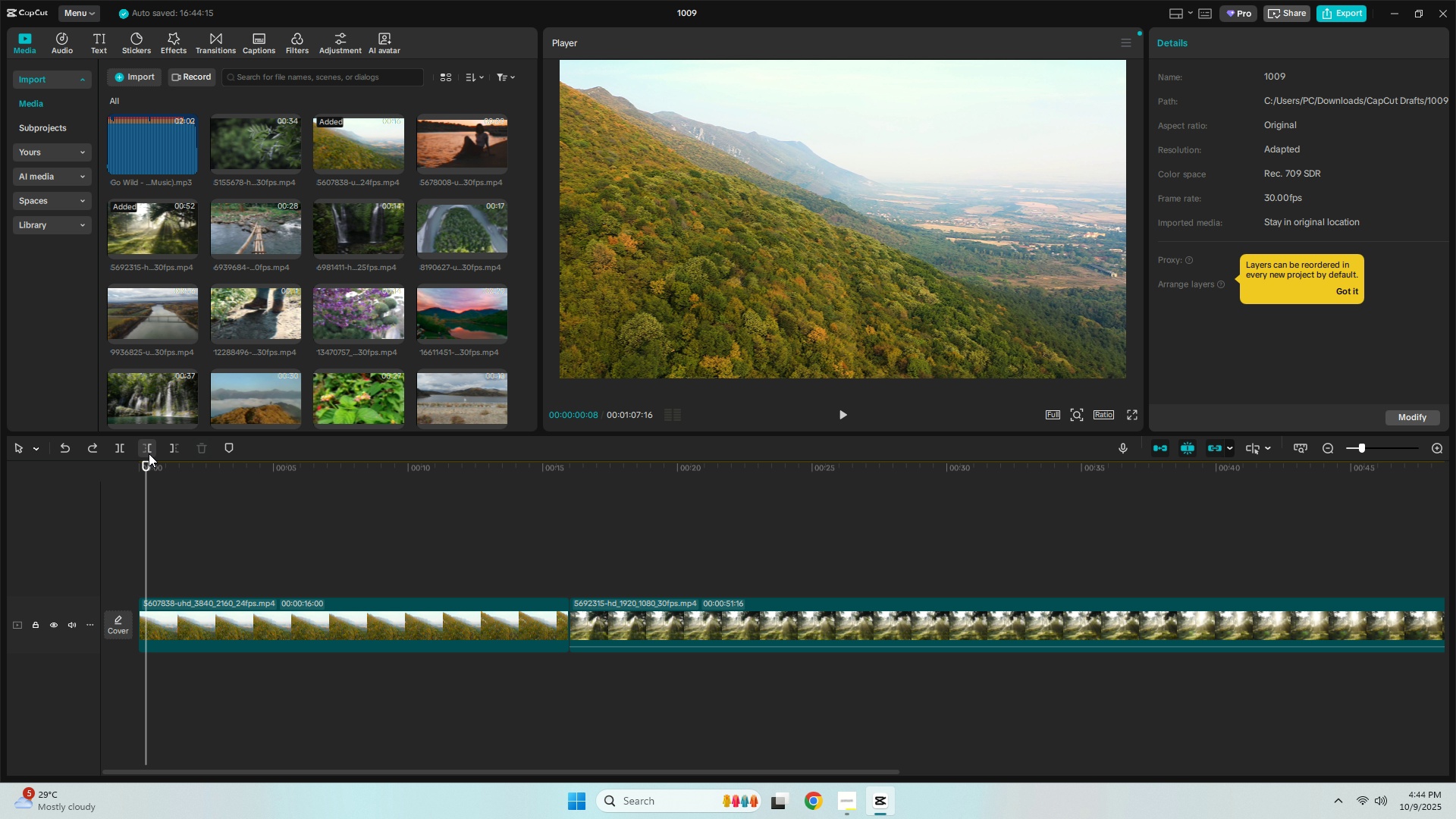 
left_click_drag(start_coordinate=[138, 158], to_coordinate=[99, 659])
 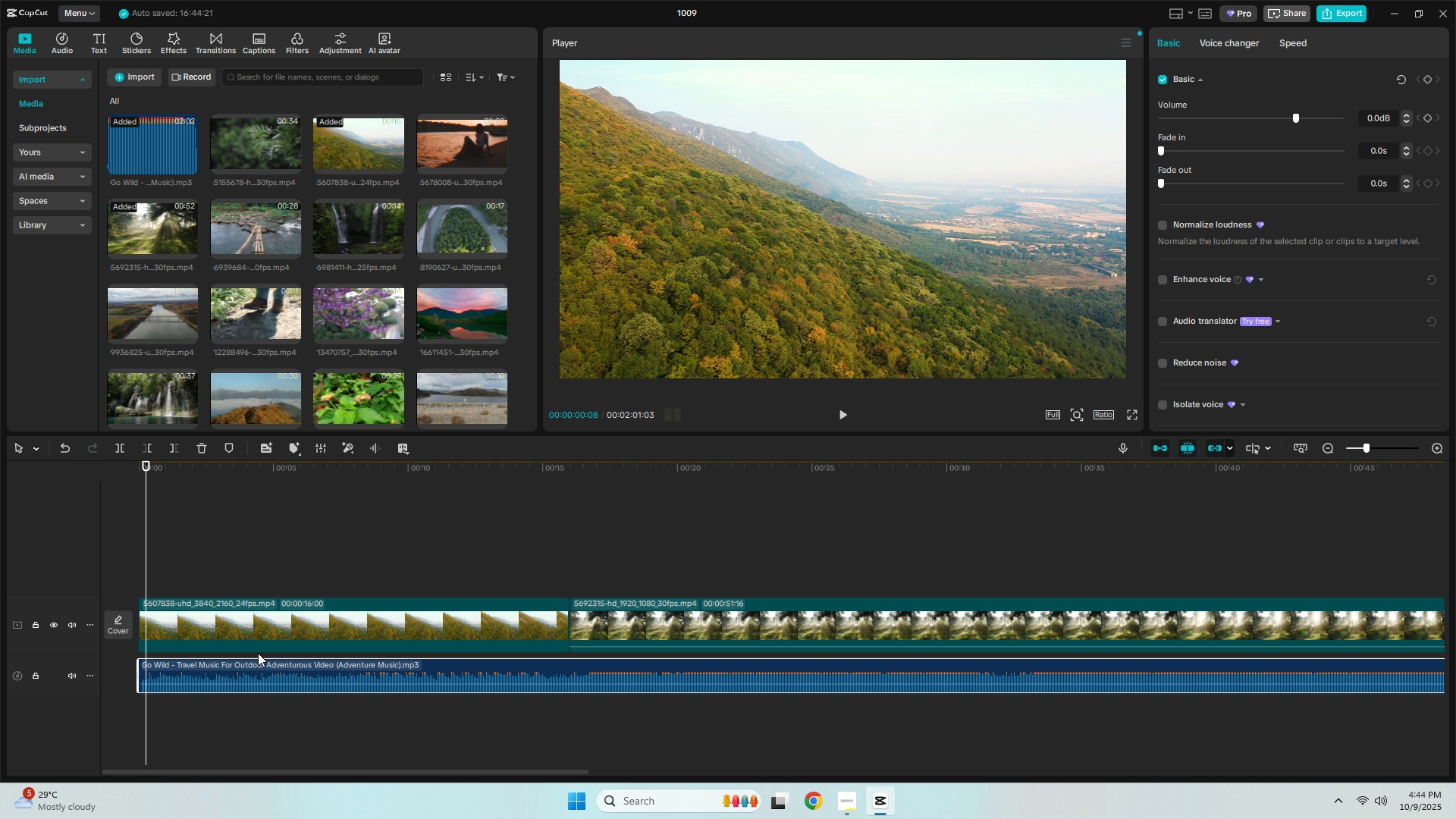 
key(Space)
 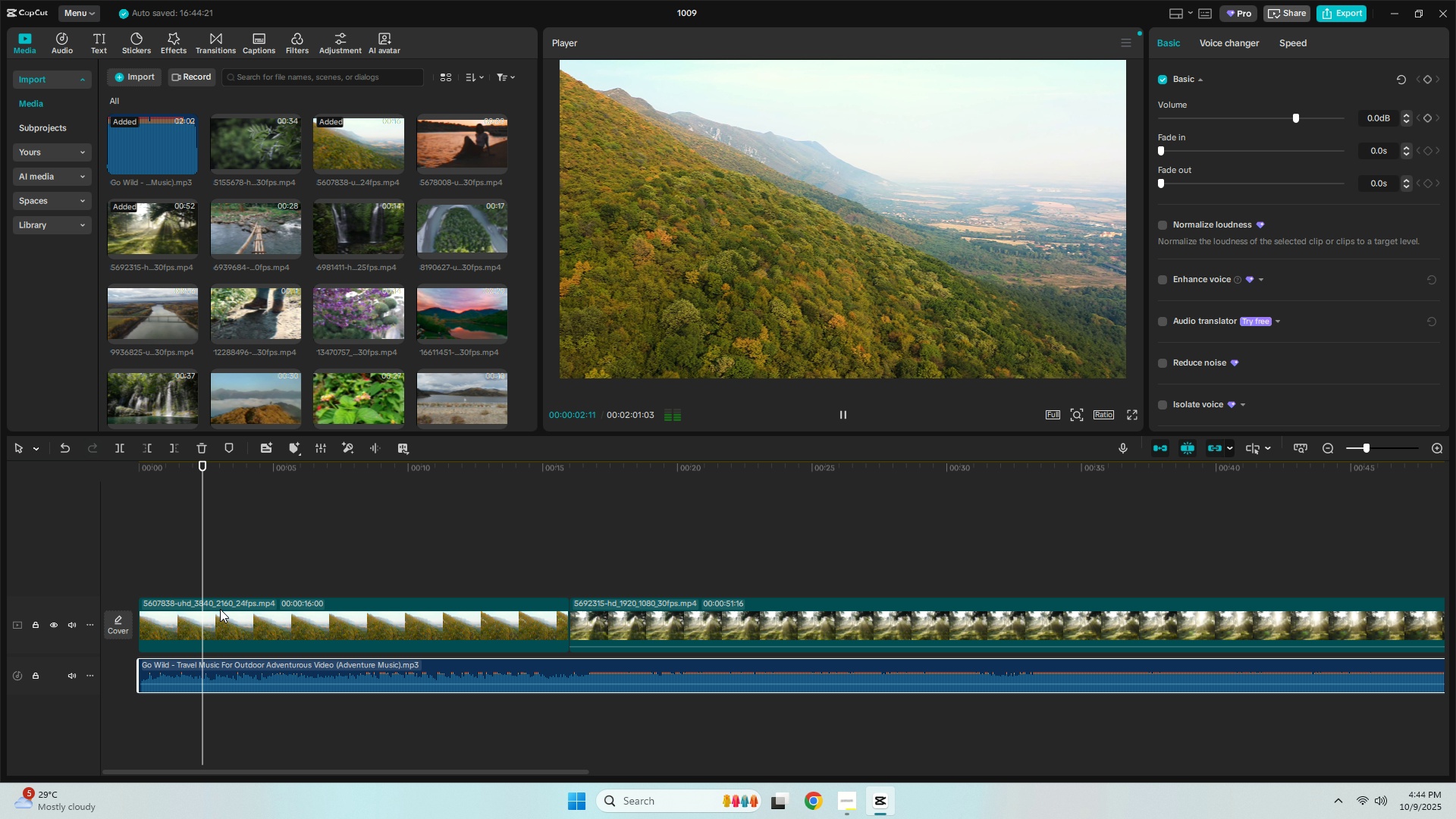 
key(Space)
 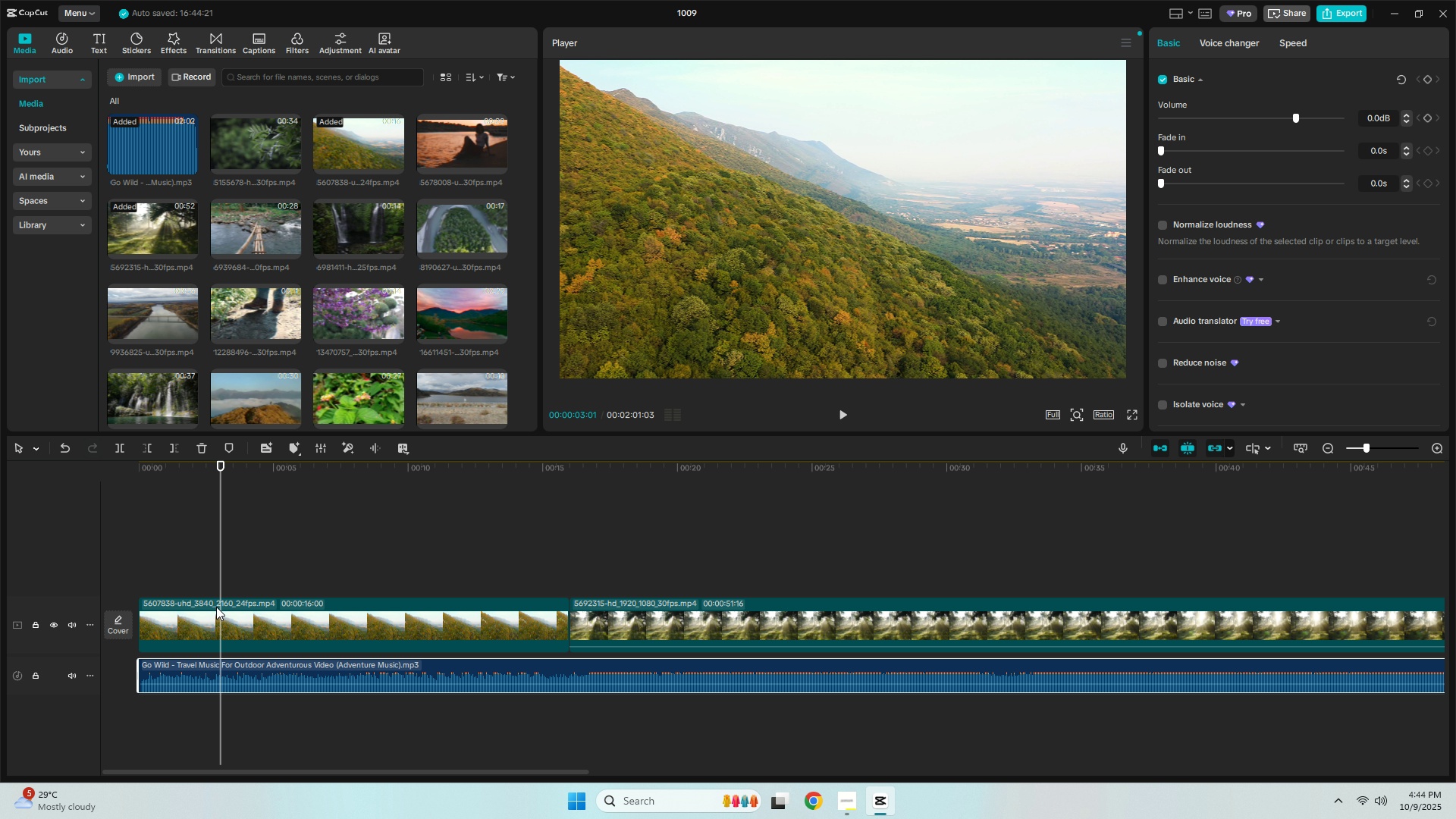 
wait(14.8)
 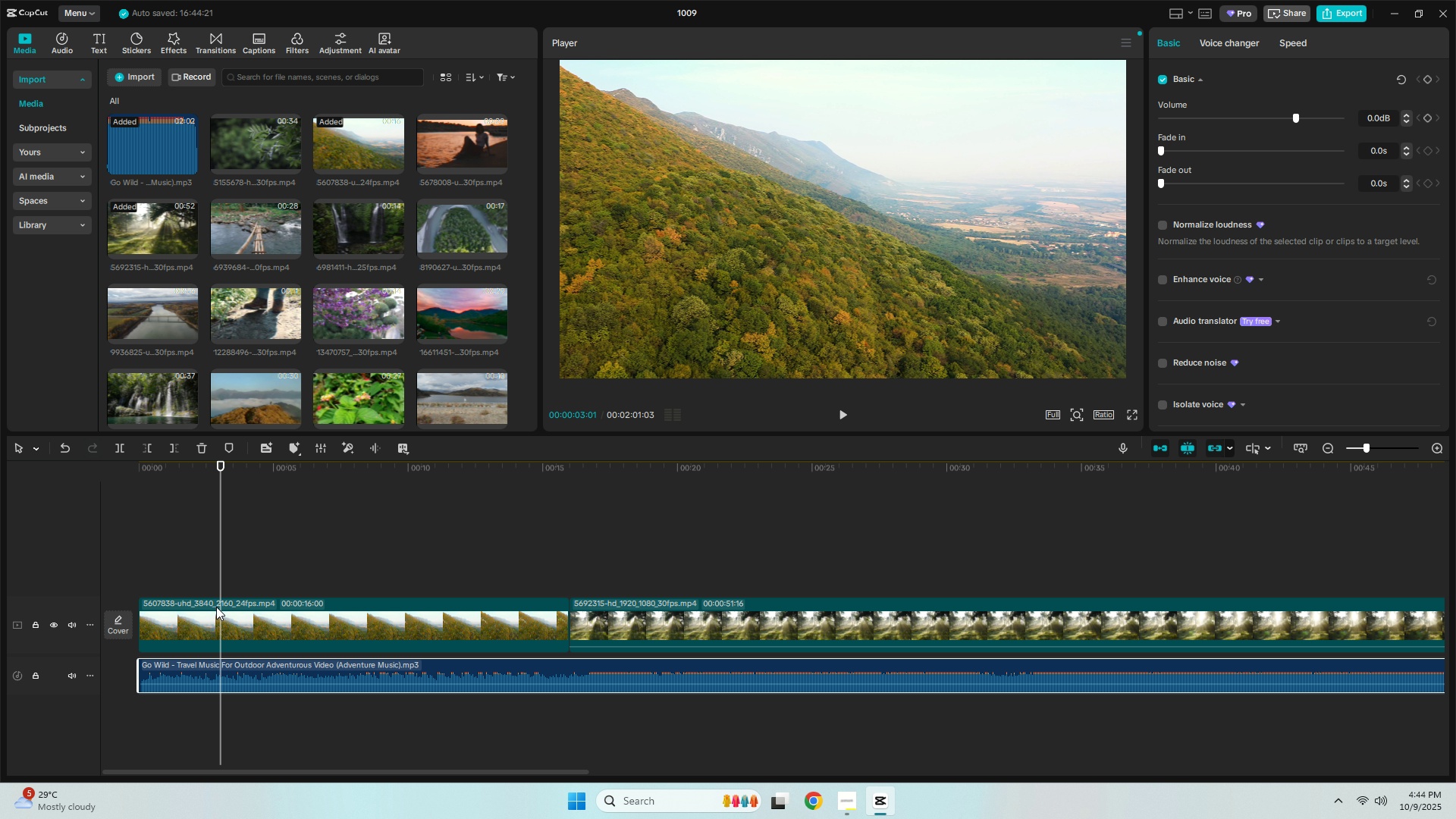 
key(Space)
 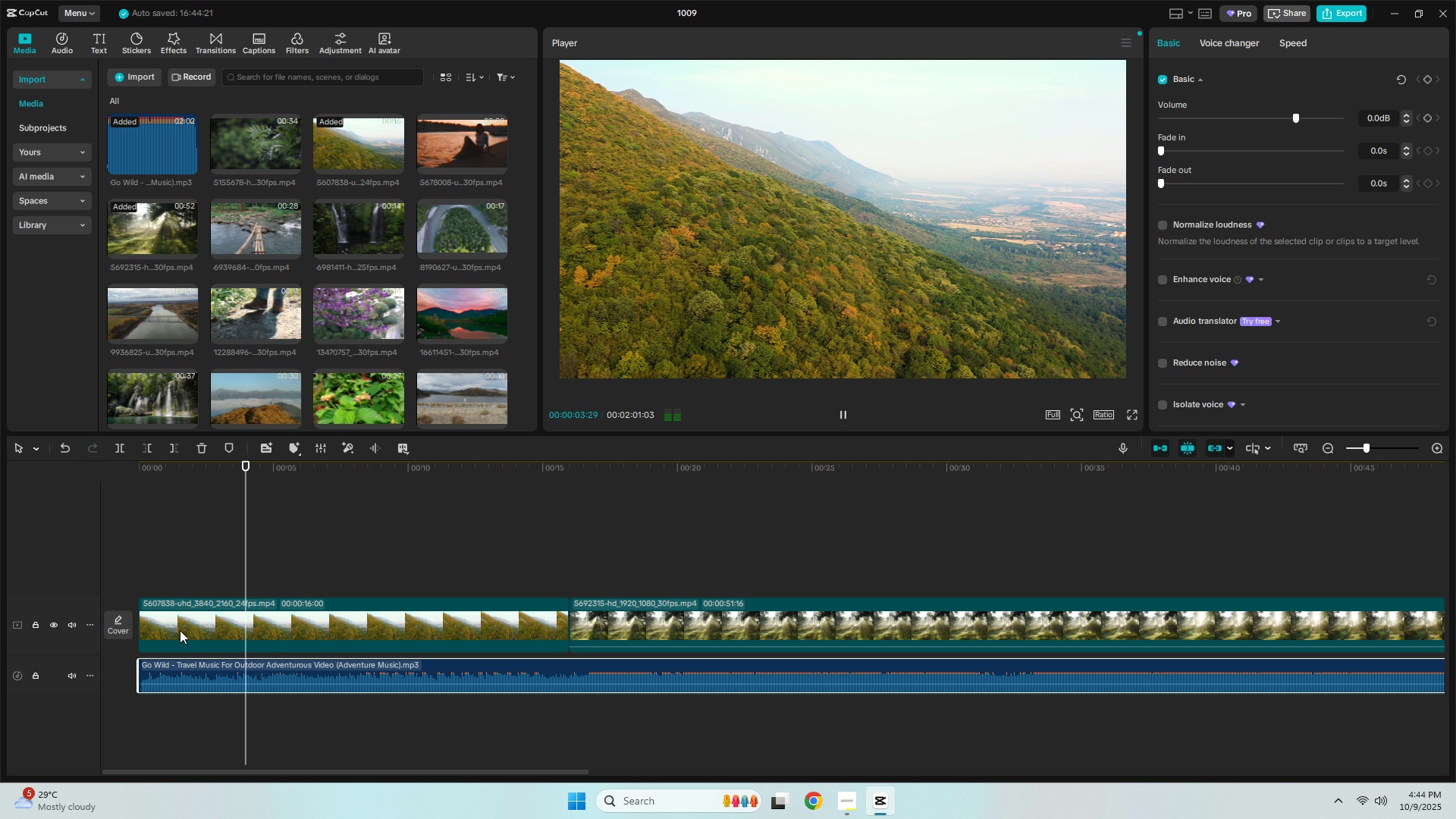 
key(Space)
 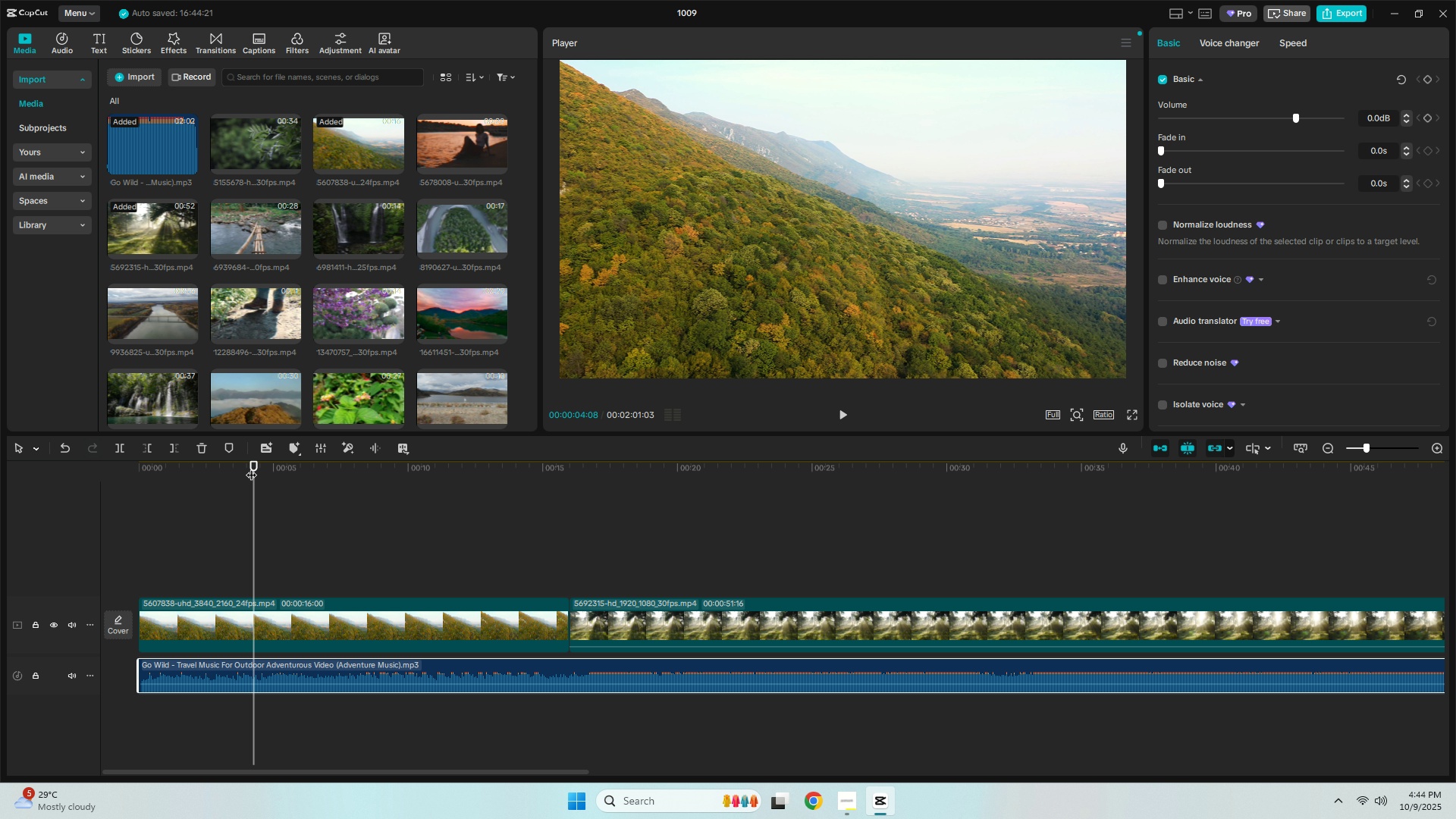 
left_click_drag(start_coordinate=[250, 463], to_coordinate=[203, 464])
 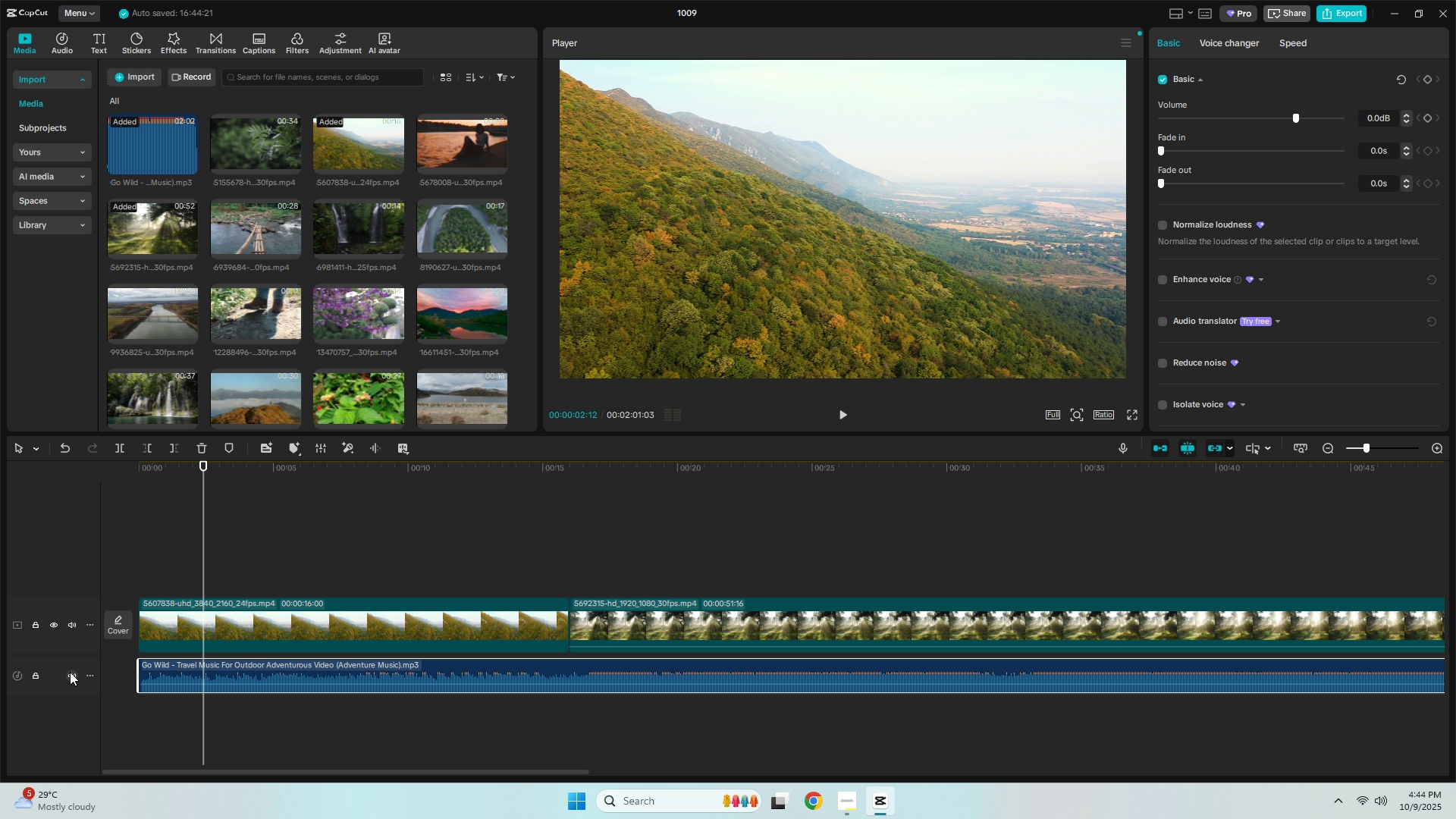 
left_click([36, 673])
 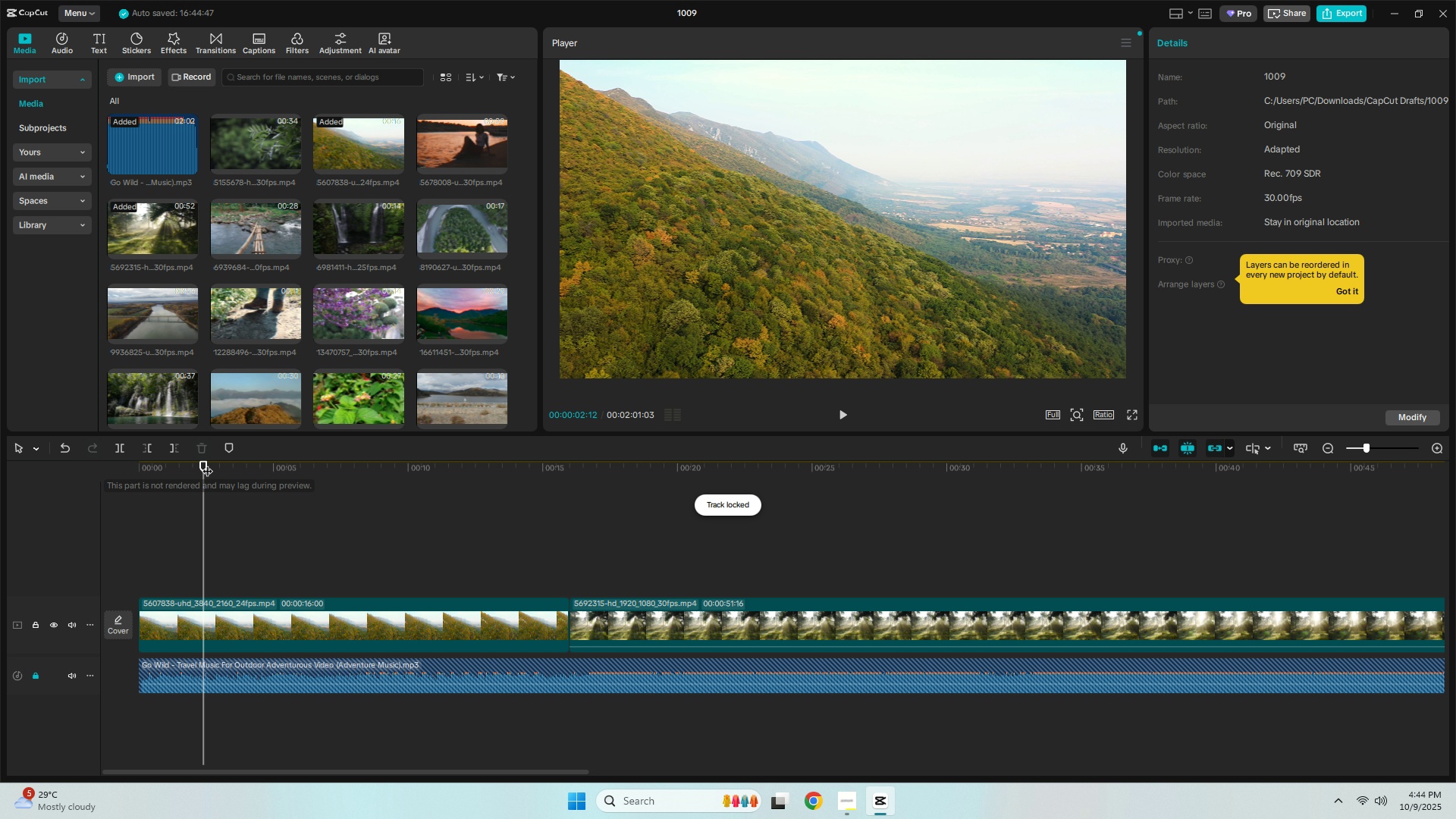 
left_click_drag(start_coordinate=[202, 463], to_coordinate=[218, 472])
 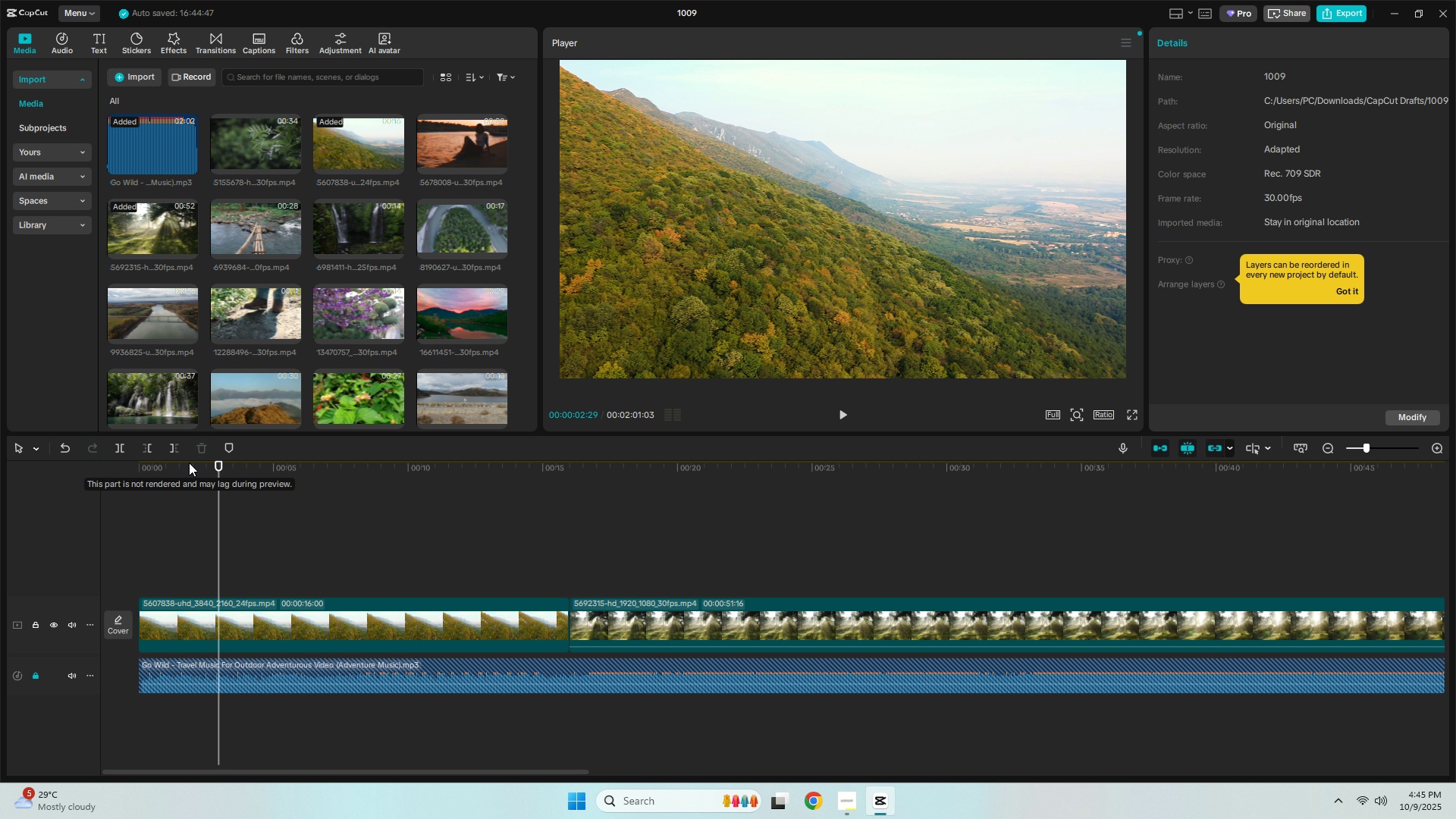 
left_click([189, 463])
 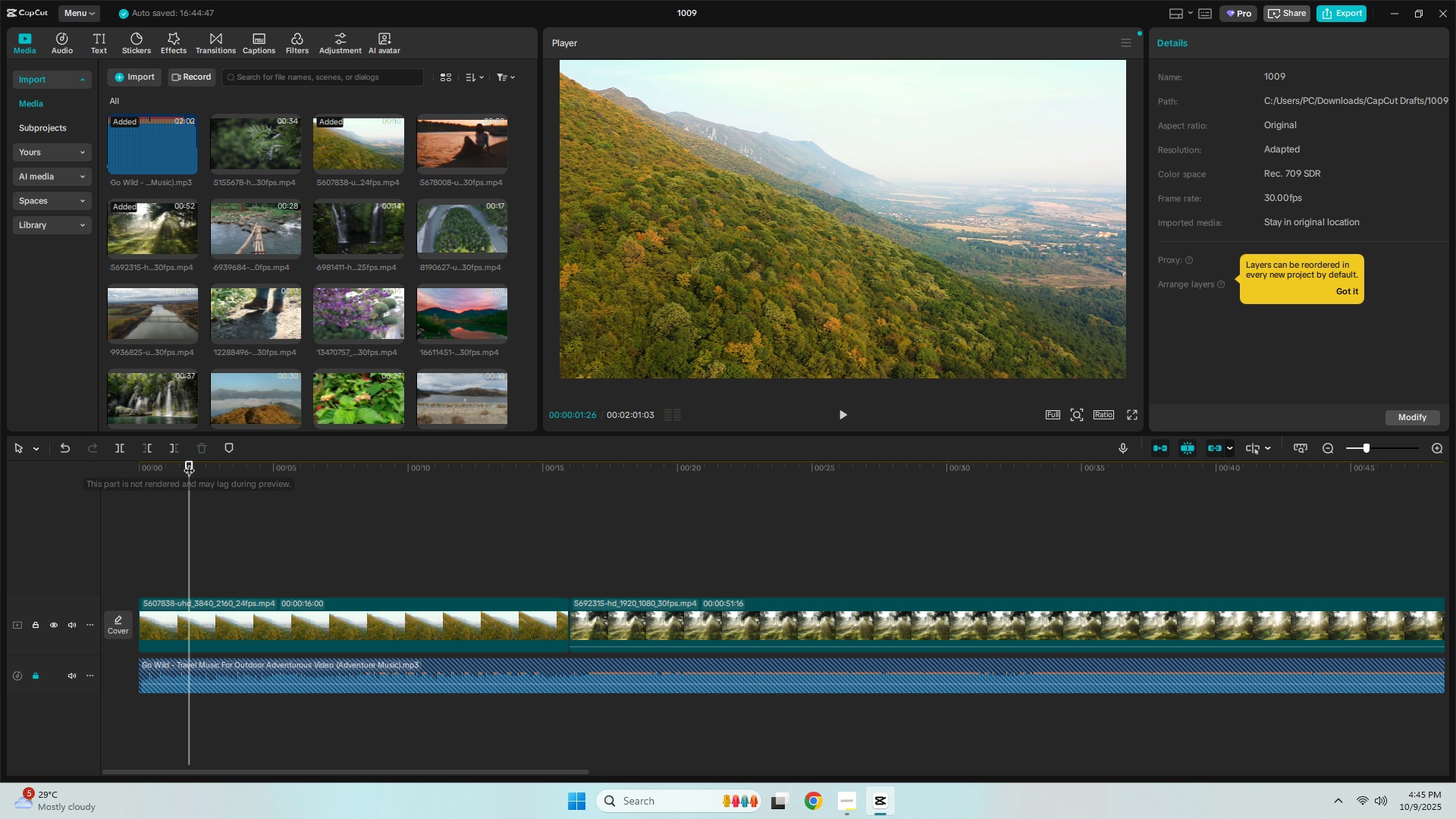 
key(Space)
 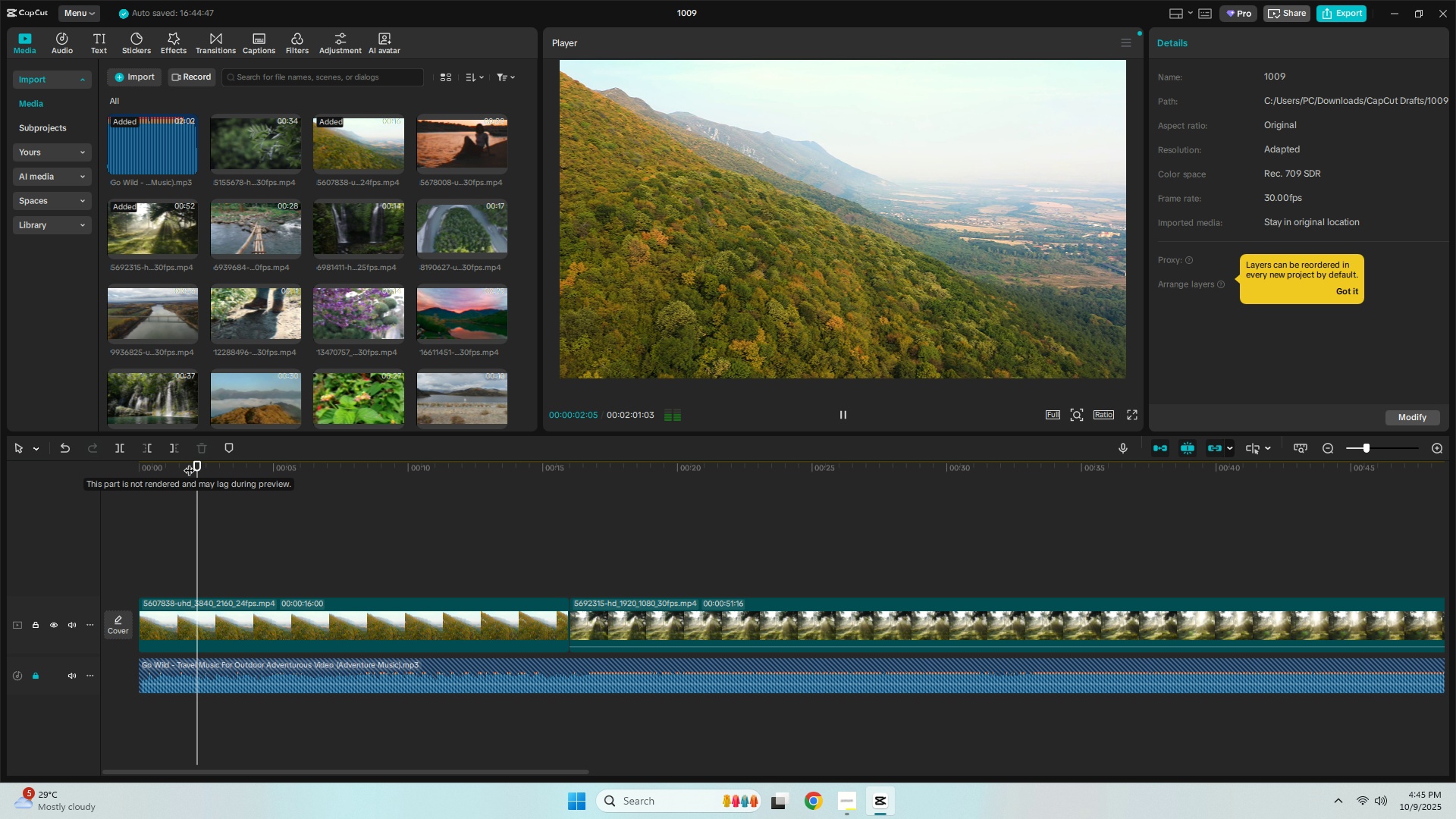 
key(Space)
 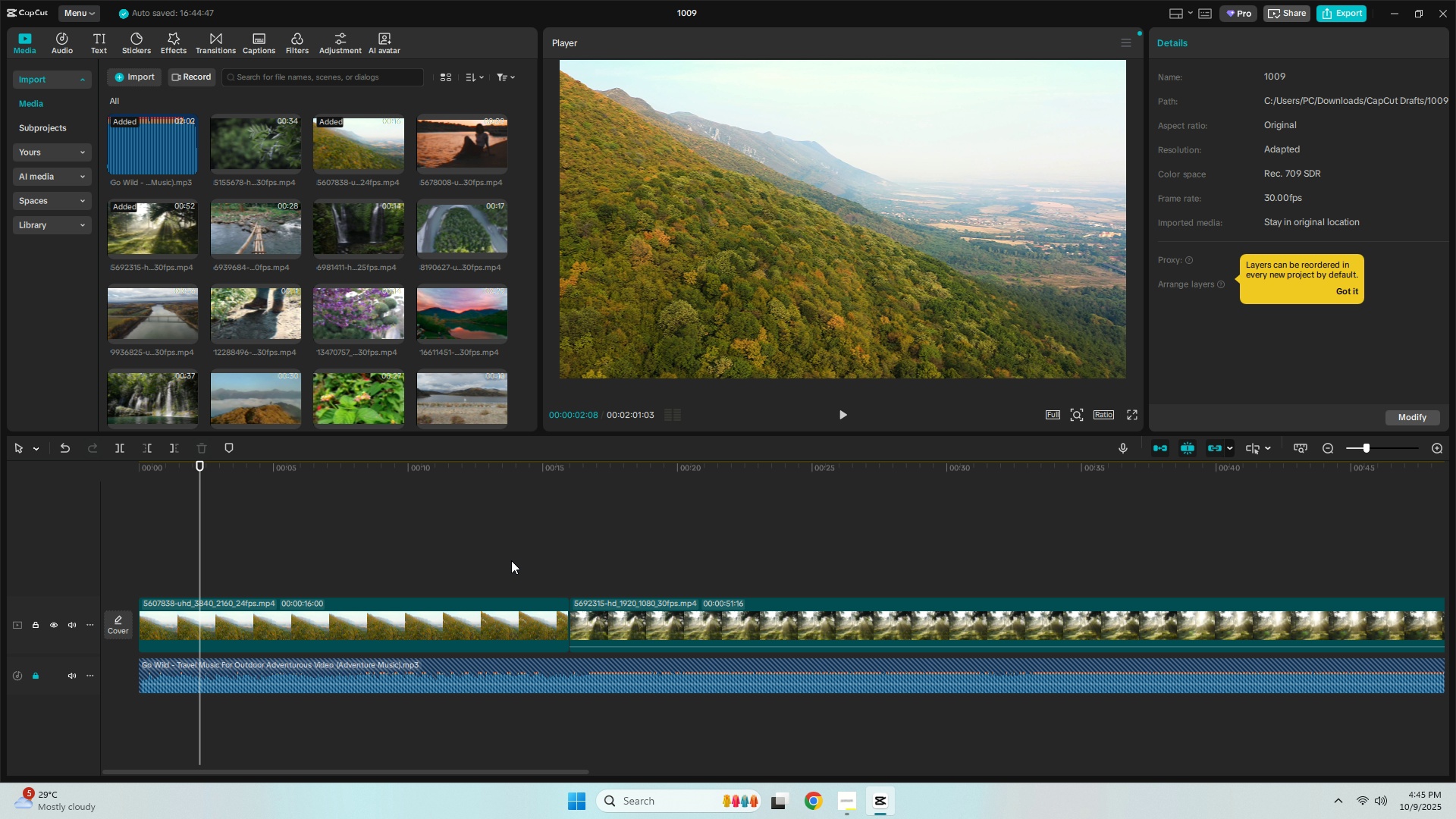 
key(Control+B)
 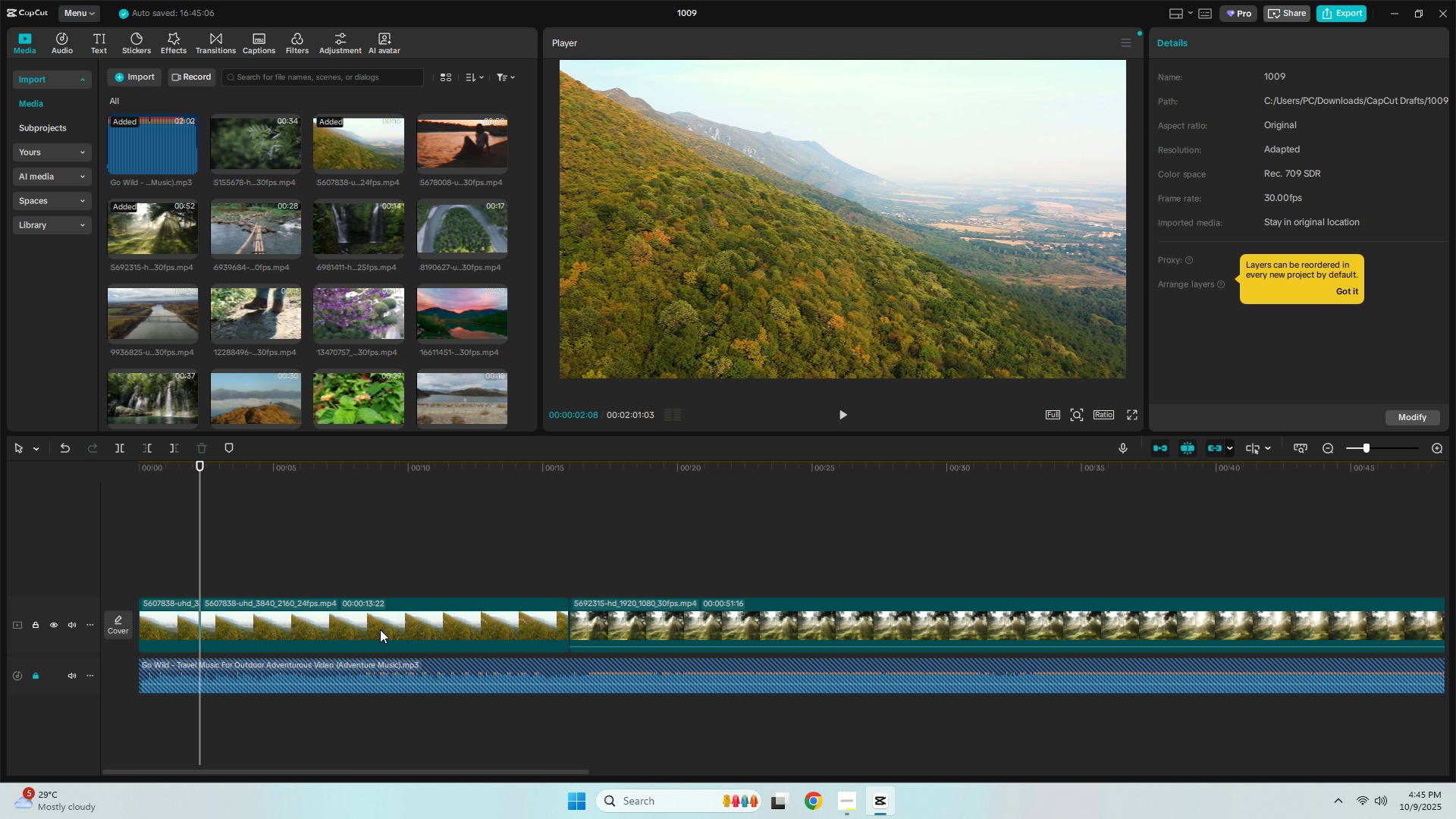 
left_click([380, 629])
 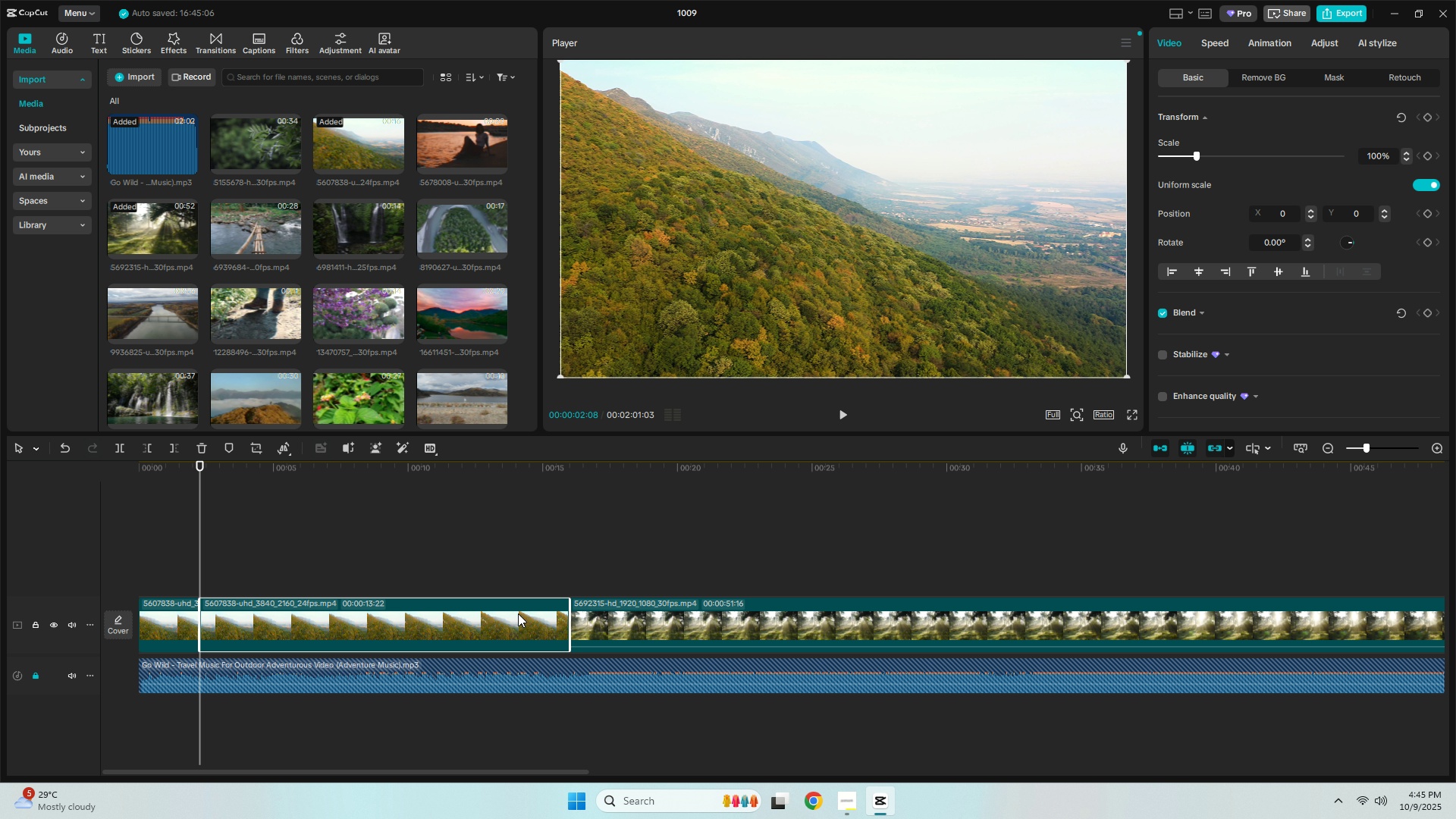 
key(Delete)
 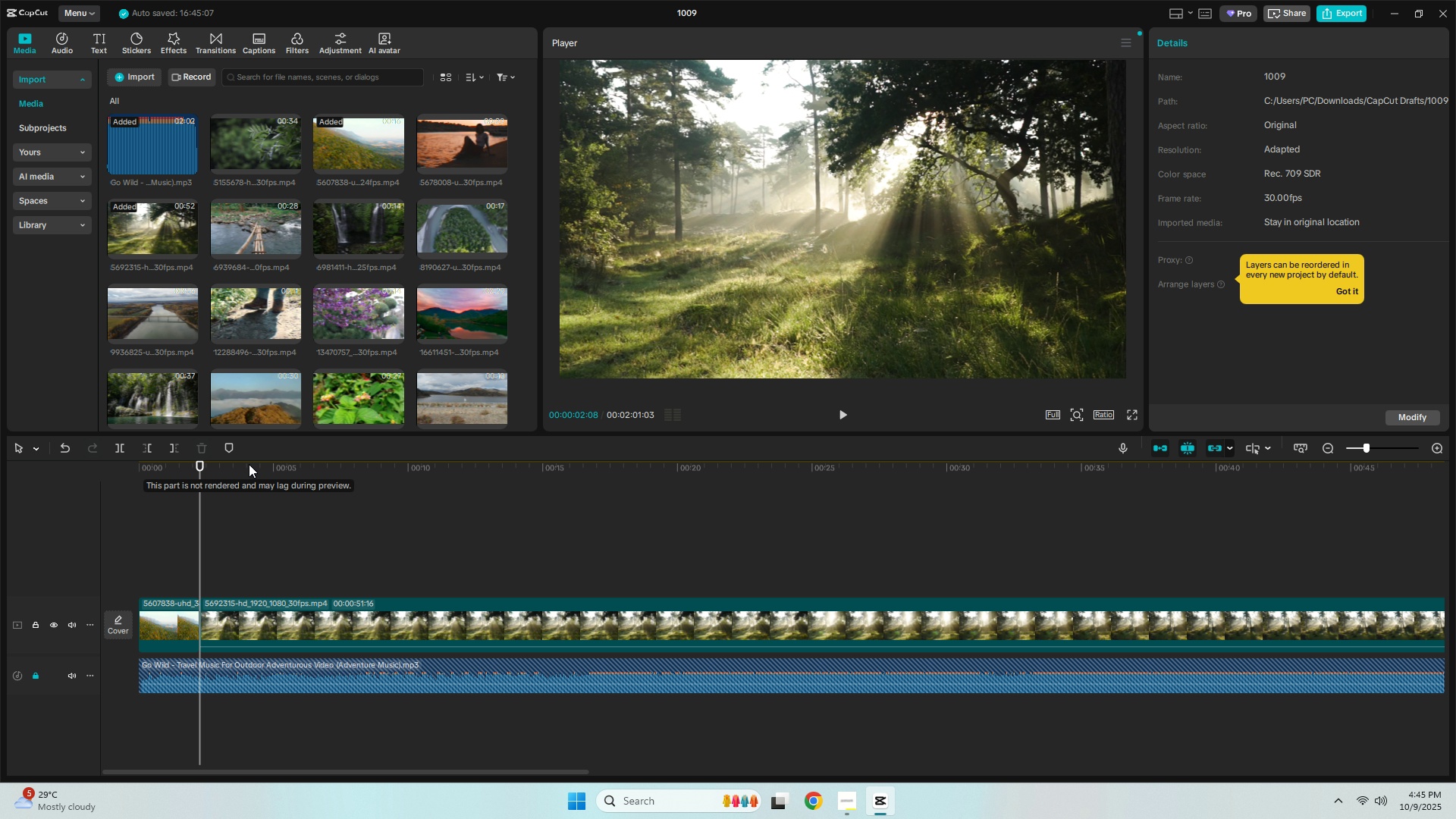 
left_click([243, 465])
 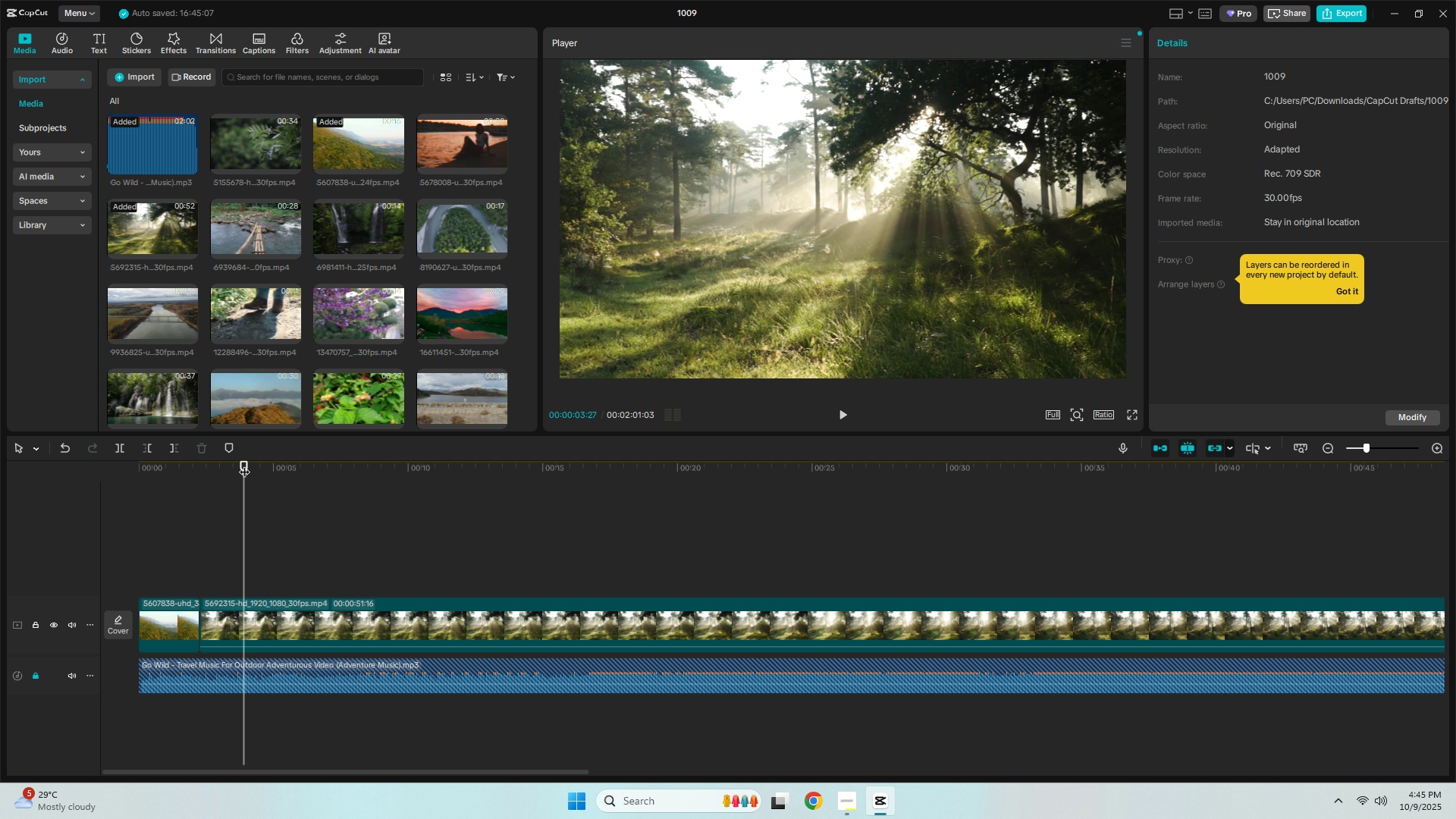 
left_click_drag(start_coordinate=[245, 463], to_coordinate=[274, 472])
 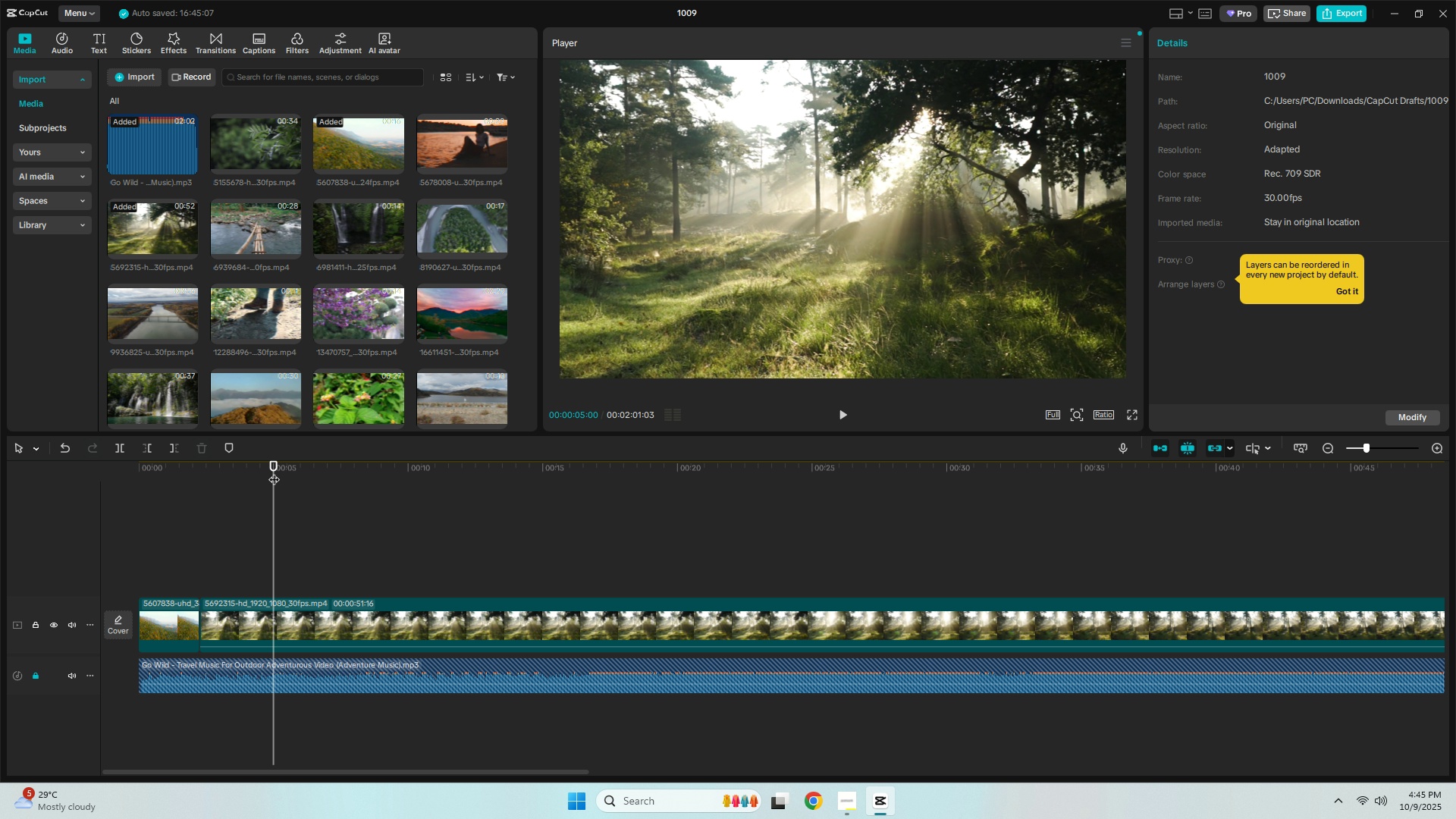 
key(Control+B)
 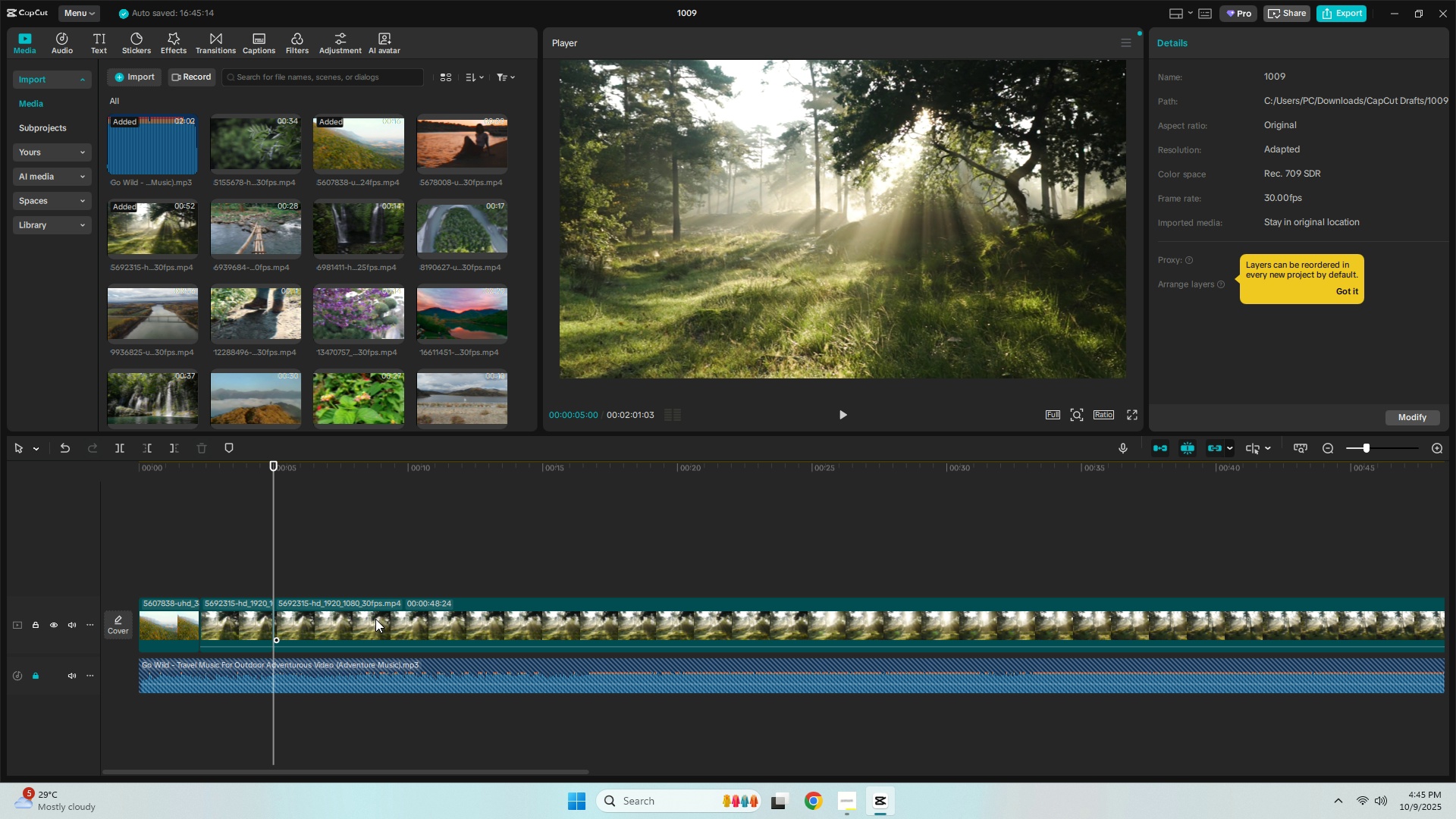 
left_click([375, 619])
 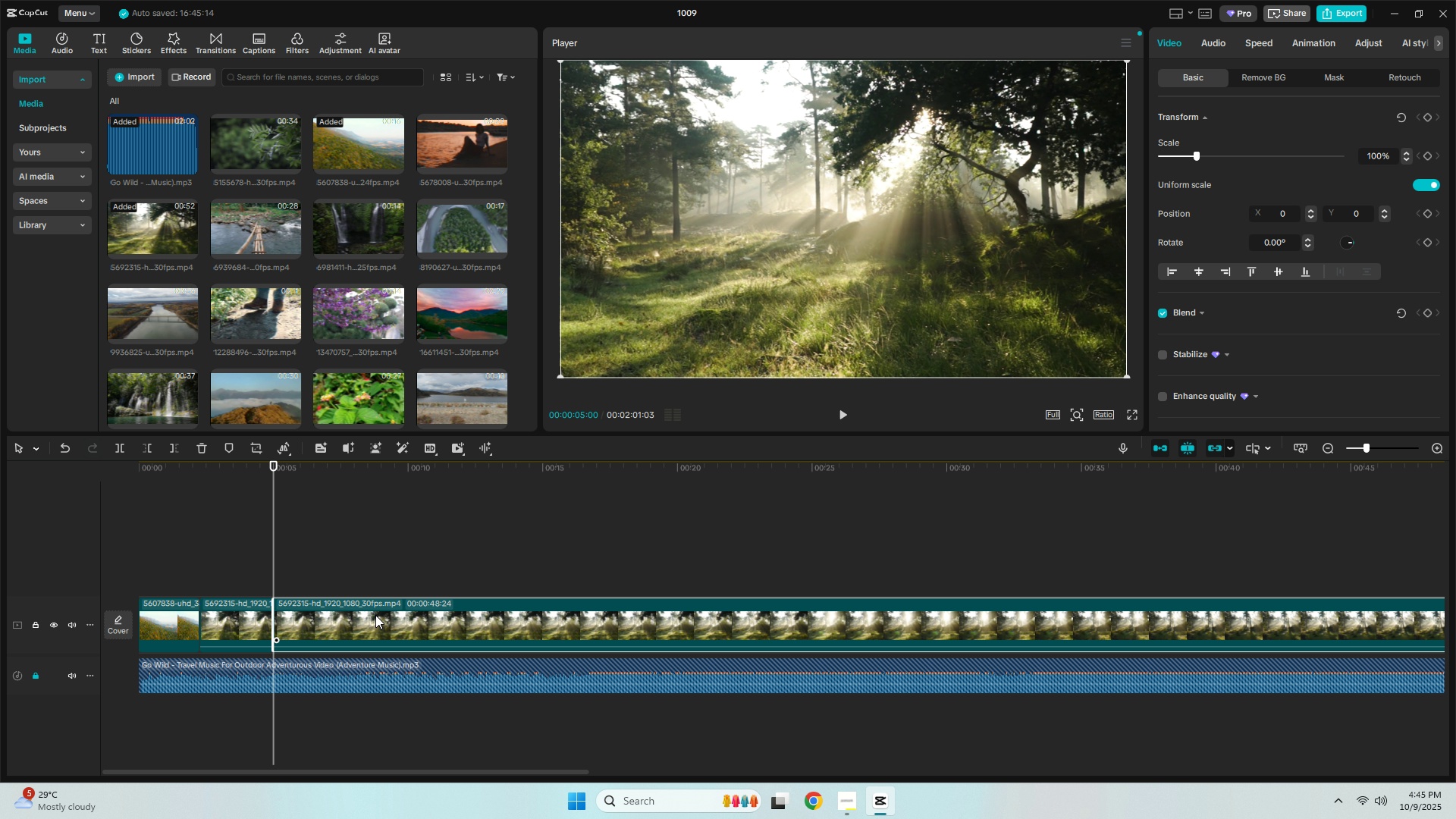 
key(Delete)
 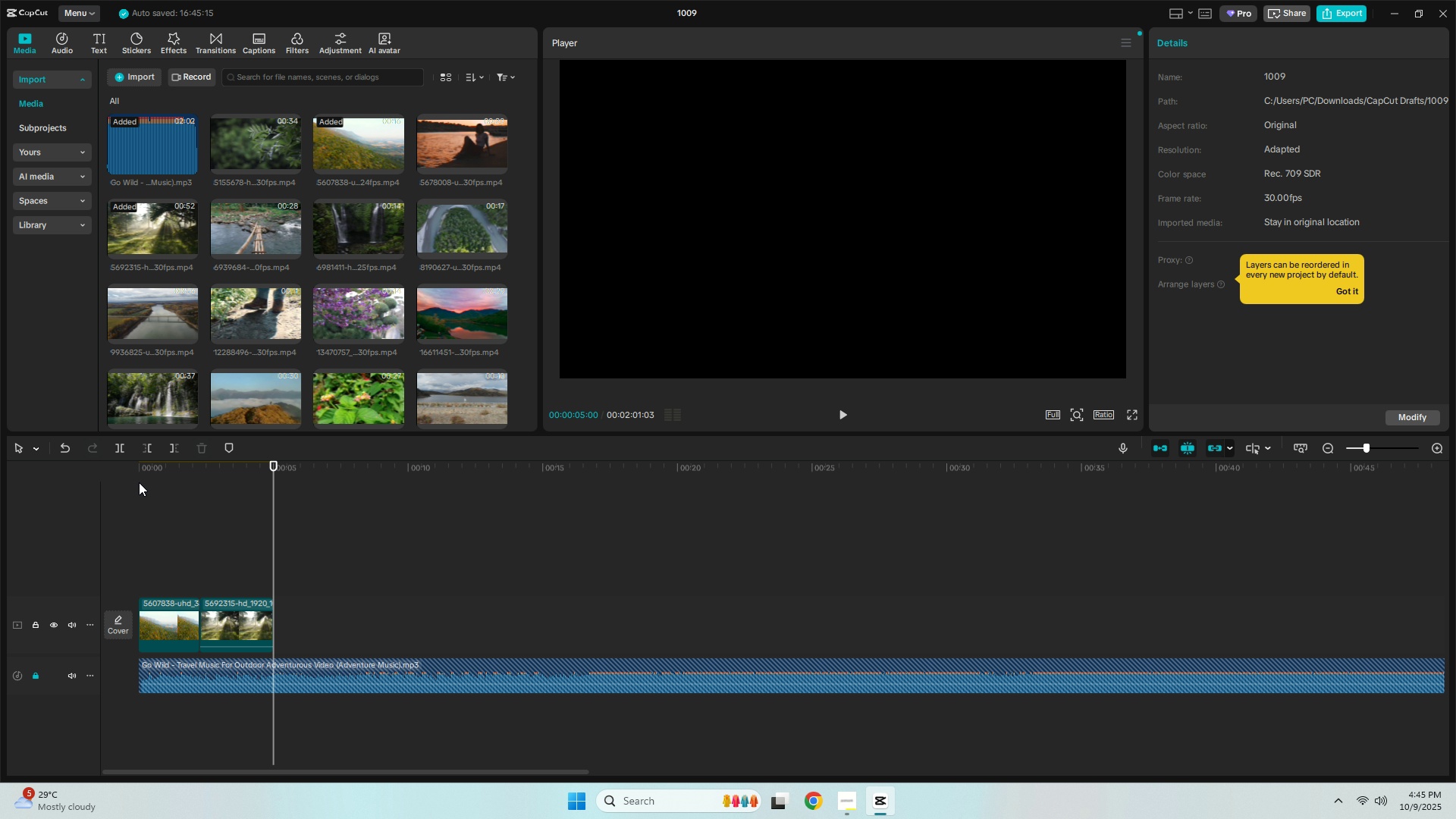 
left_click_drag(start_coordinate=[146, 470], to_coordinate=[130, 469])
 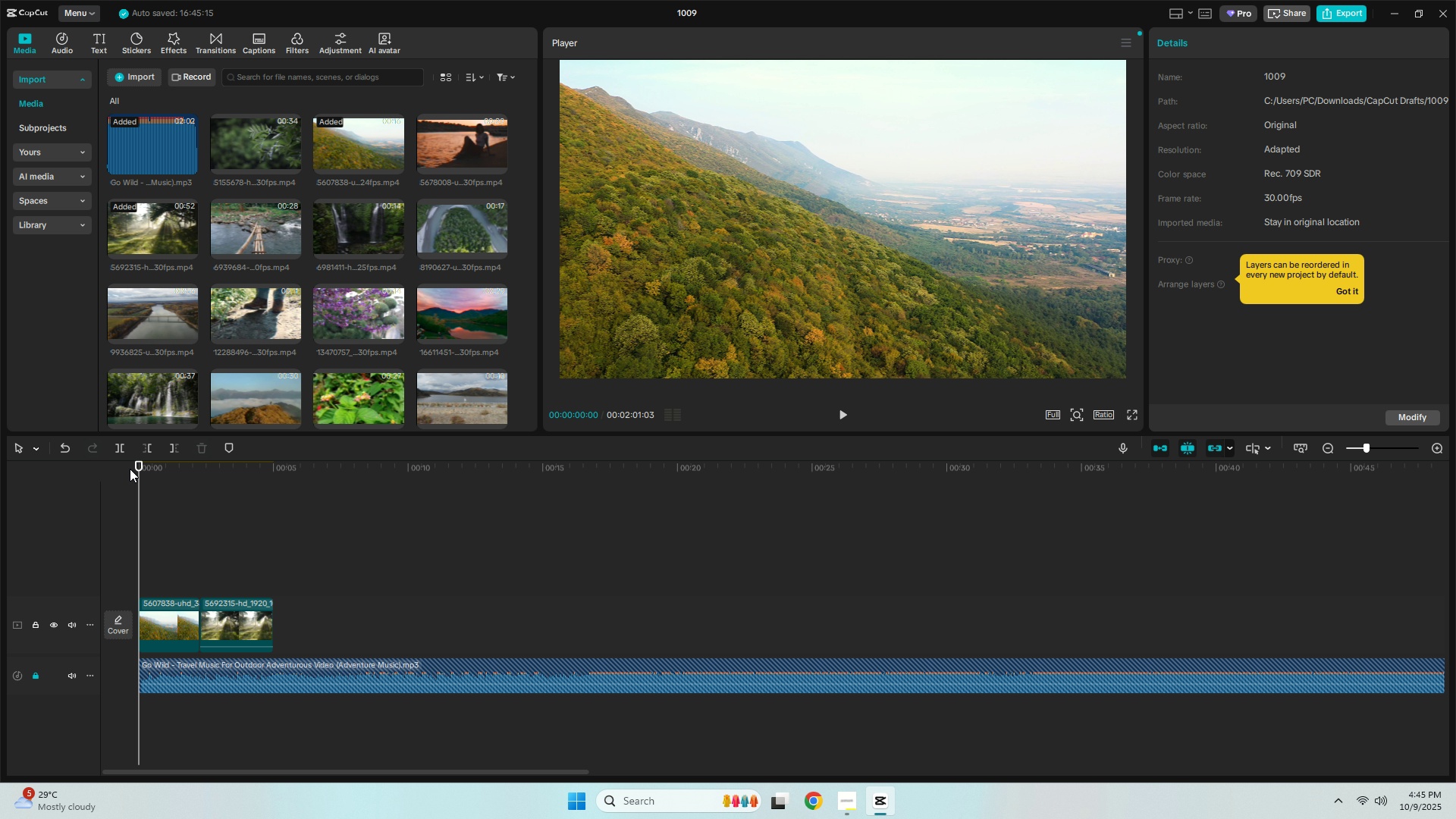 
key(Space)
 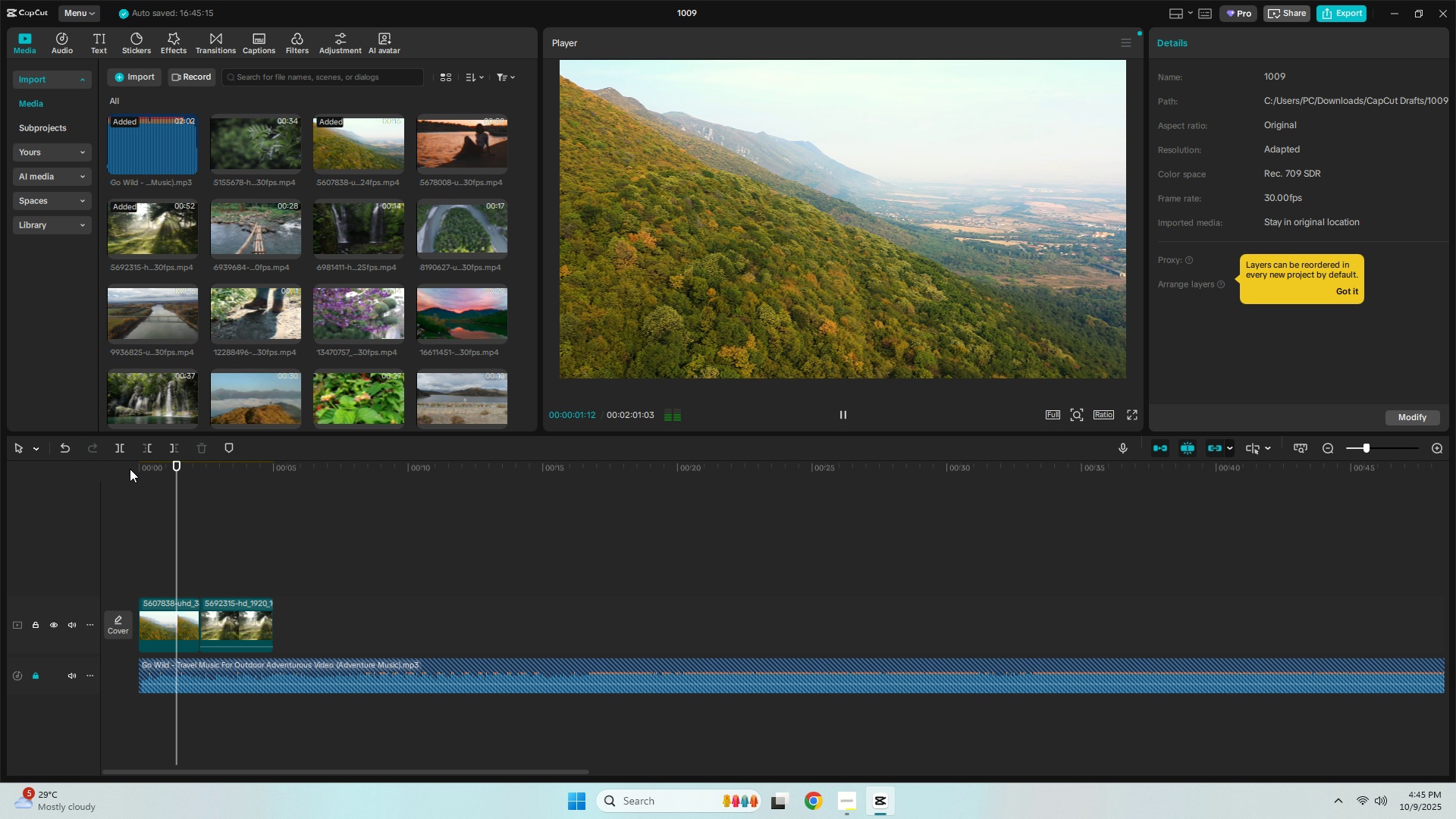 
key(Space)
 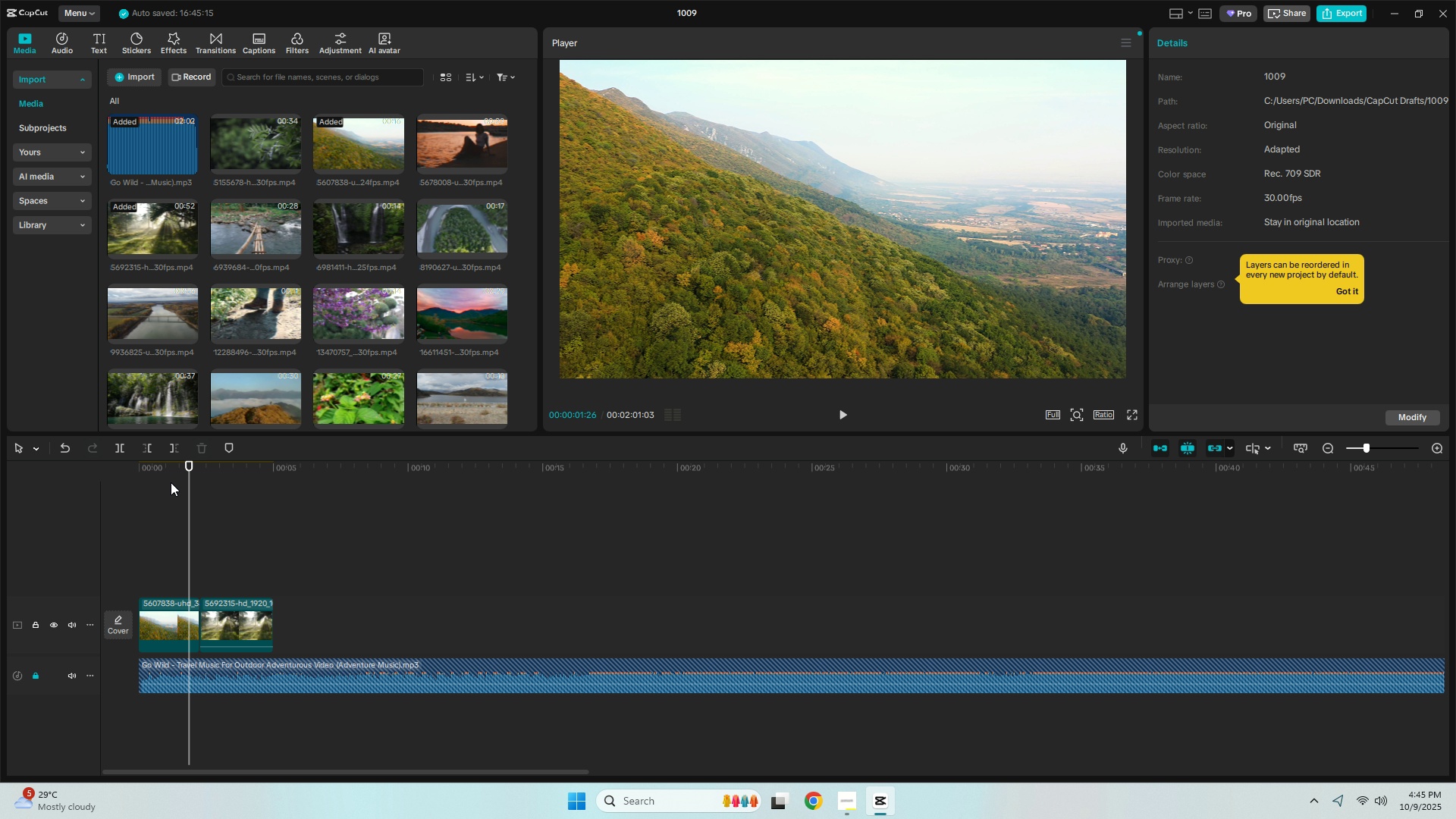 
left_click_drag(start_coordinate=[189, 461], to_coordinate=[93, 459])
 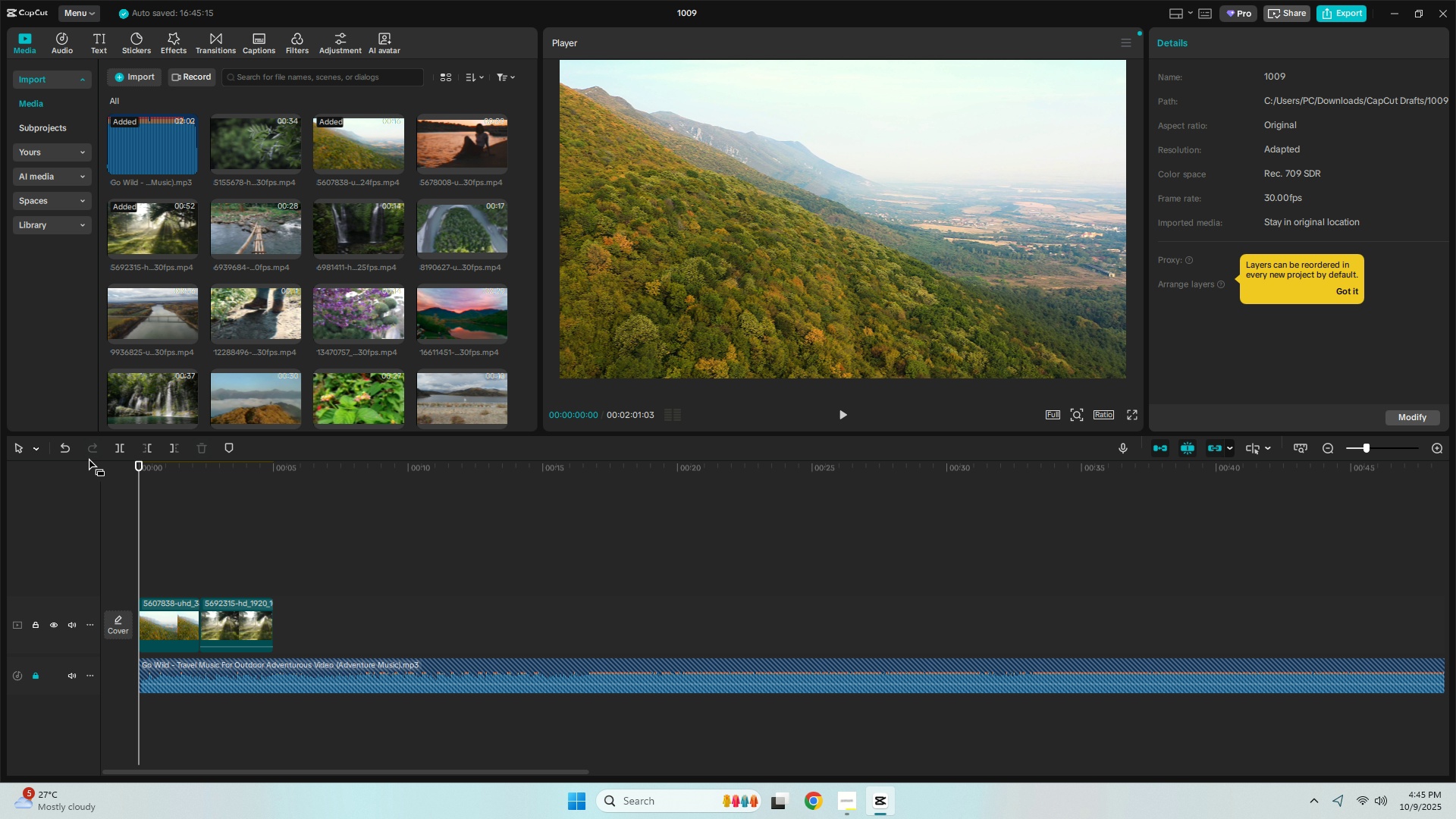 
key(Space)
 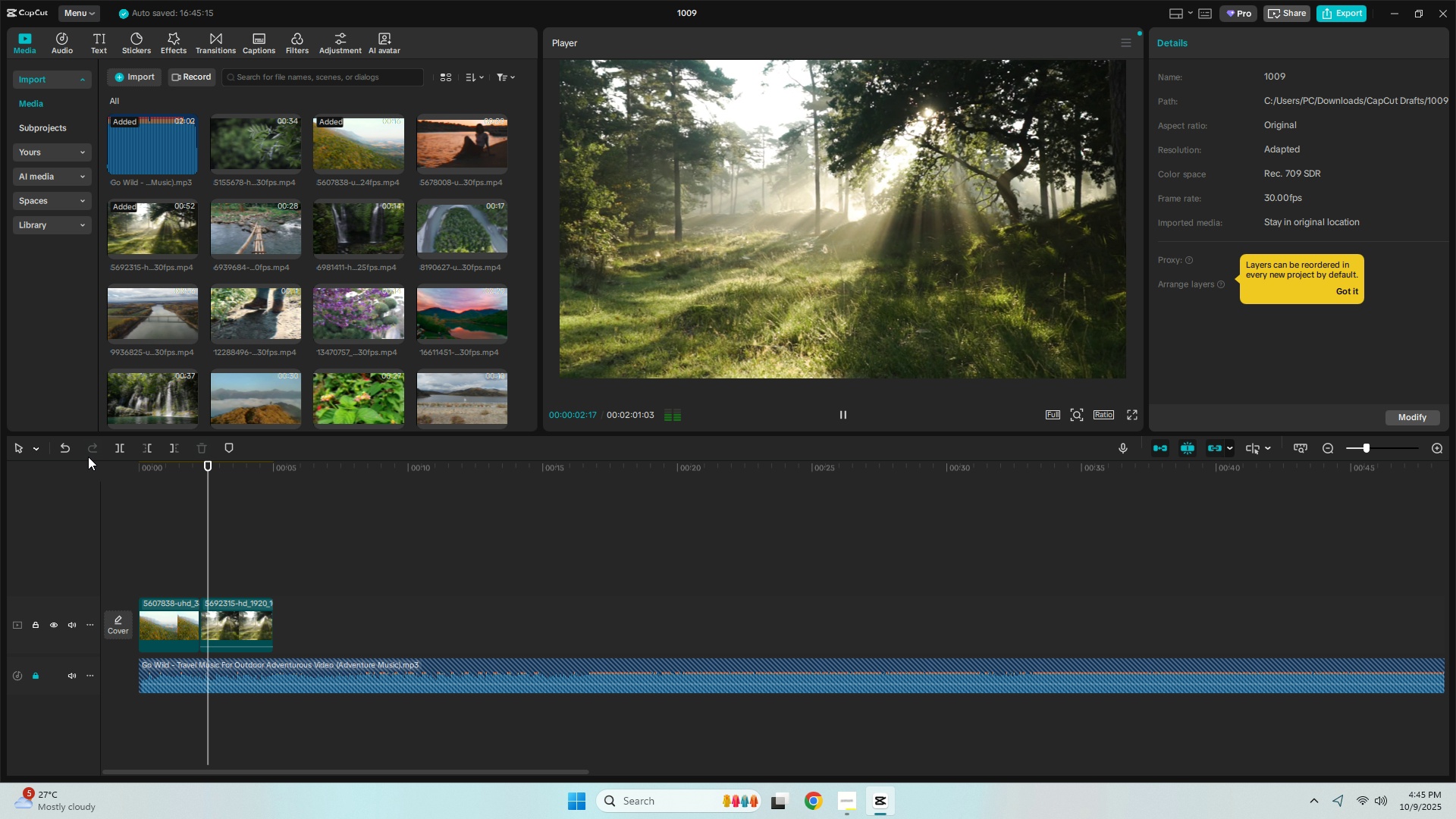 
key(Space)
 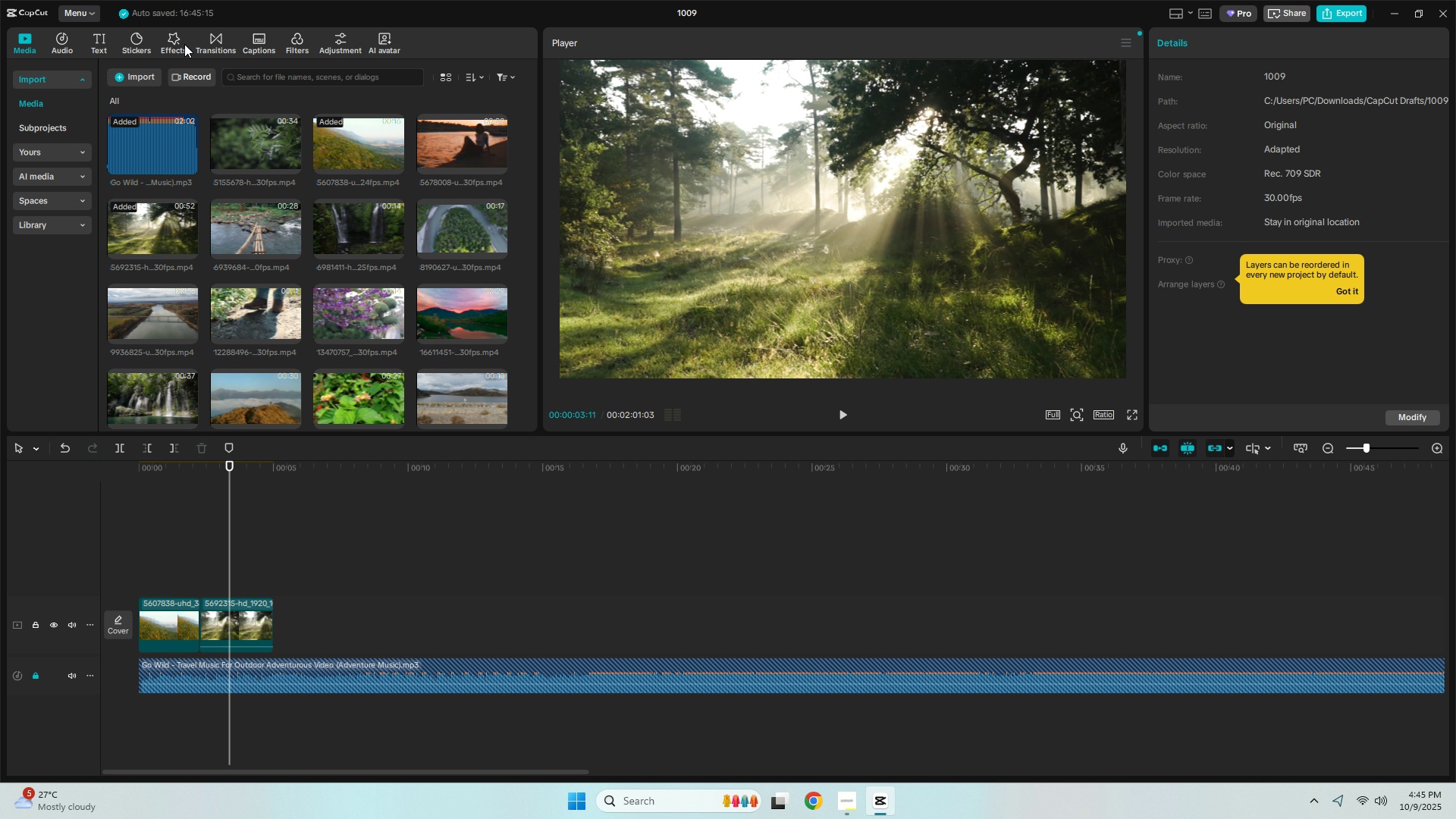 
left_click([94, 46])
 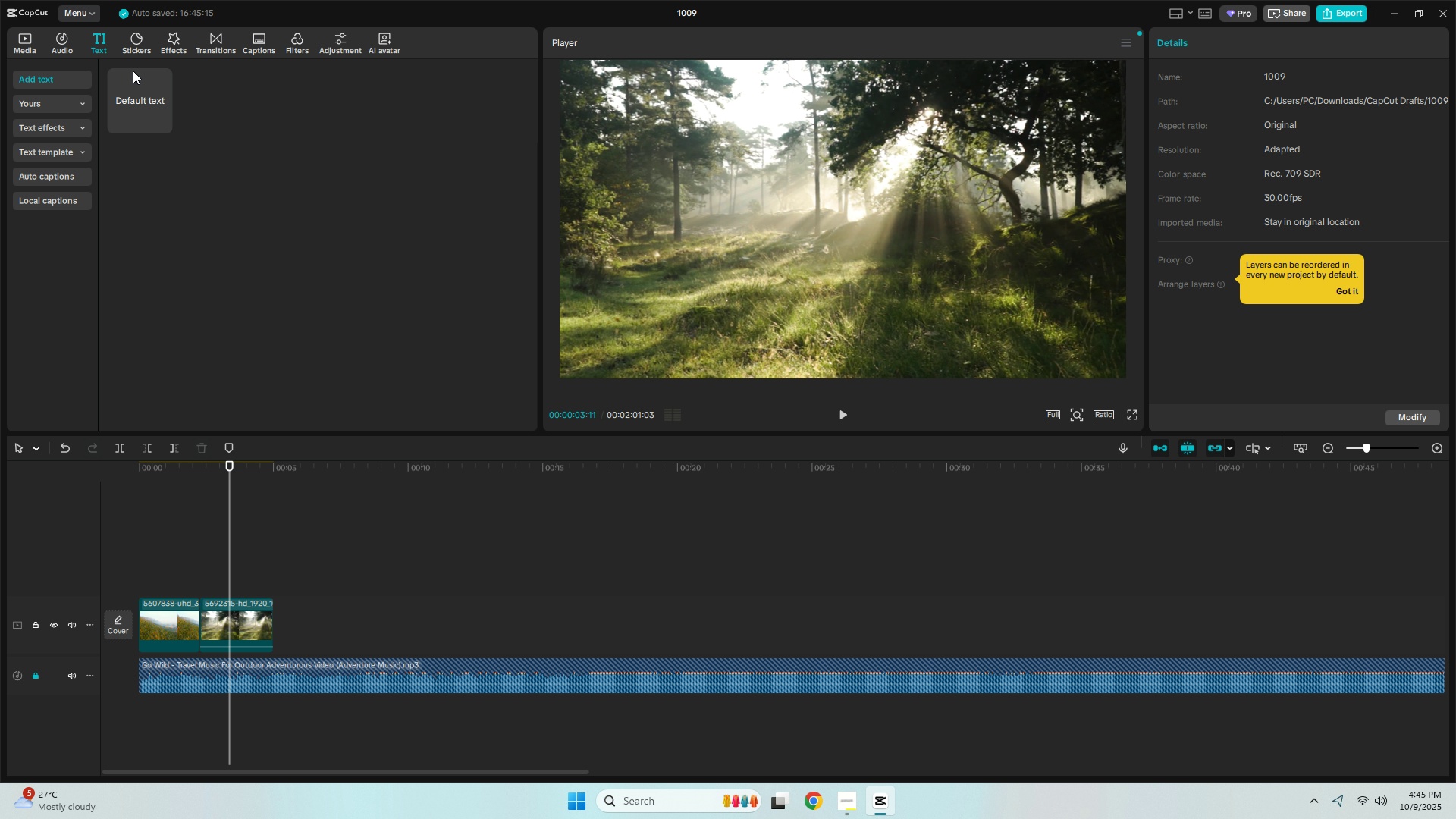 
left_click([143, 92])
 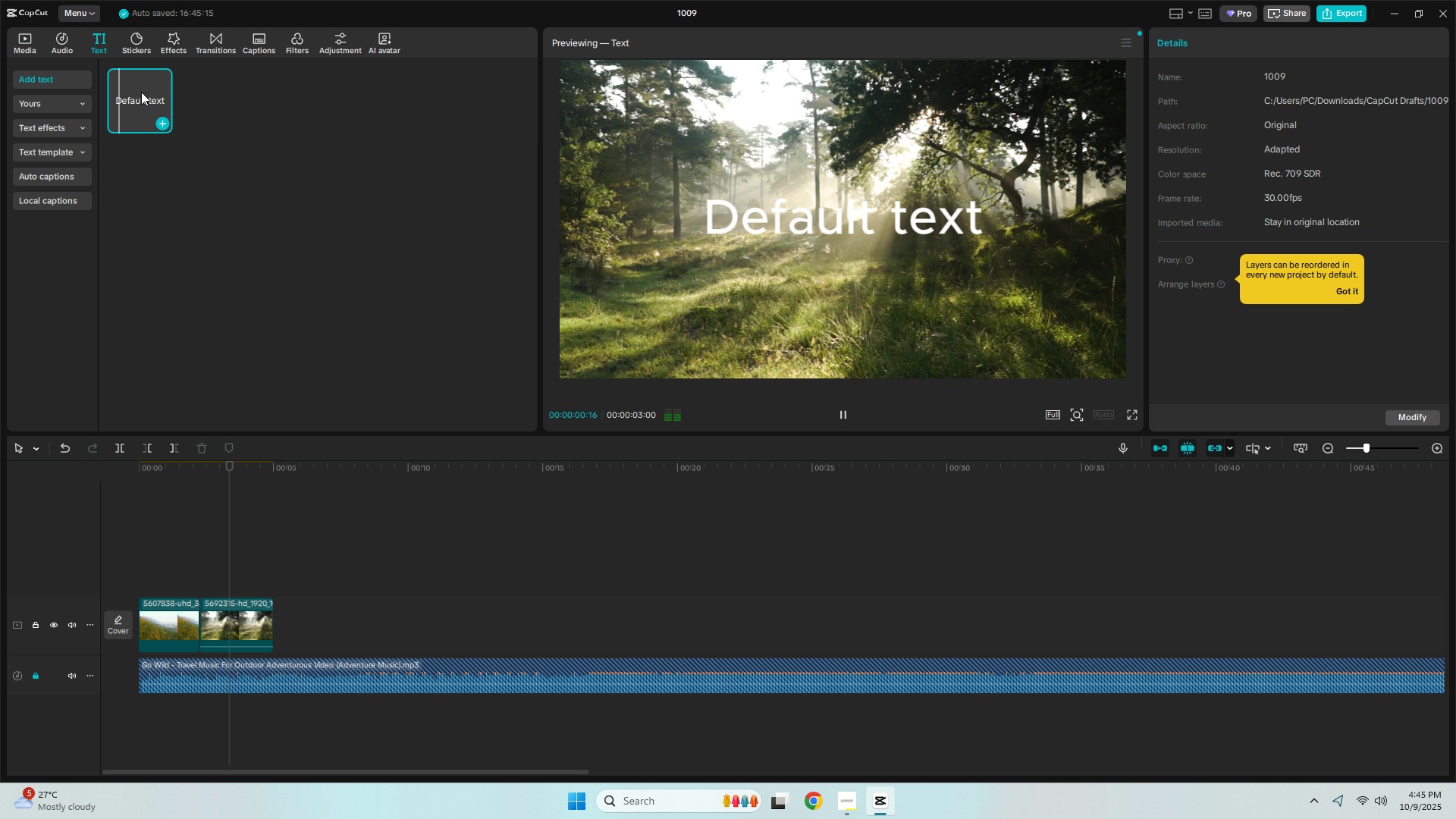 
key(Space)
 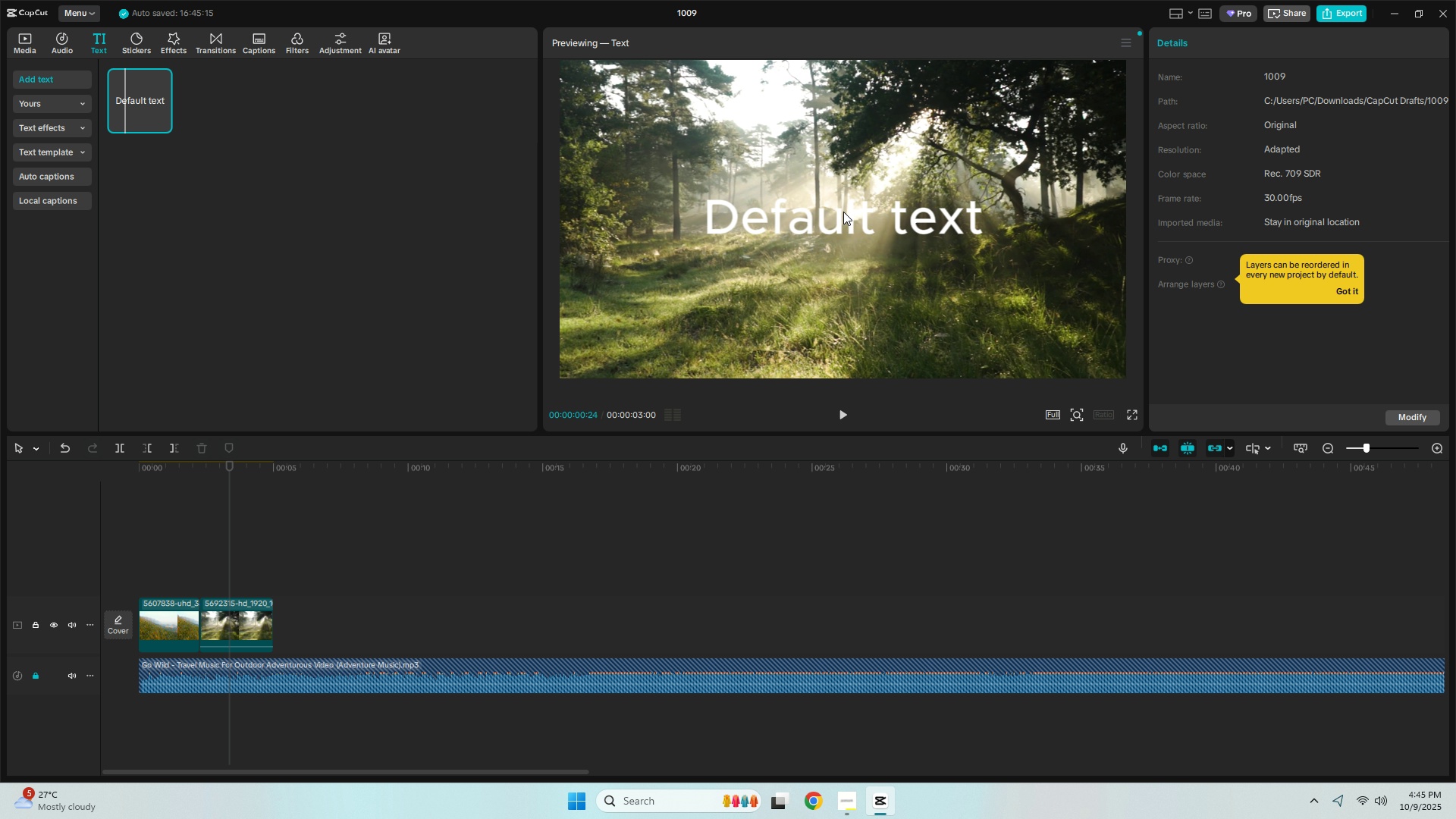 
left_click([843, 212])
 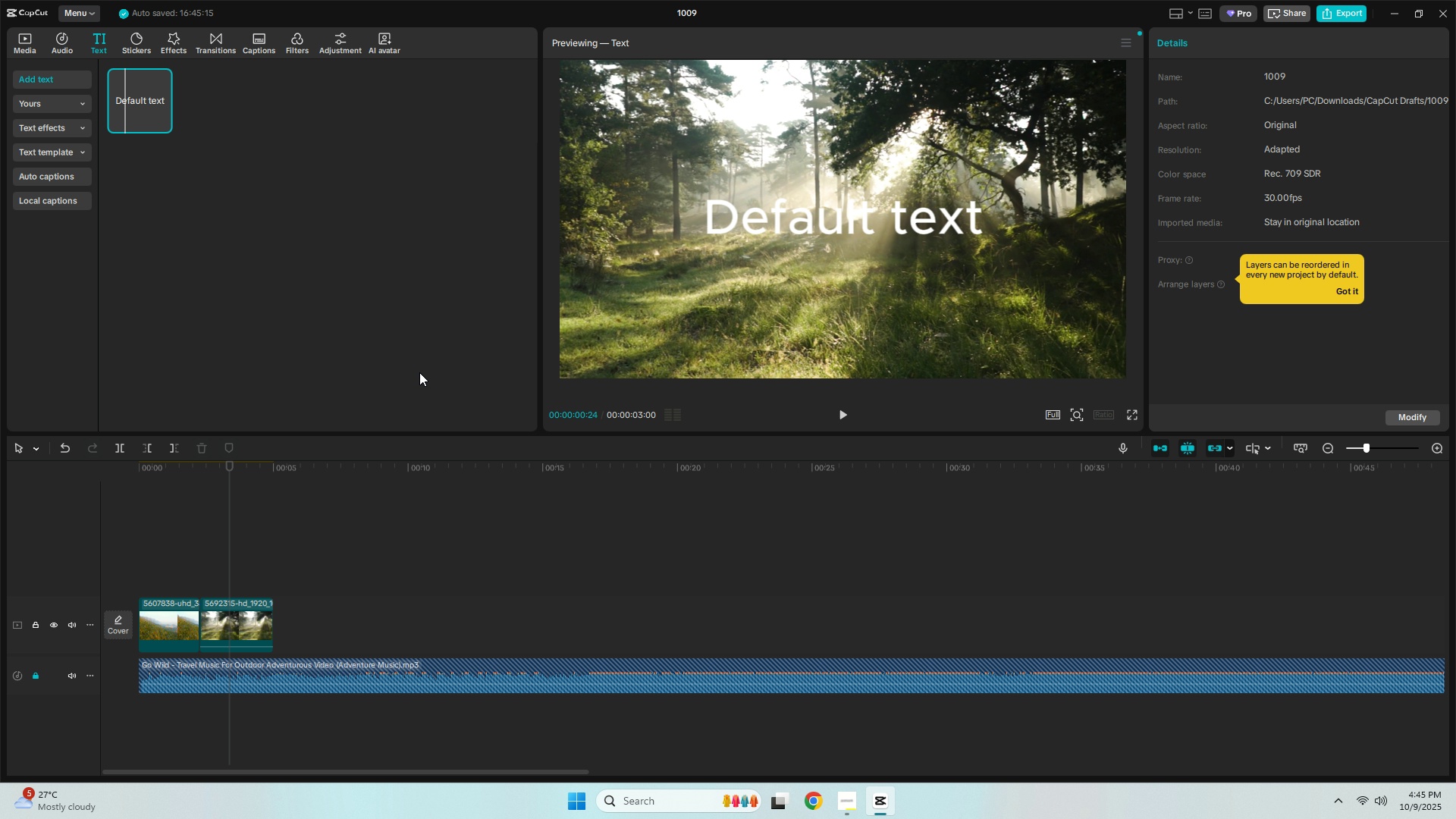 
left_click_drag(start_coordinate=[155, 110], to_coordinate=[144, 581])
 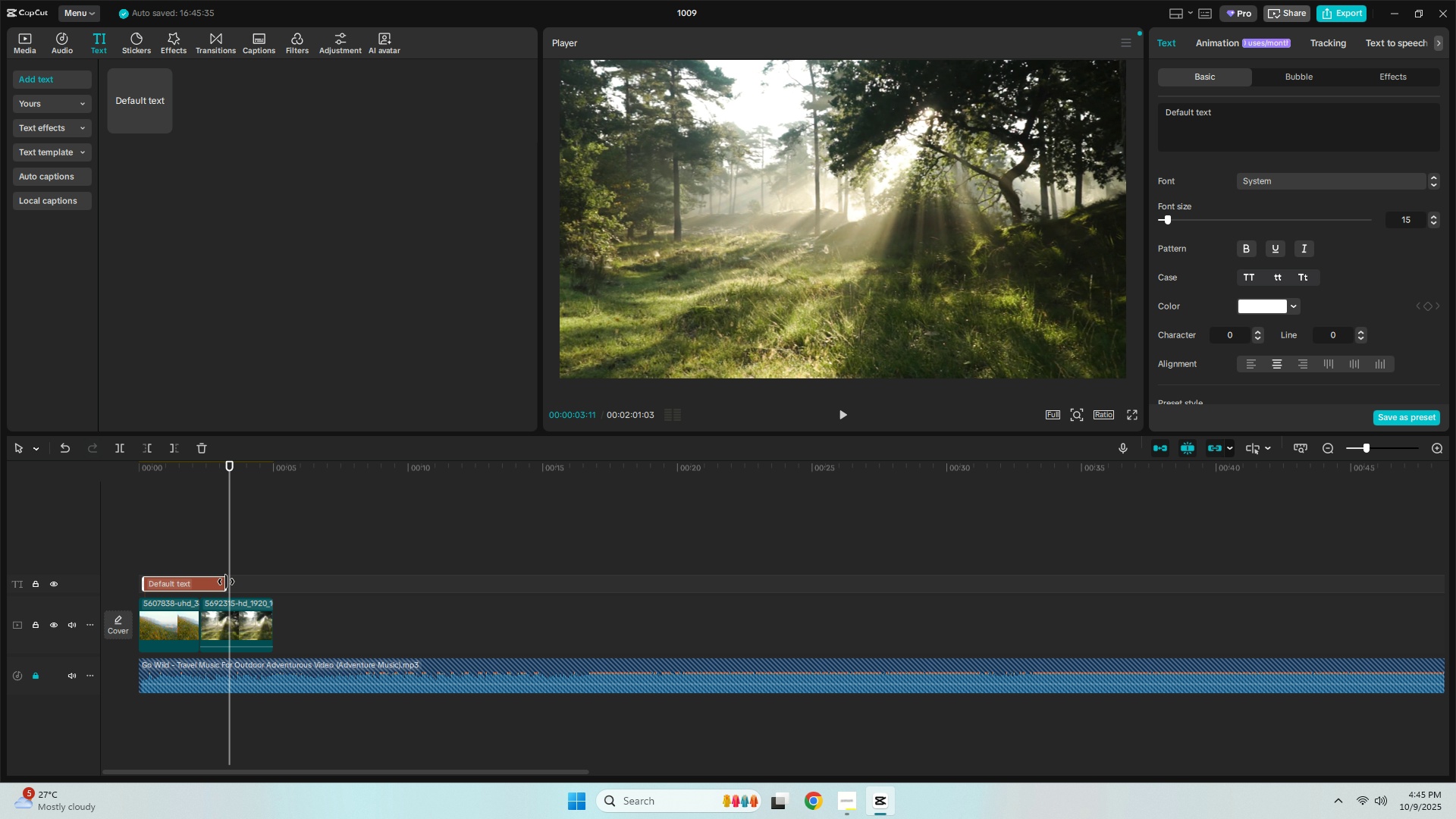 
left_click_drag(start_coordinate=[226, 582], to_coordinate=[195, 580])
 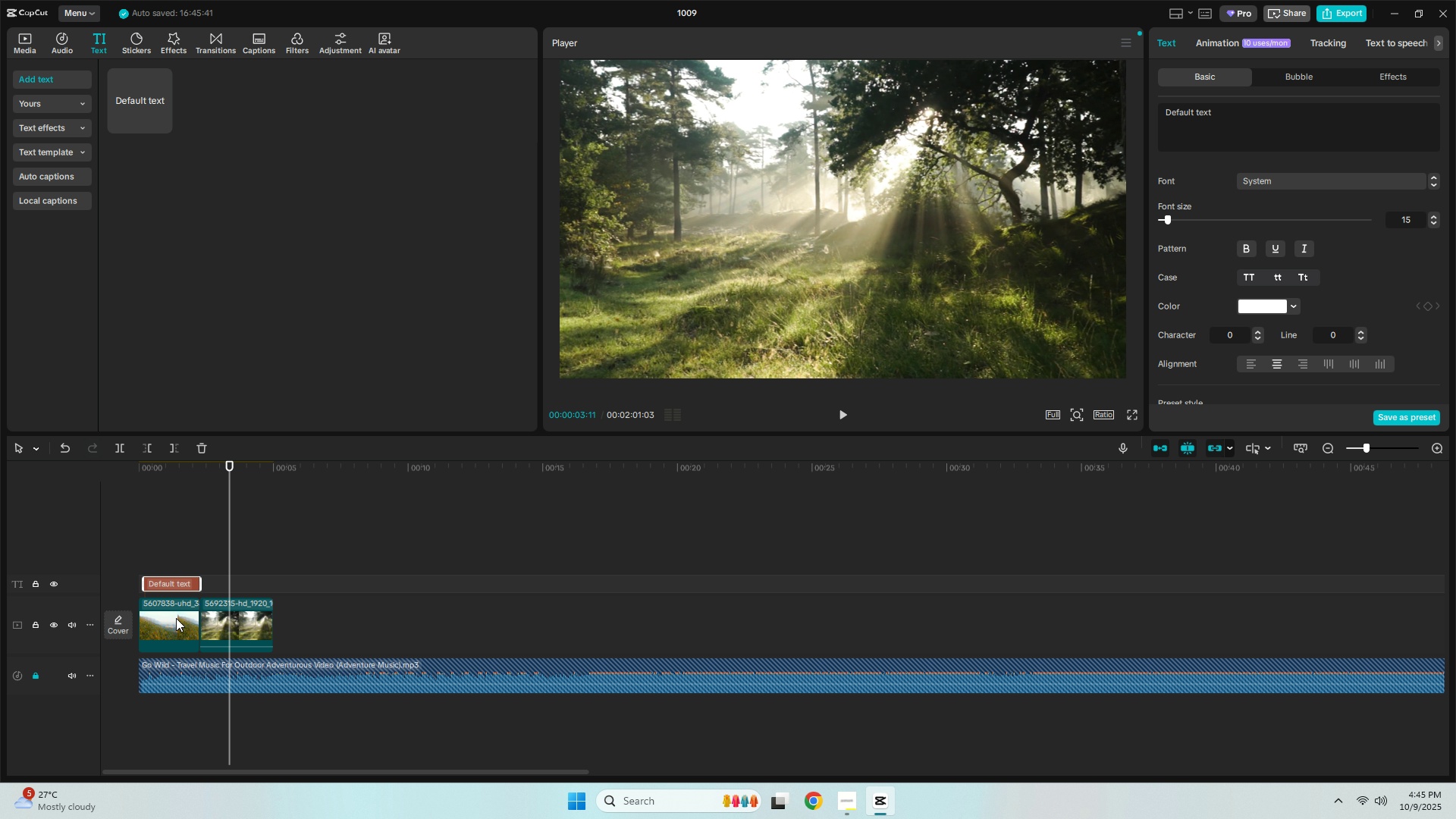 
double_click([174, 583])
 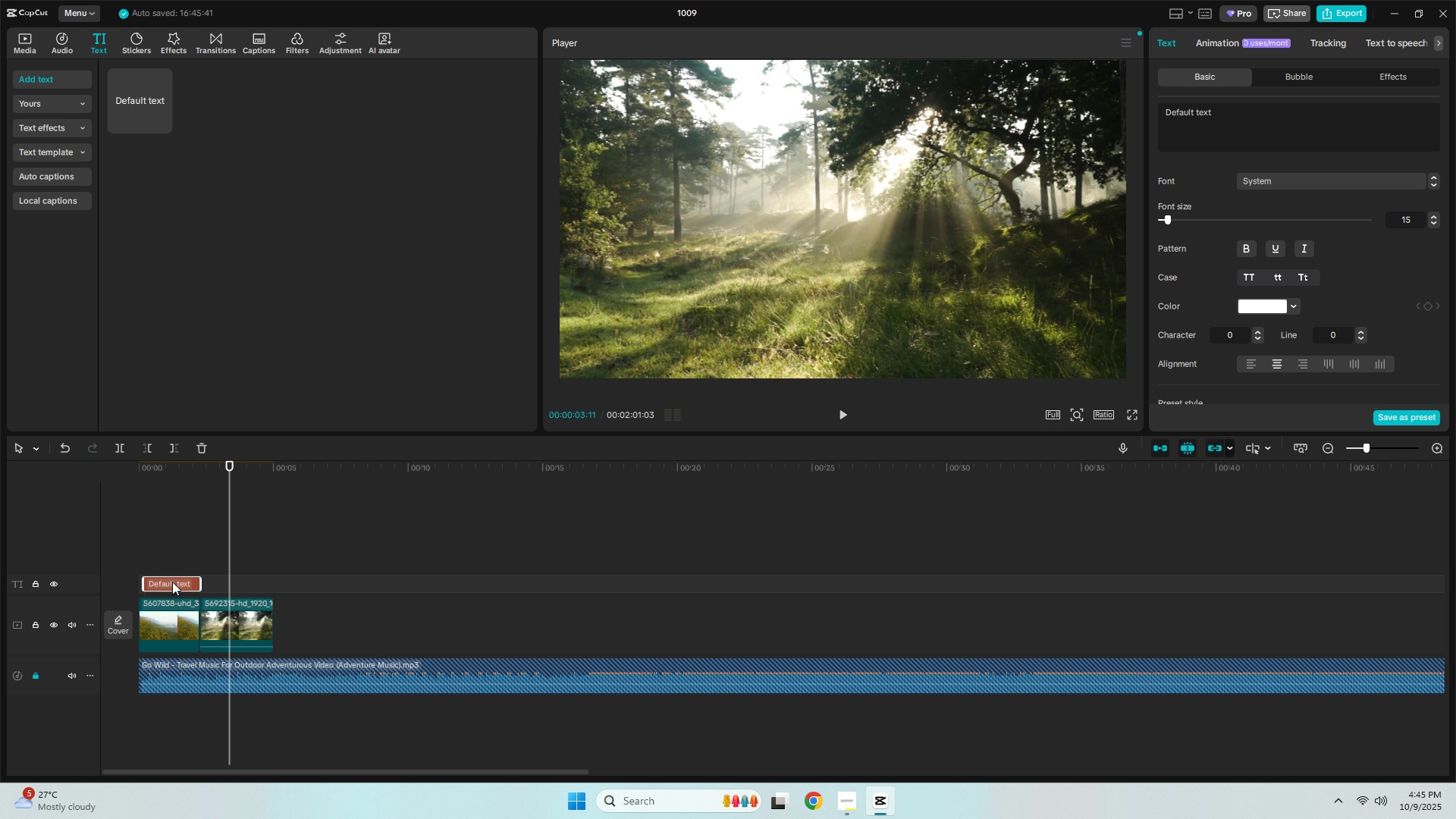 
double_click([172, 582])
 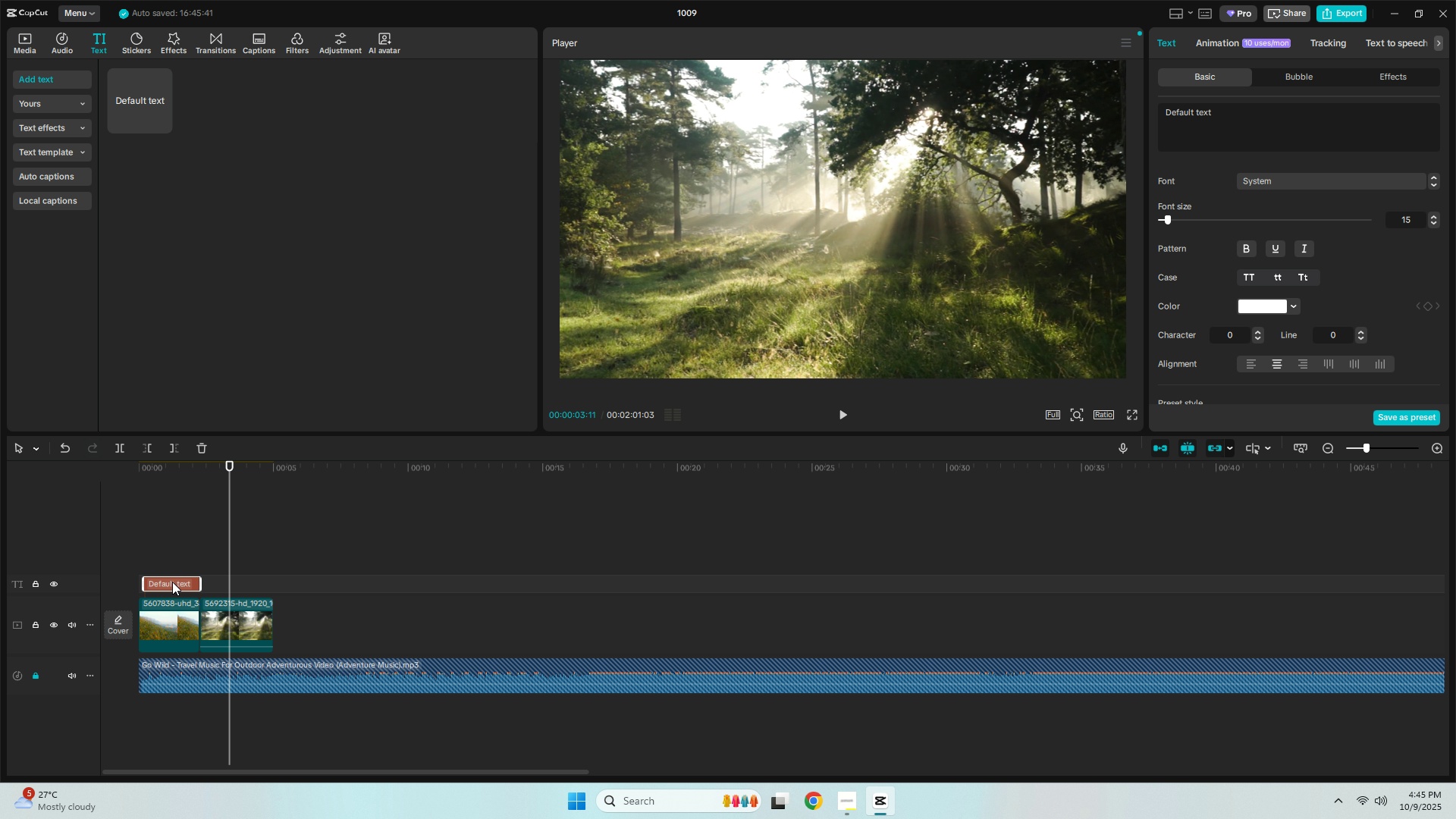 
triple_click([172, 582])
 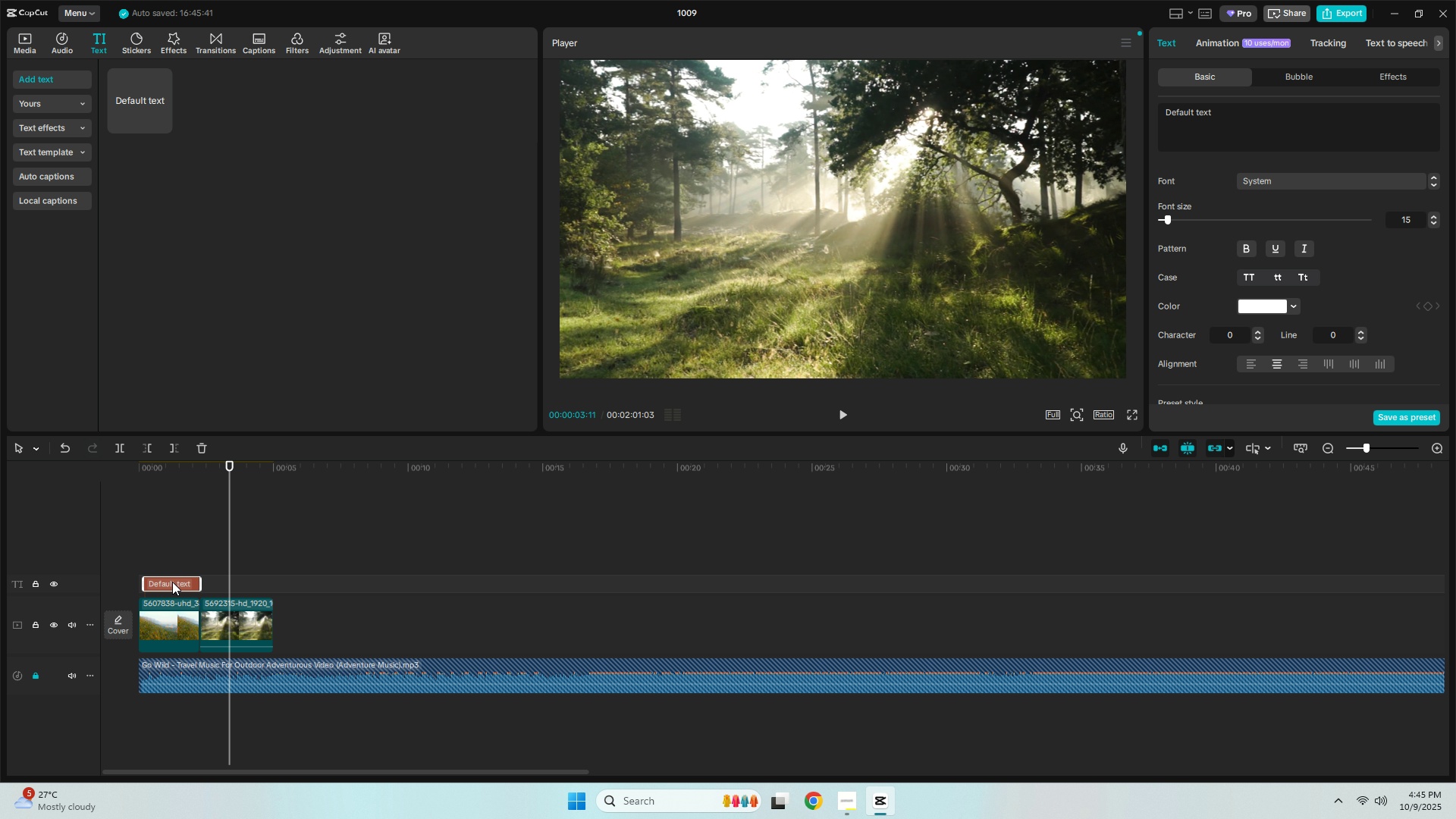 
triple_click([172, 582])
 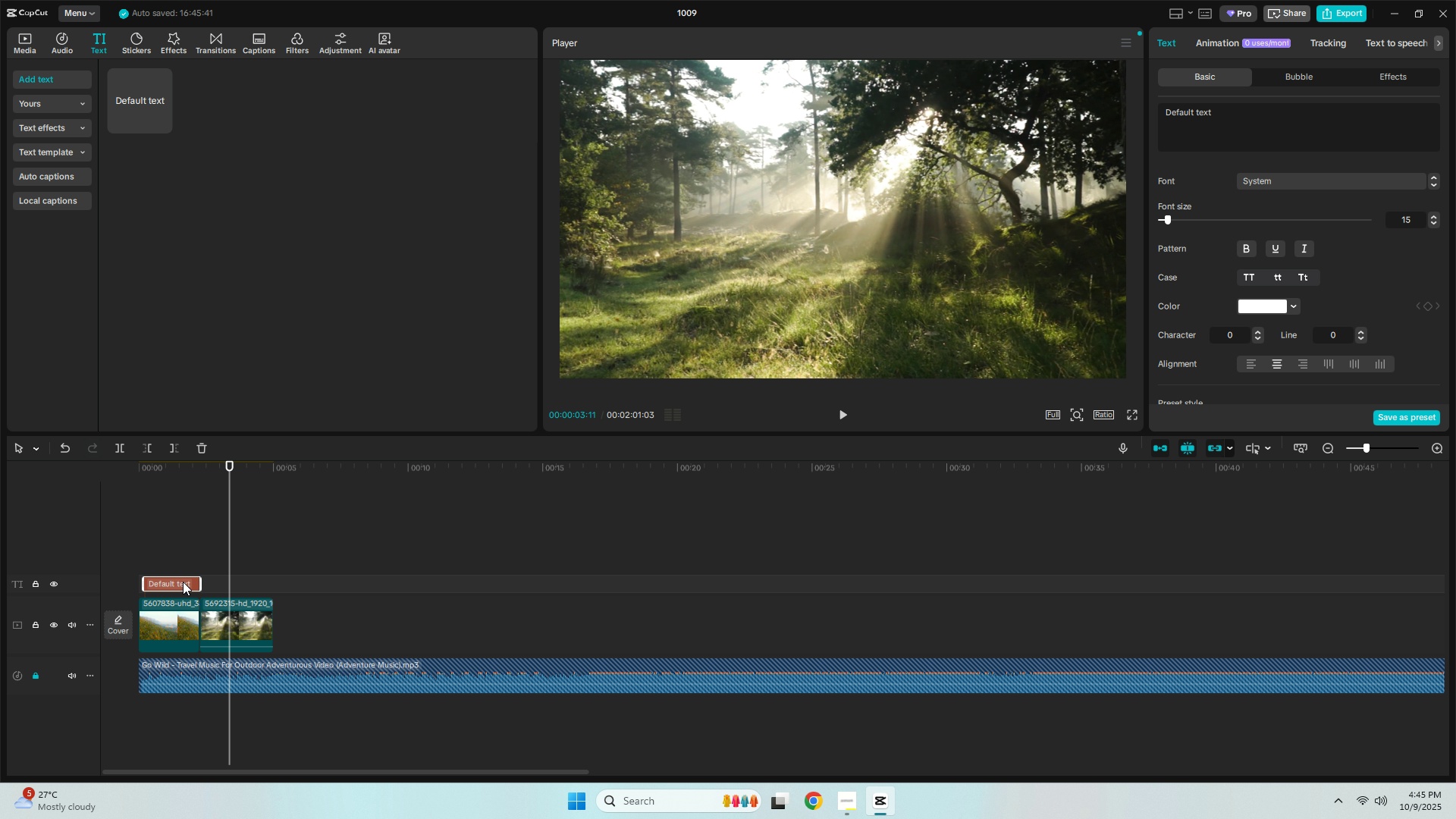 
triple_click([183, 582])
 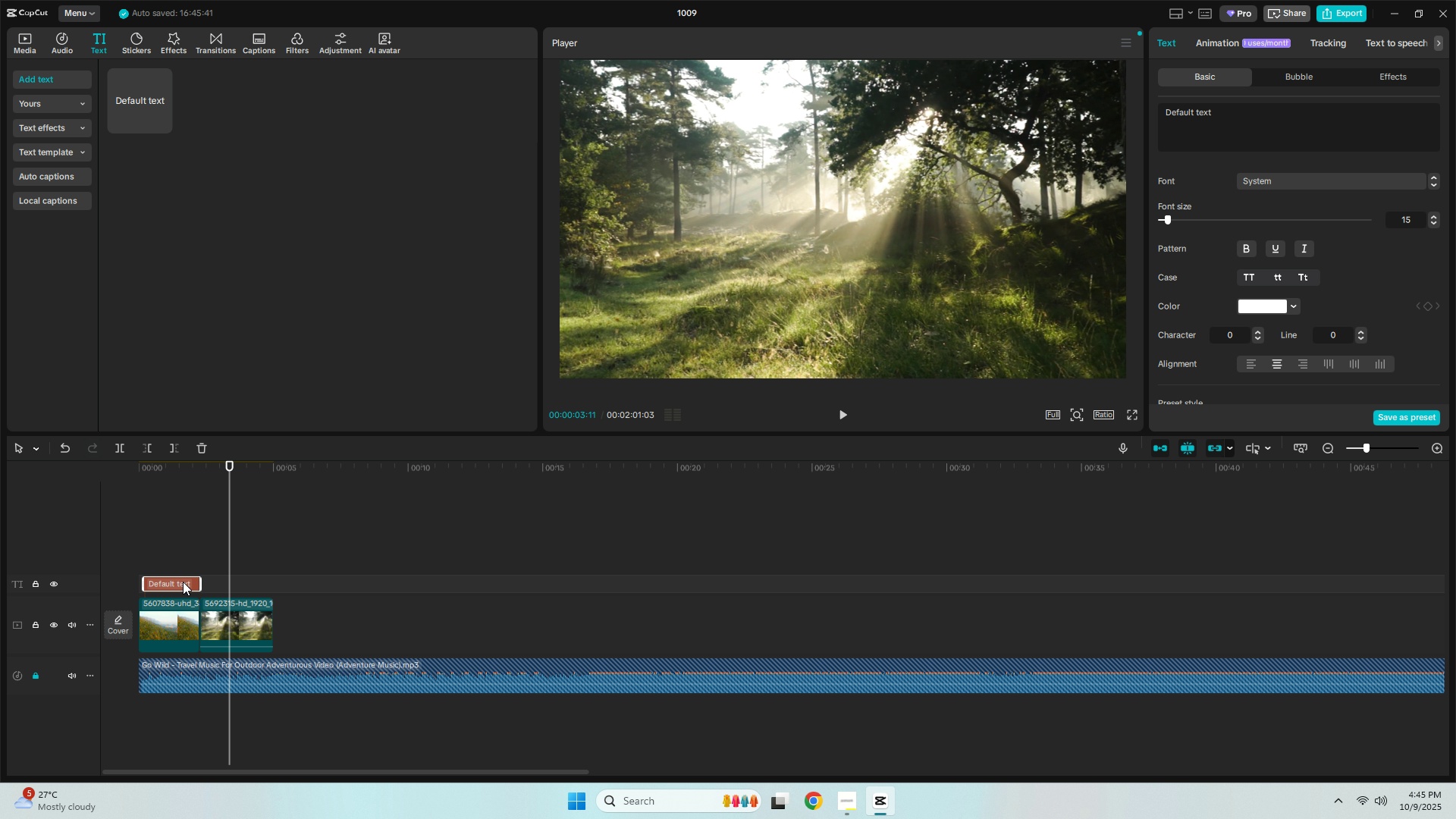 
triple_click([183, 582])
 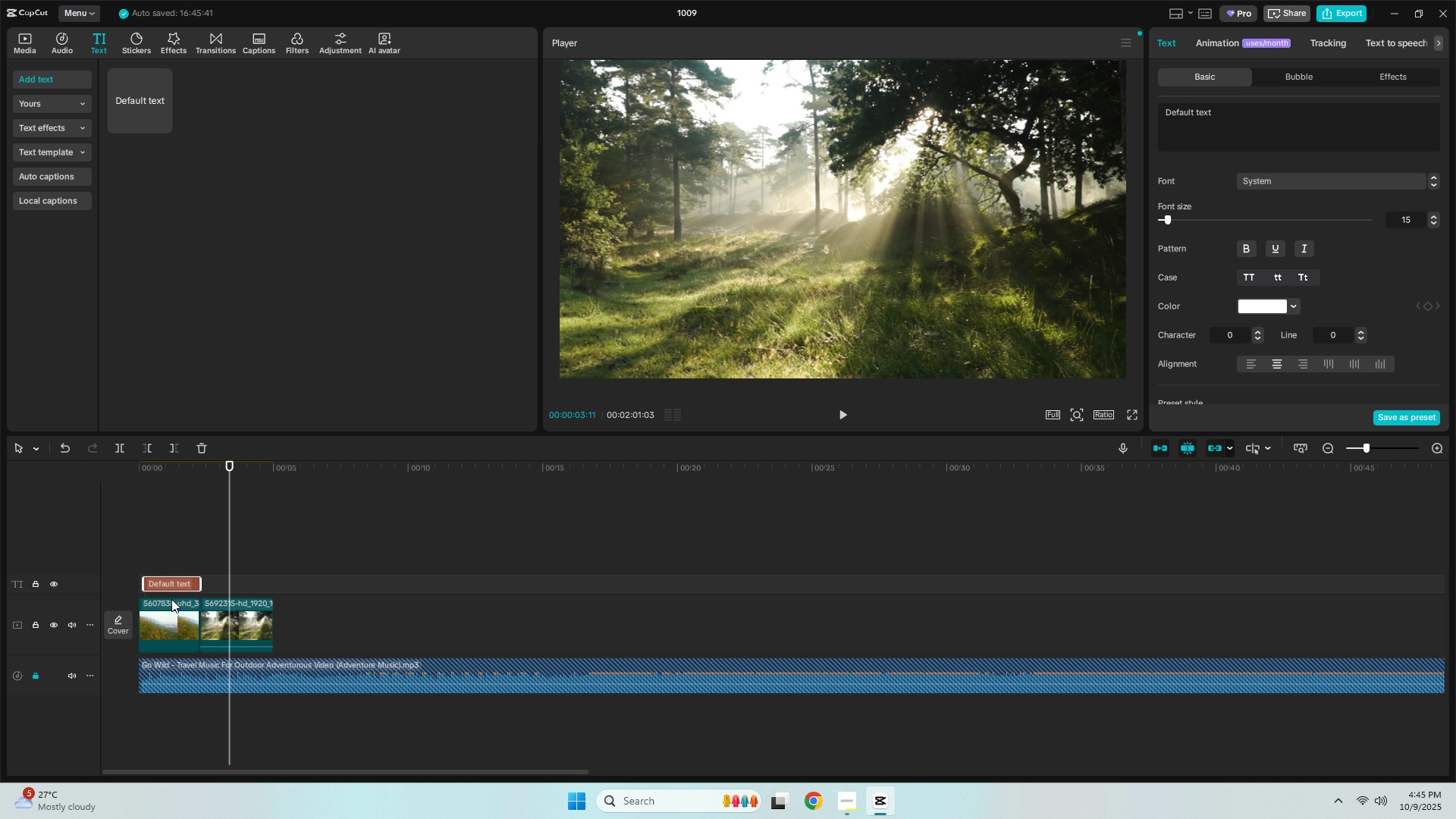 
triple_click([171, 599])
 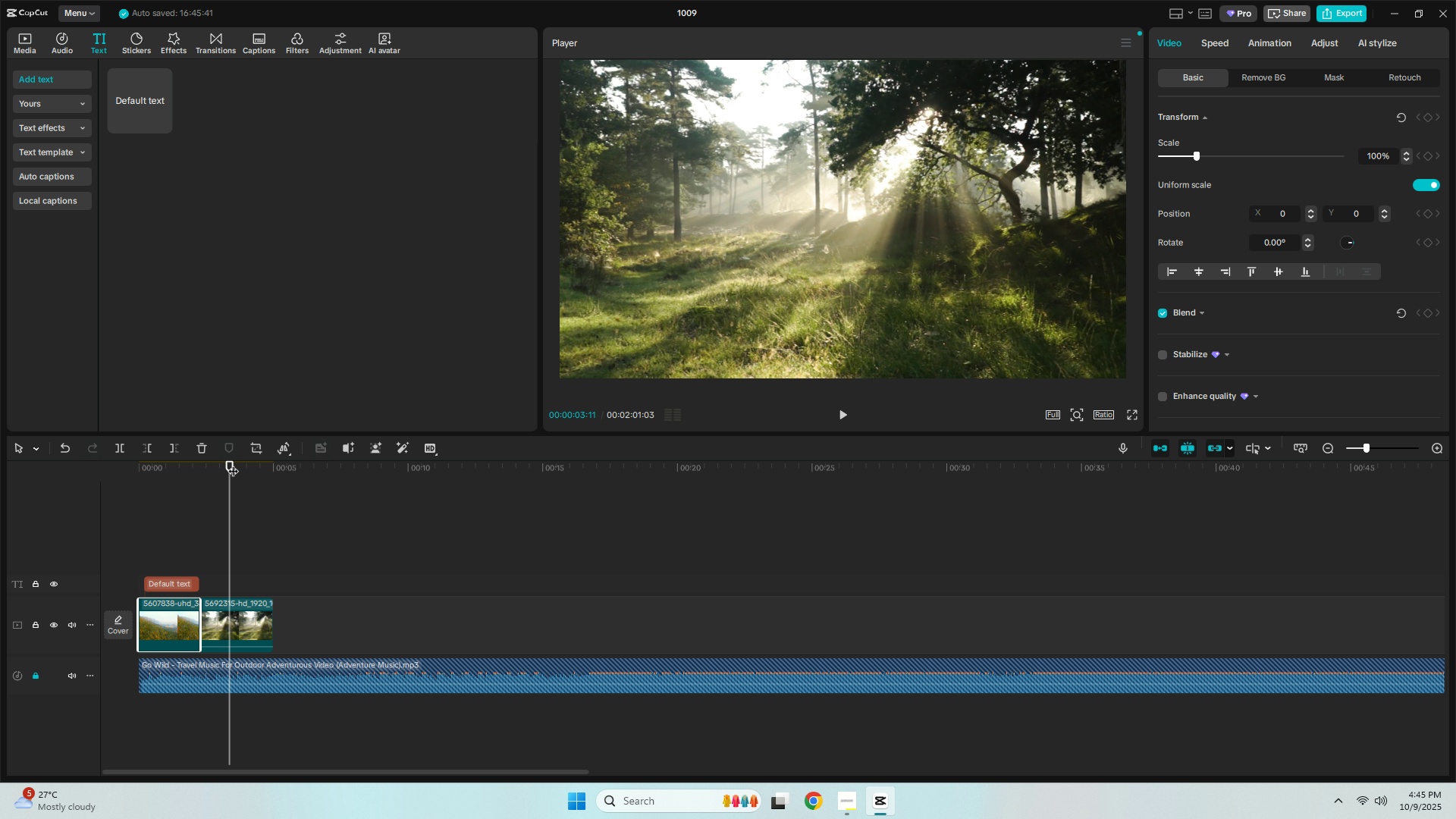 
left_click_drag(start_coordinate=[231, 461], to_coordinate=[124, 466])
 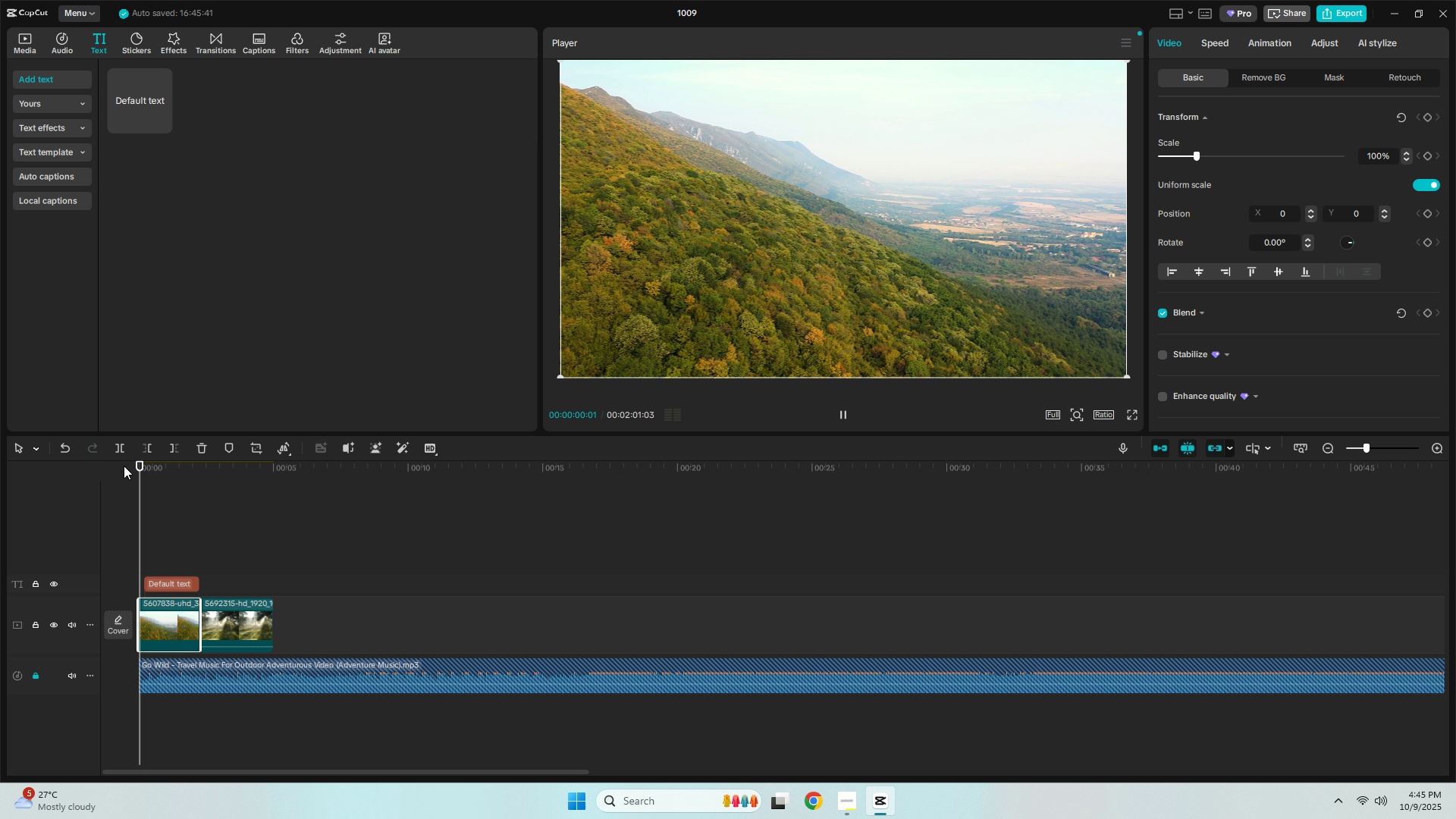 
key(Space)
 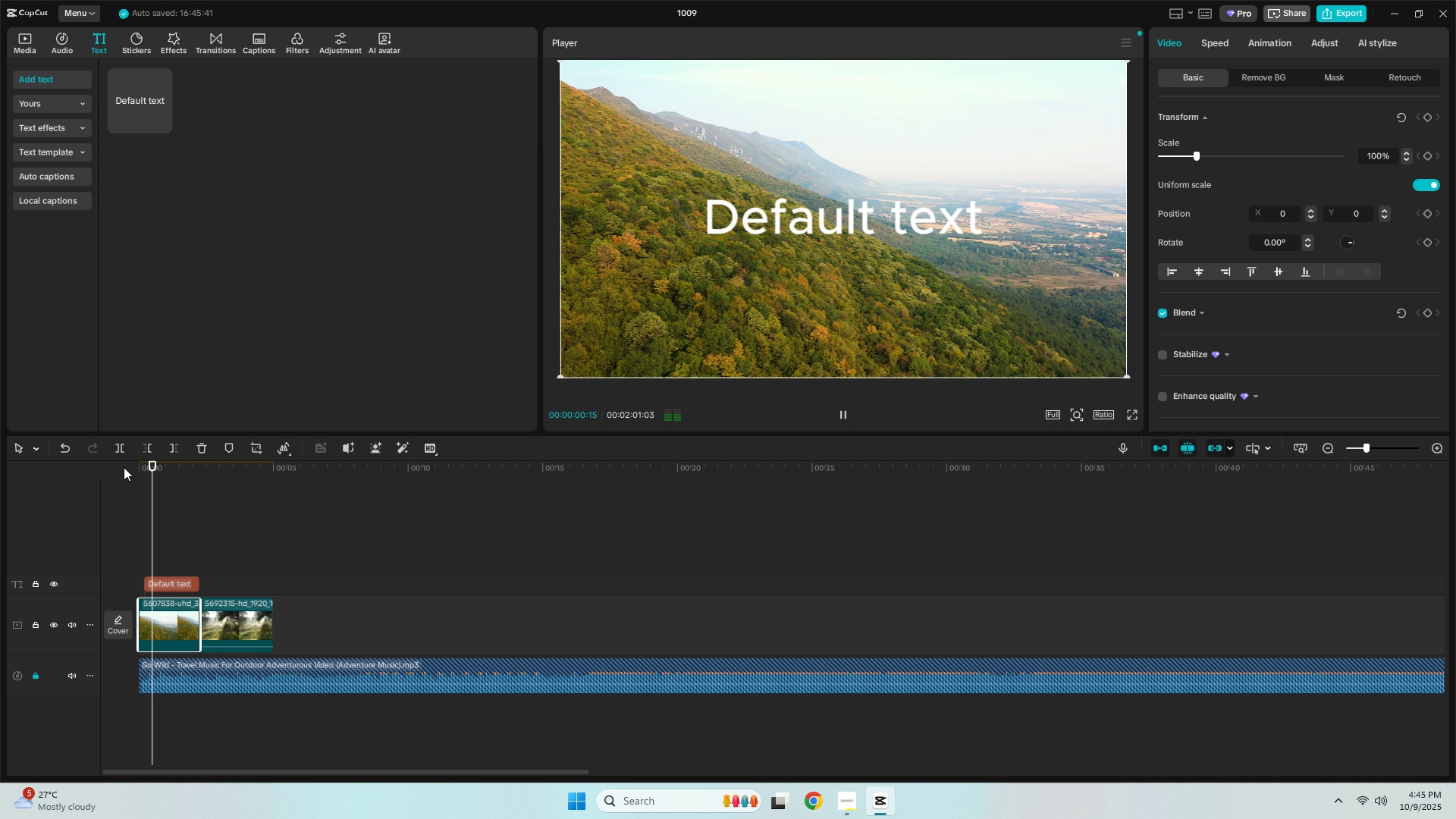 
key(Space)
 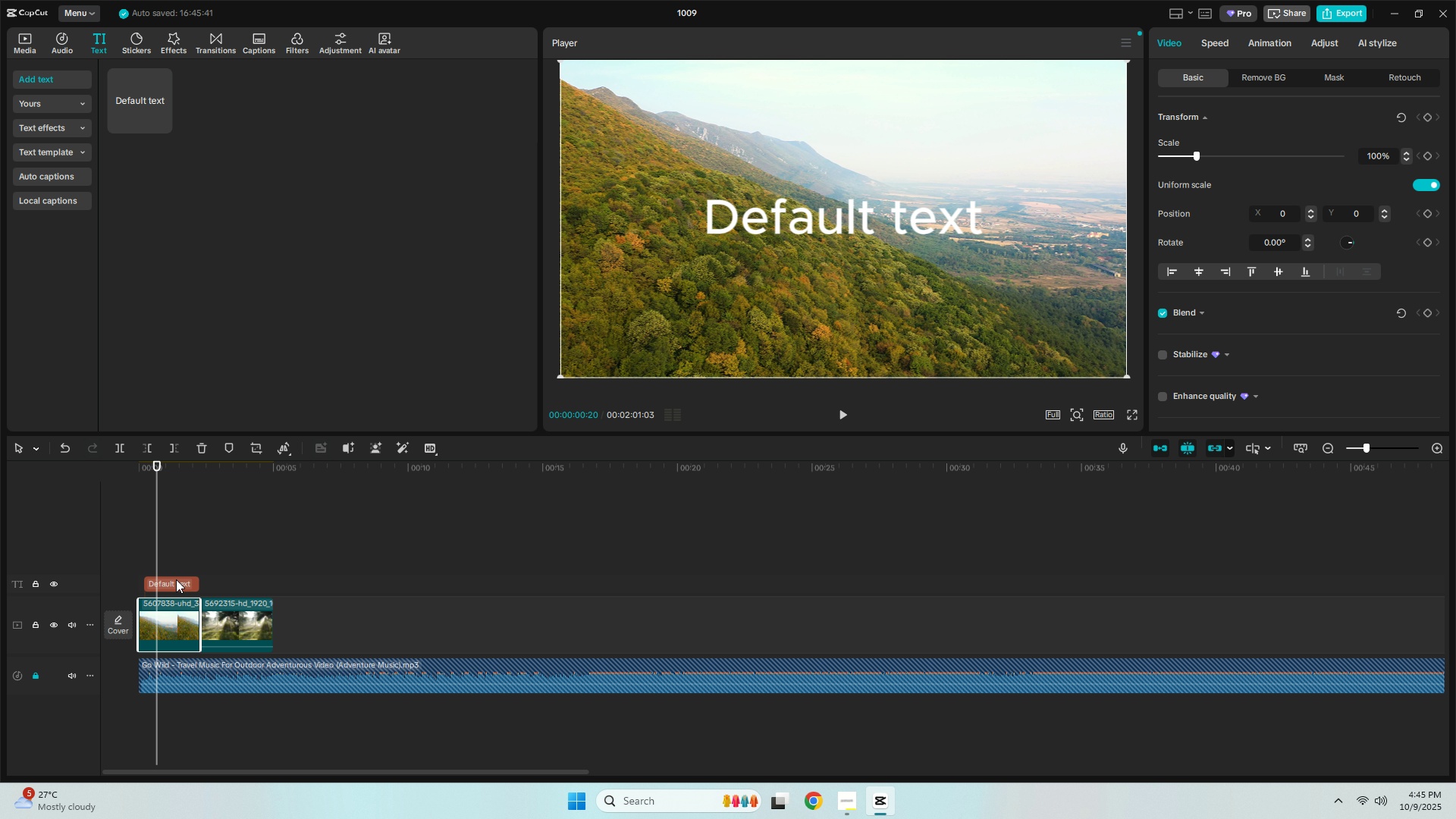 
left_click([176, 579])
 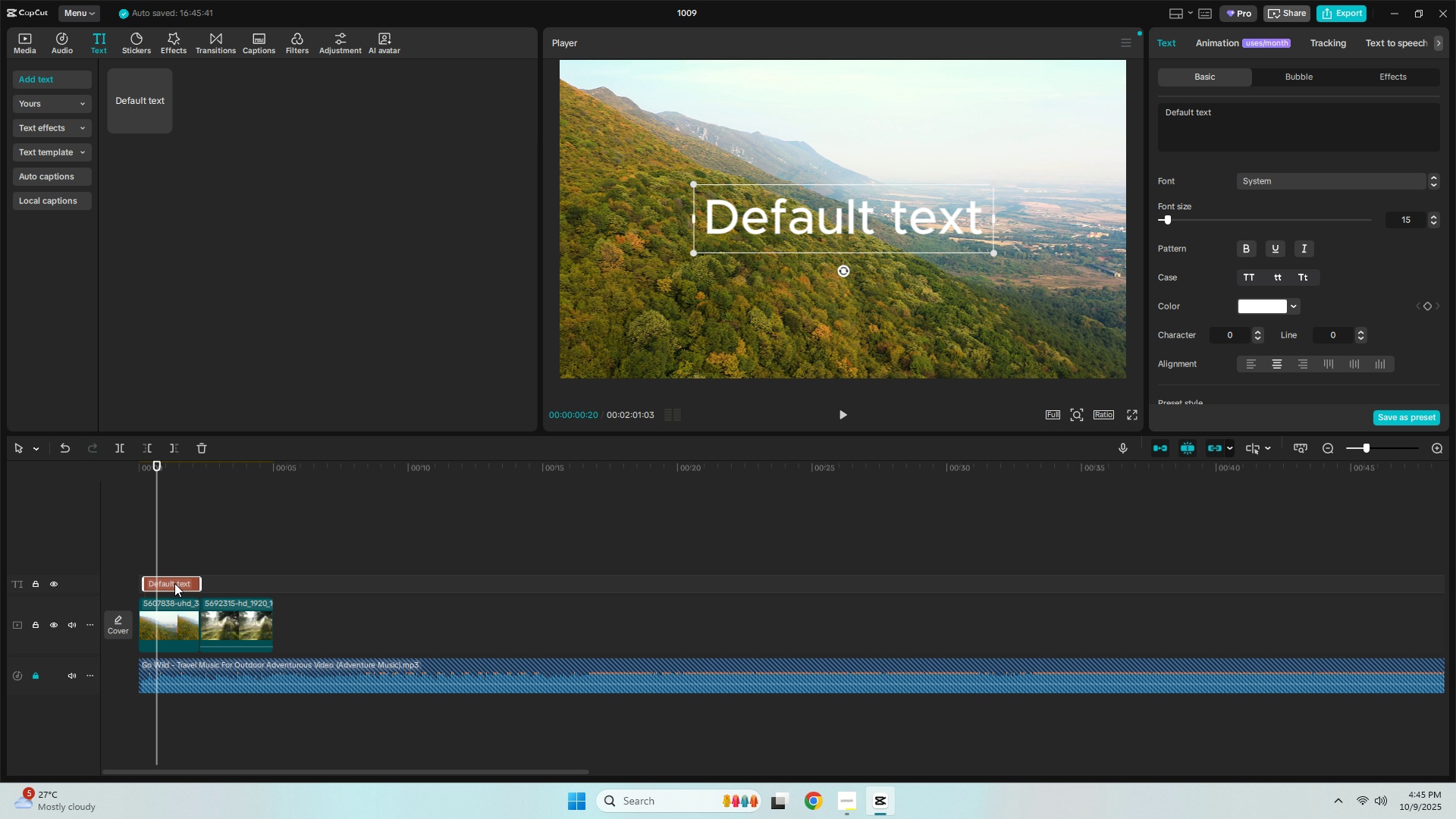 
left_click([174, 583])
 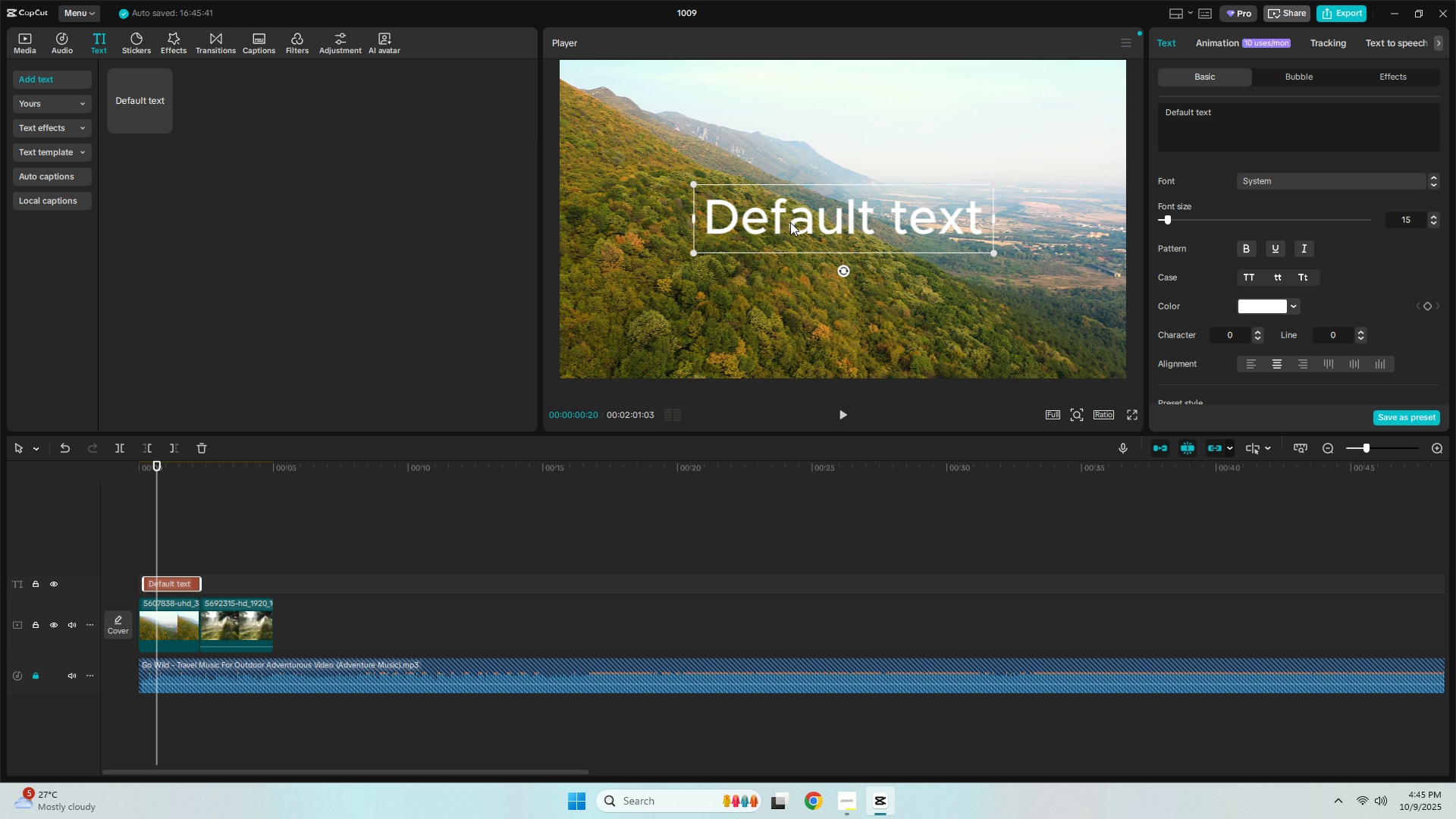 
double_click([791, 222])
 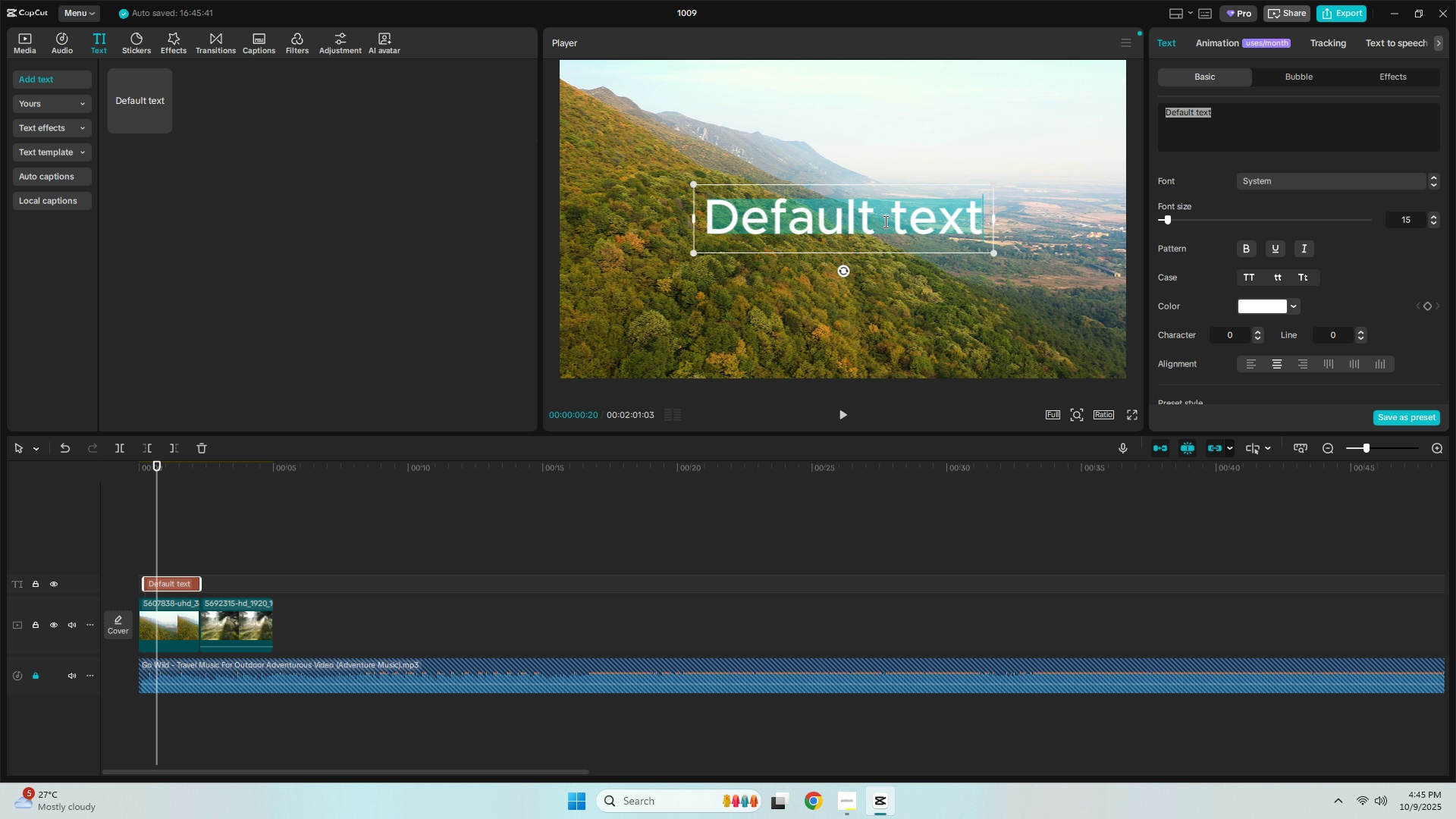 
key(Backspace)
type("aD)
key(Backspace)
key(Backspace)
key(Backspace)
type(Adventuer)
key(Backspace)
key(Backspace)
type(re Witj)
key(Backspace)
type(h John)
 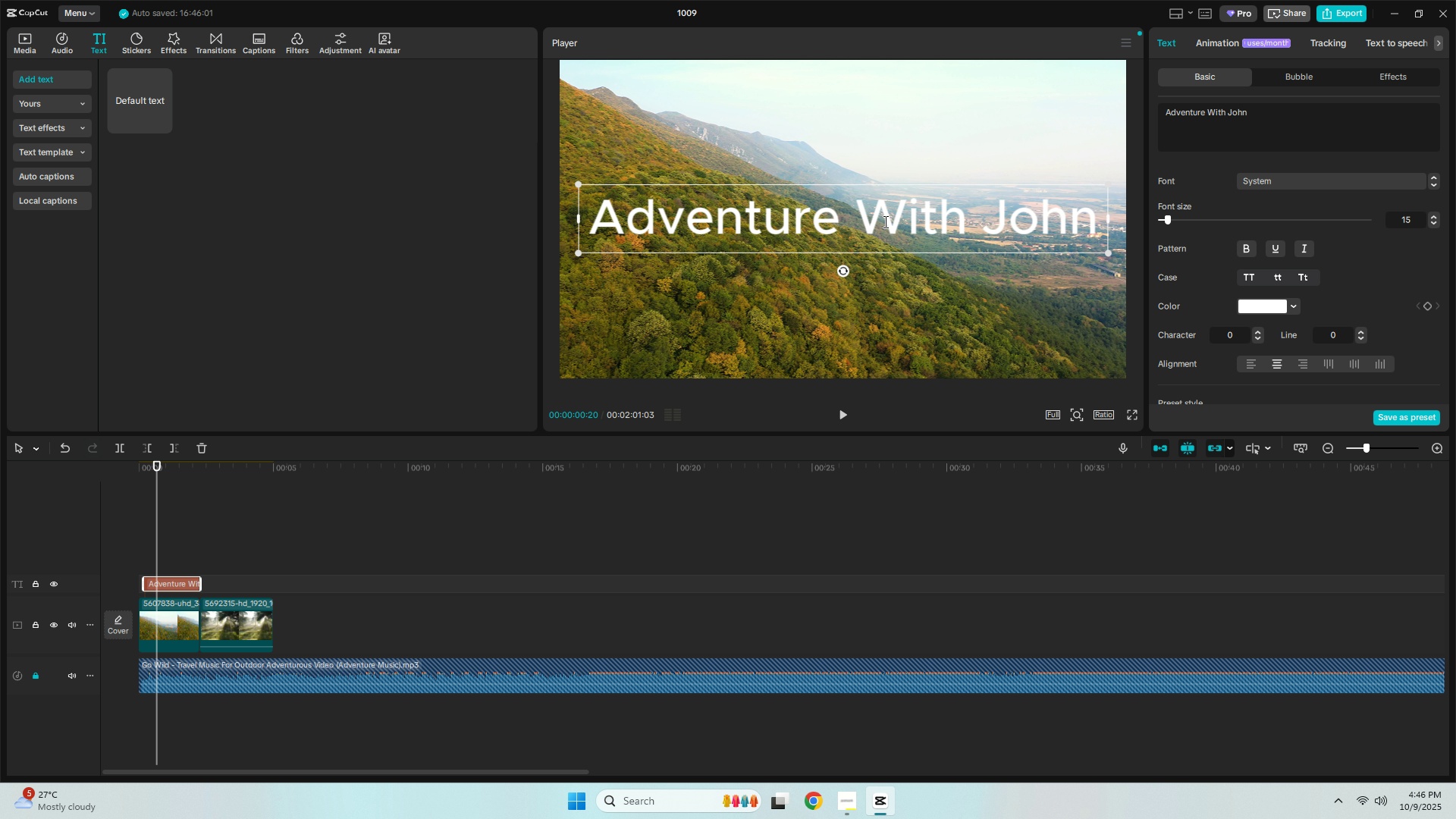 
left_click_drag(start_coordinate=[1106, 252], to_coordinate=[930, 203])
 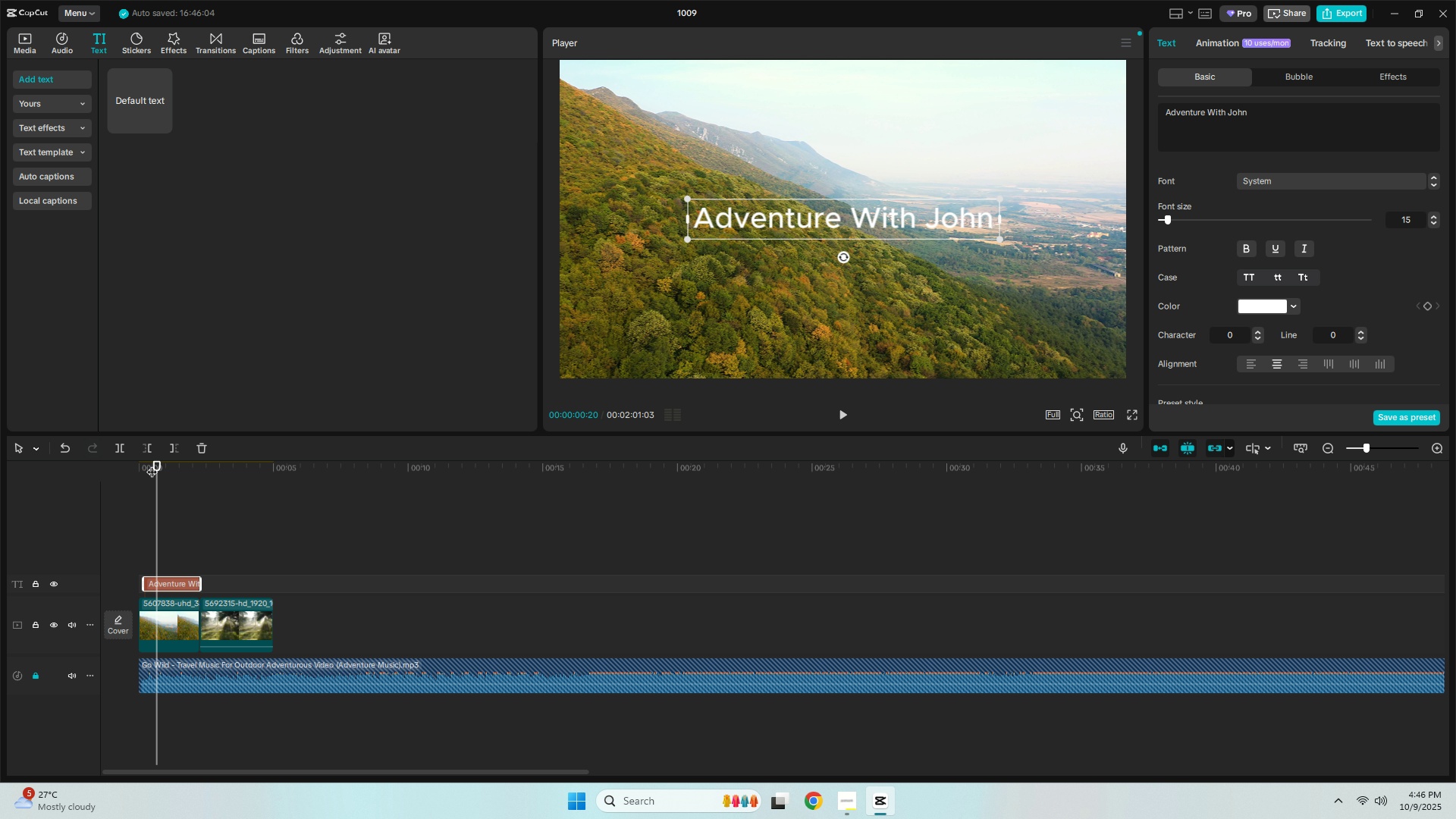 
left_click_drag(start_coordinate=[156, 459], to_coordinate=[140, 460])
 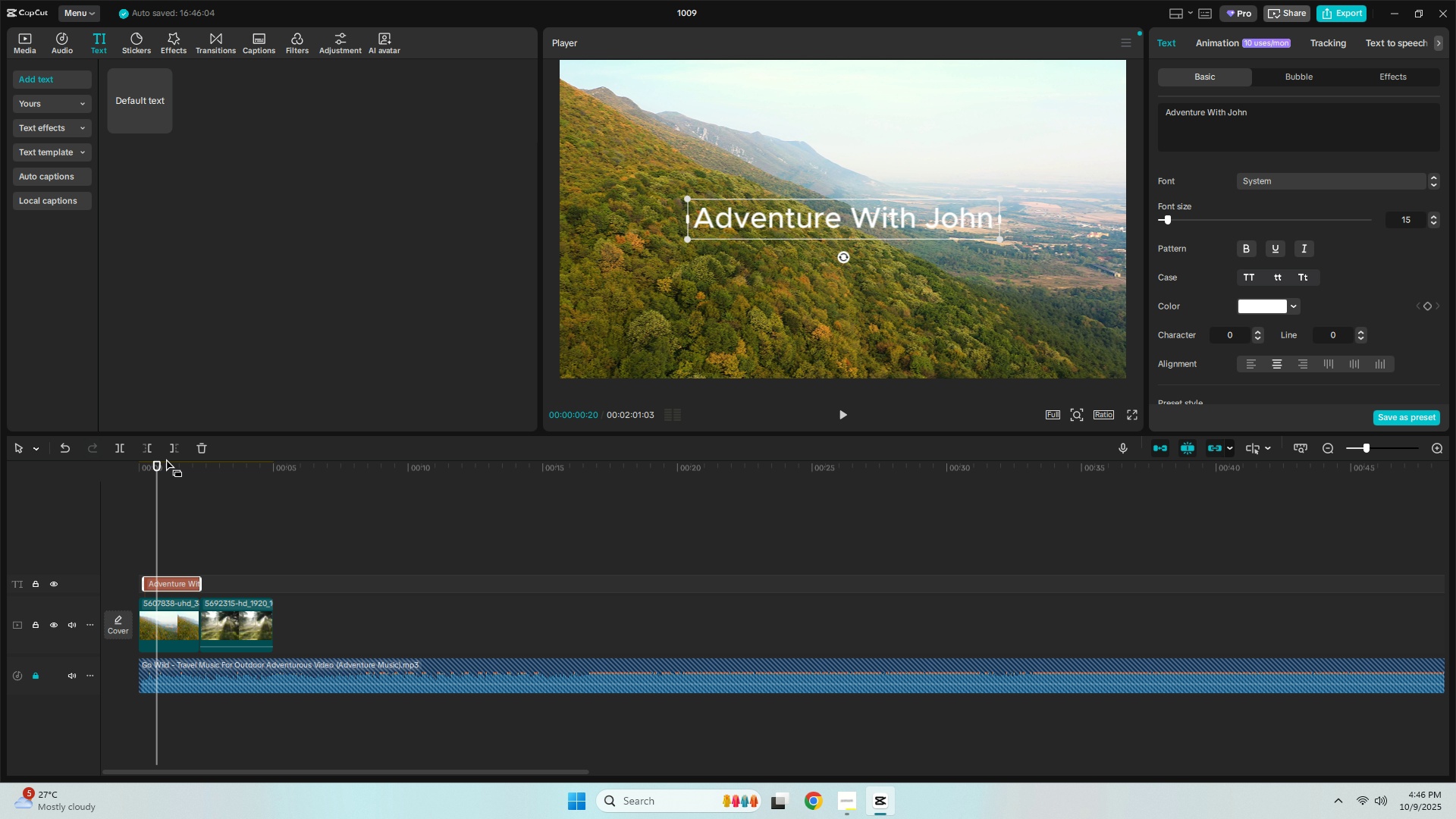 
left_click_drag(start_coordinate=[158, 463], to_coordinate=[121, 465])
 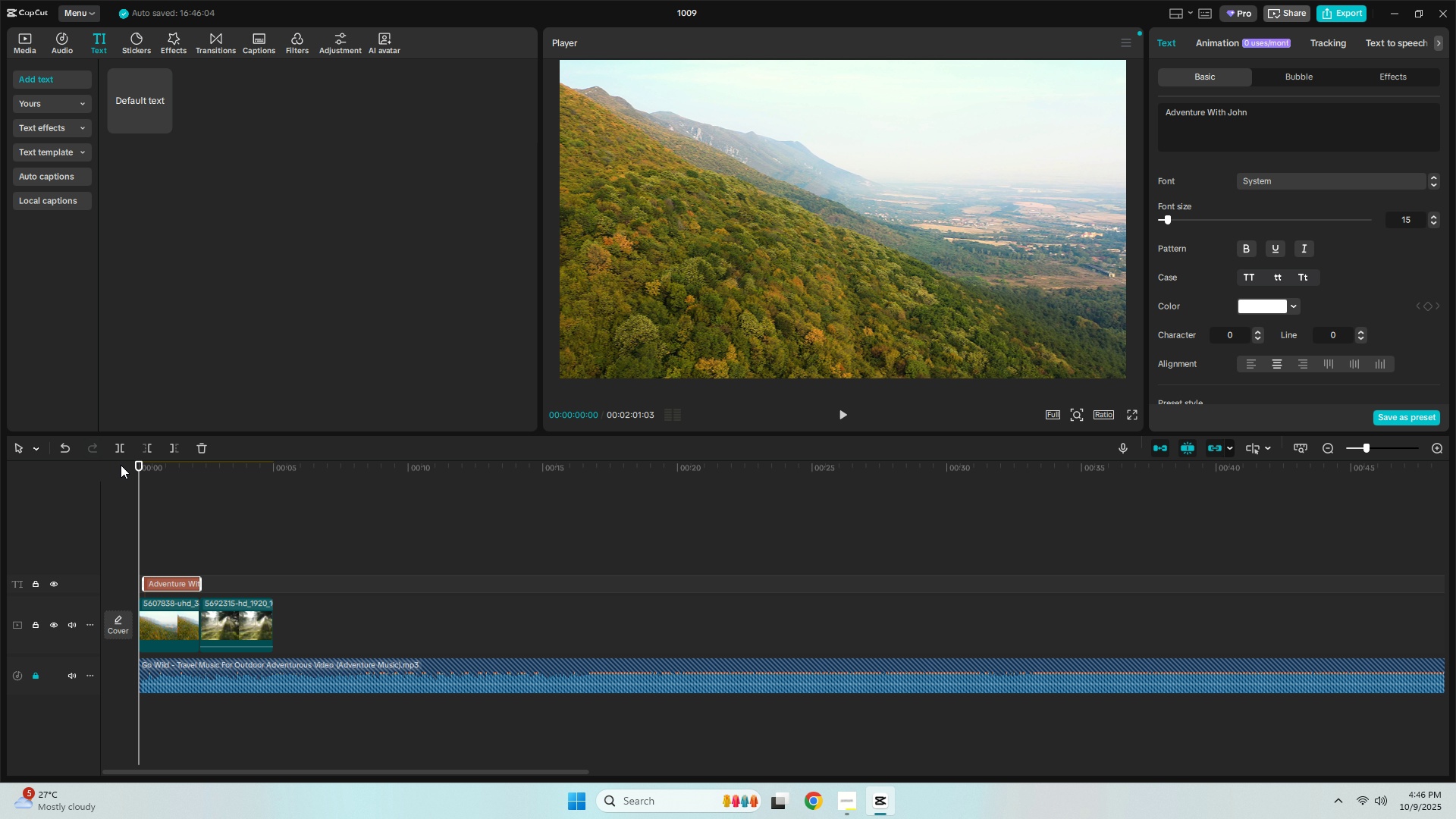 
key(Space)
 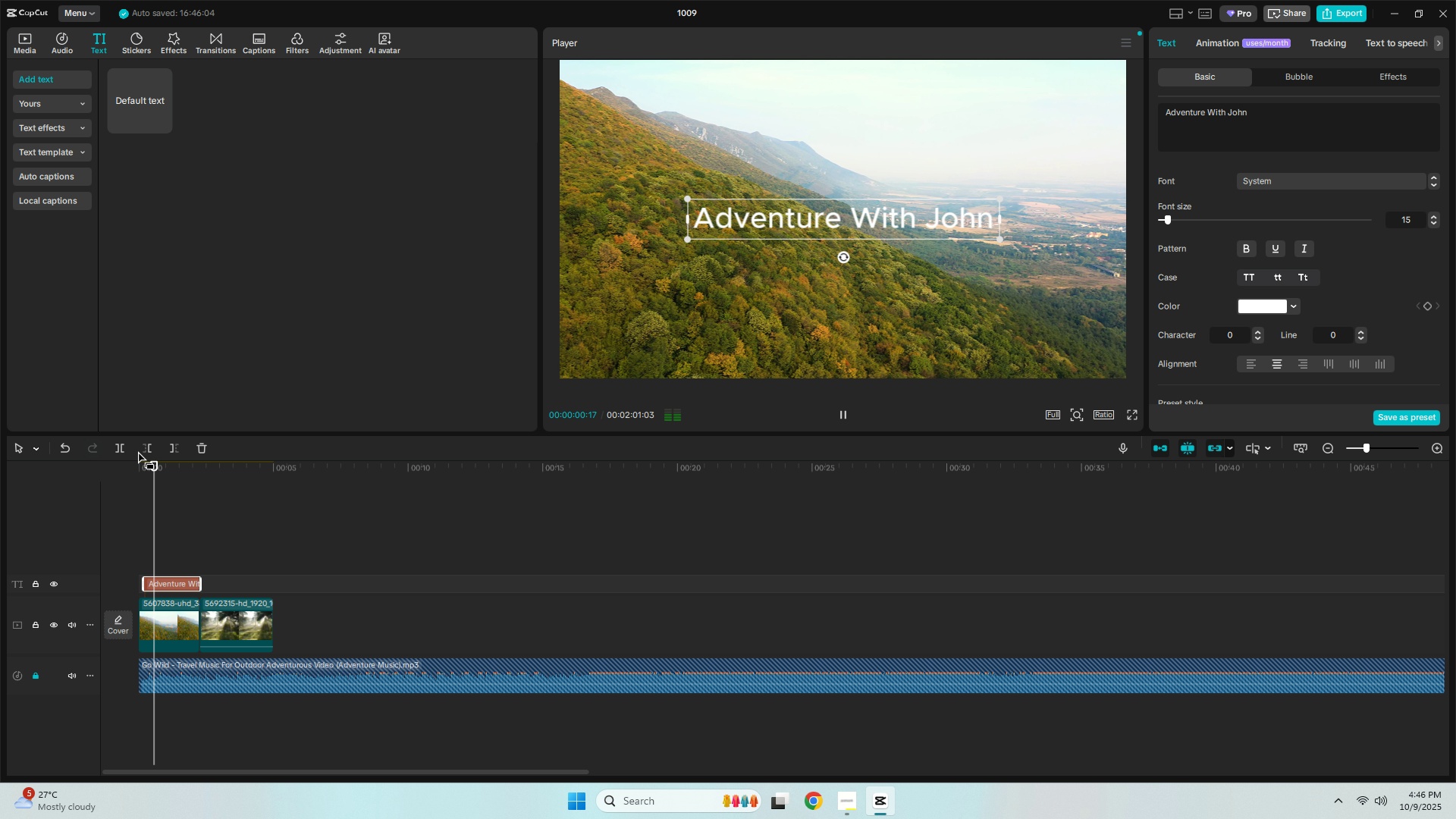 
key(Space)
 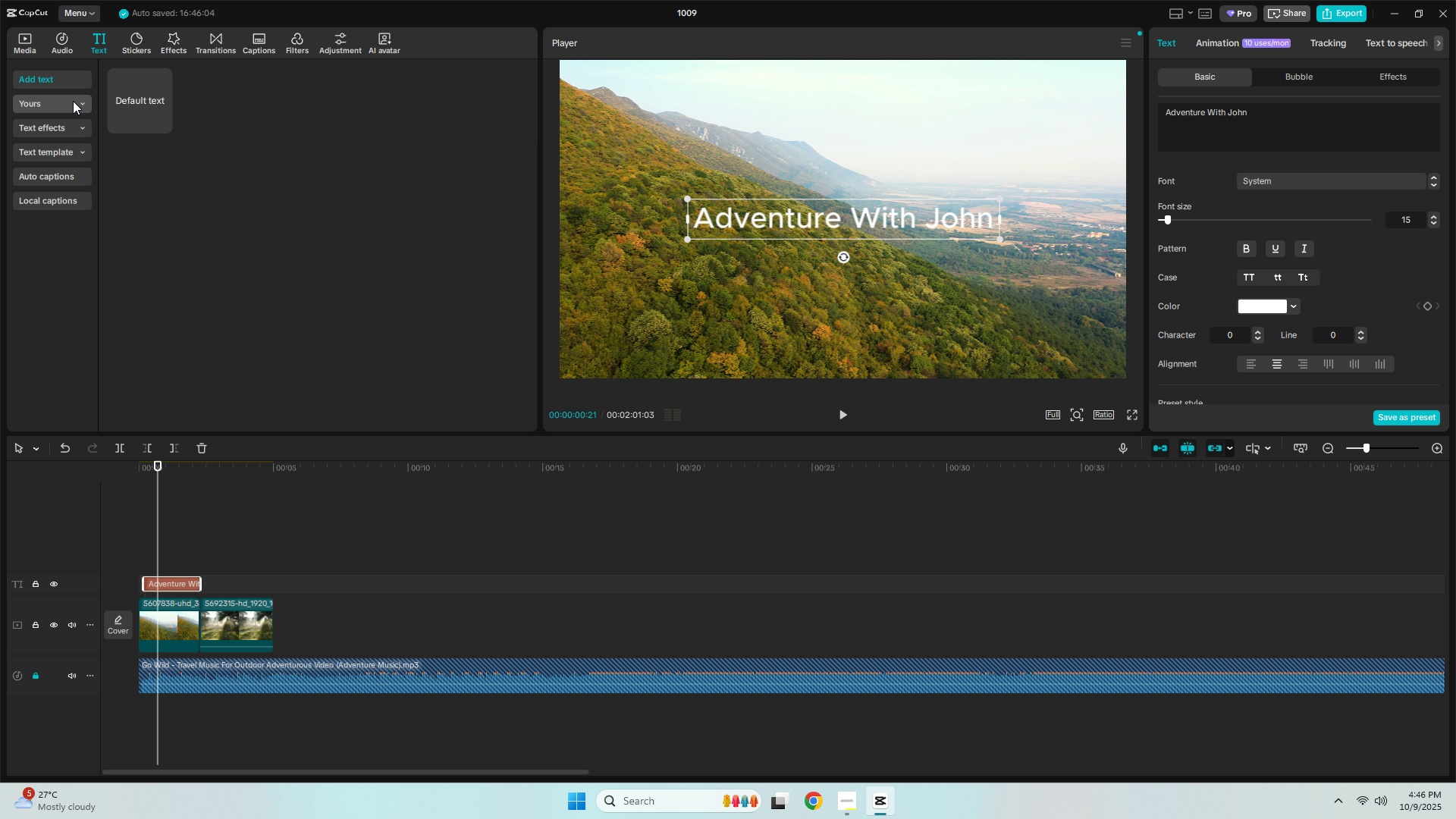 
left_click([73, 101])
 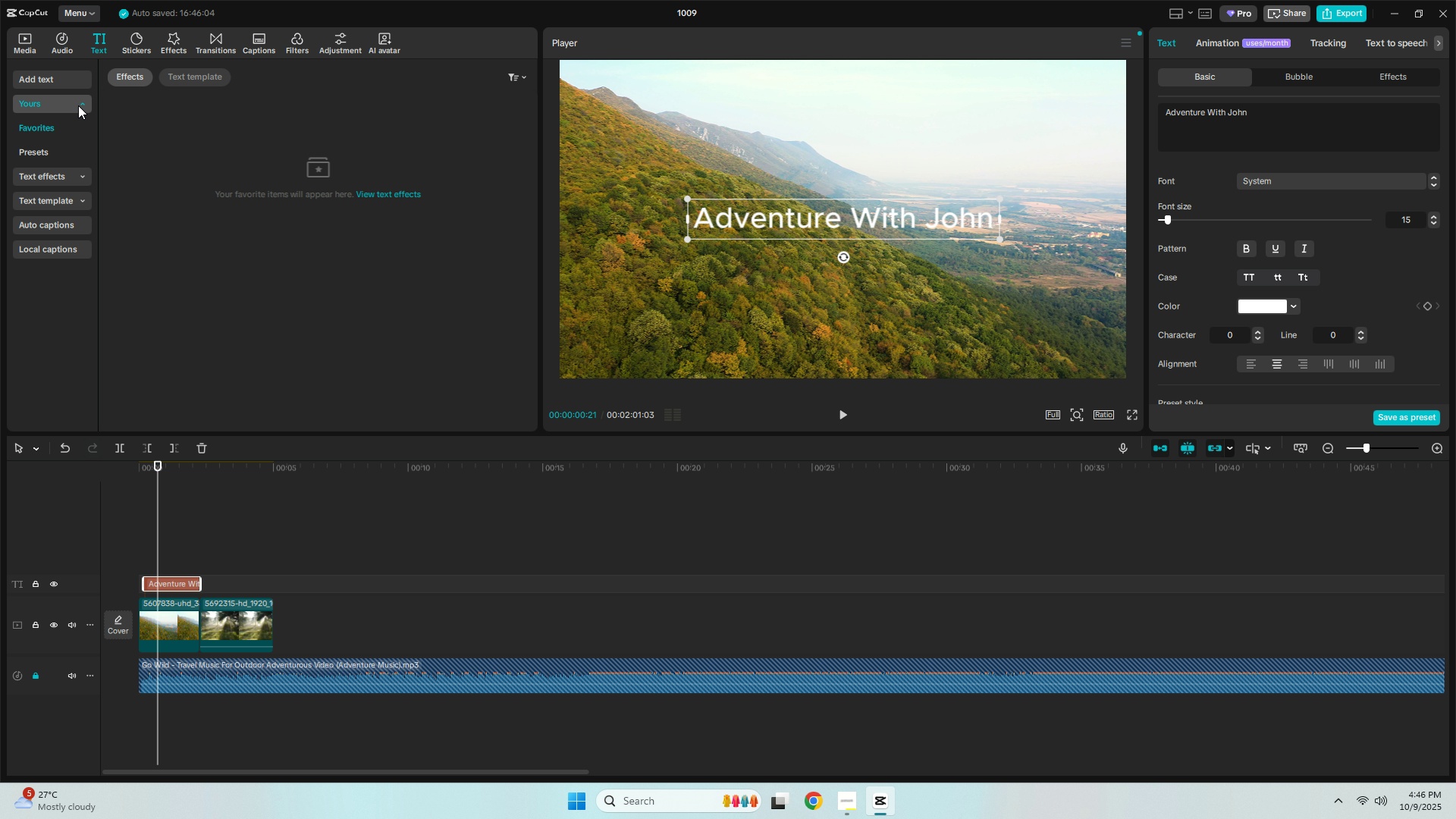 
left_click([78, 105])
 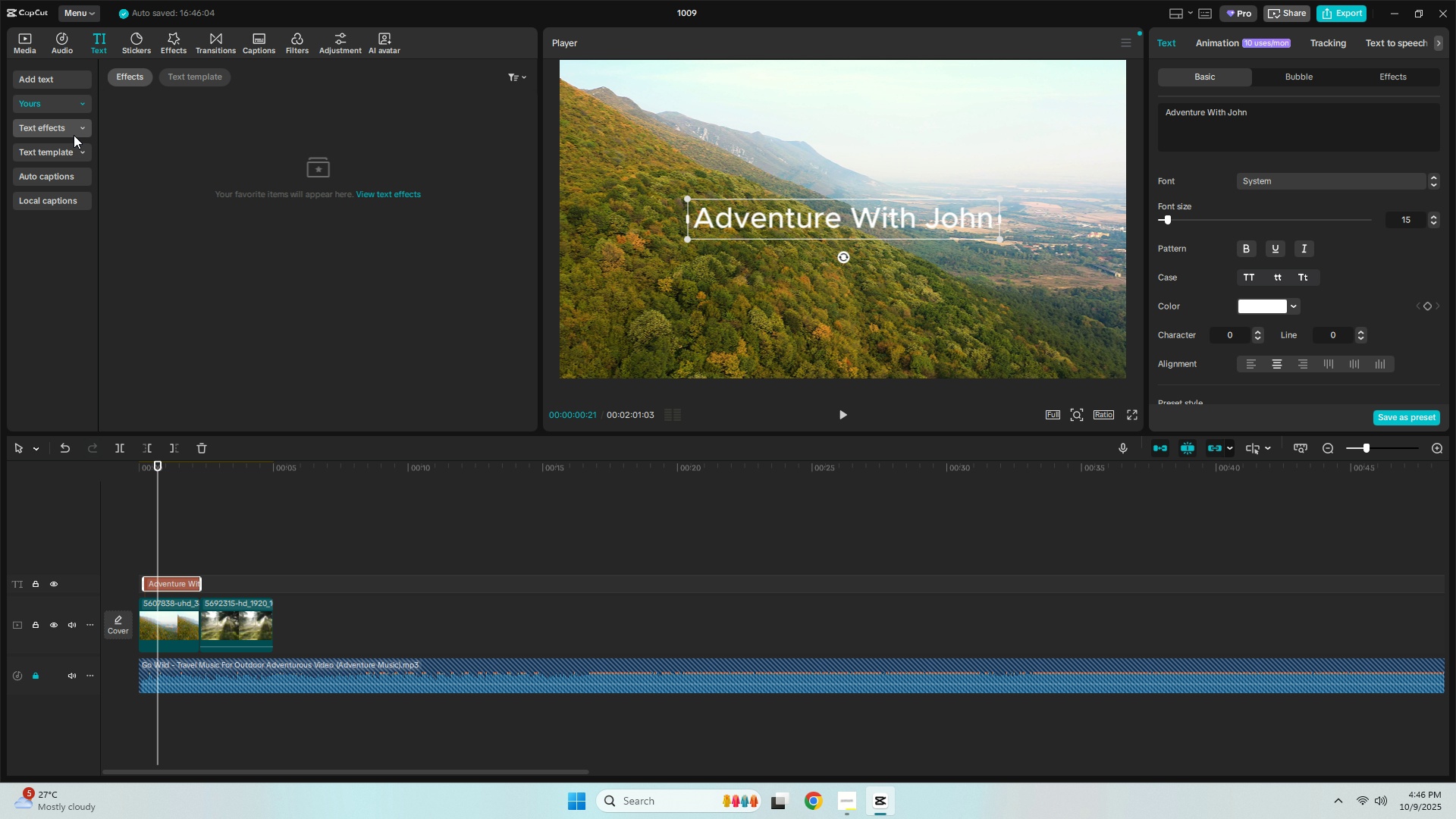 
left_click([74, 135])
 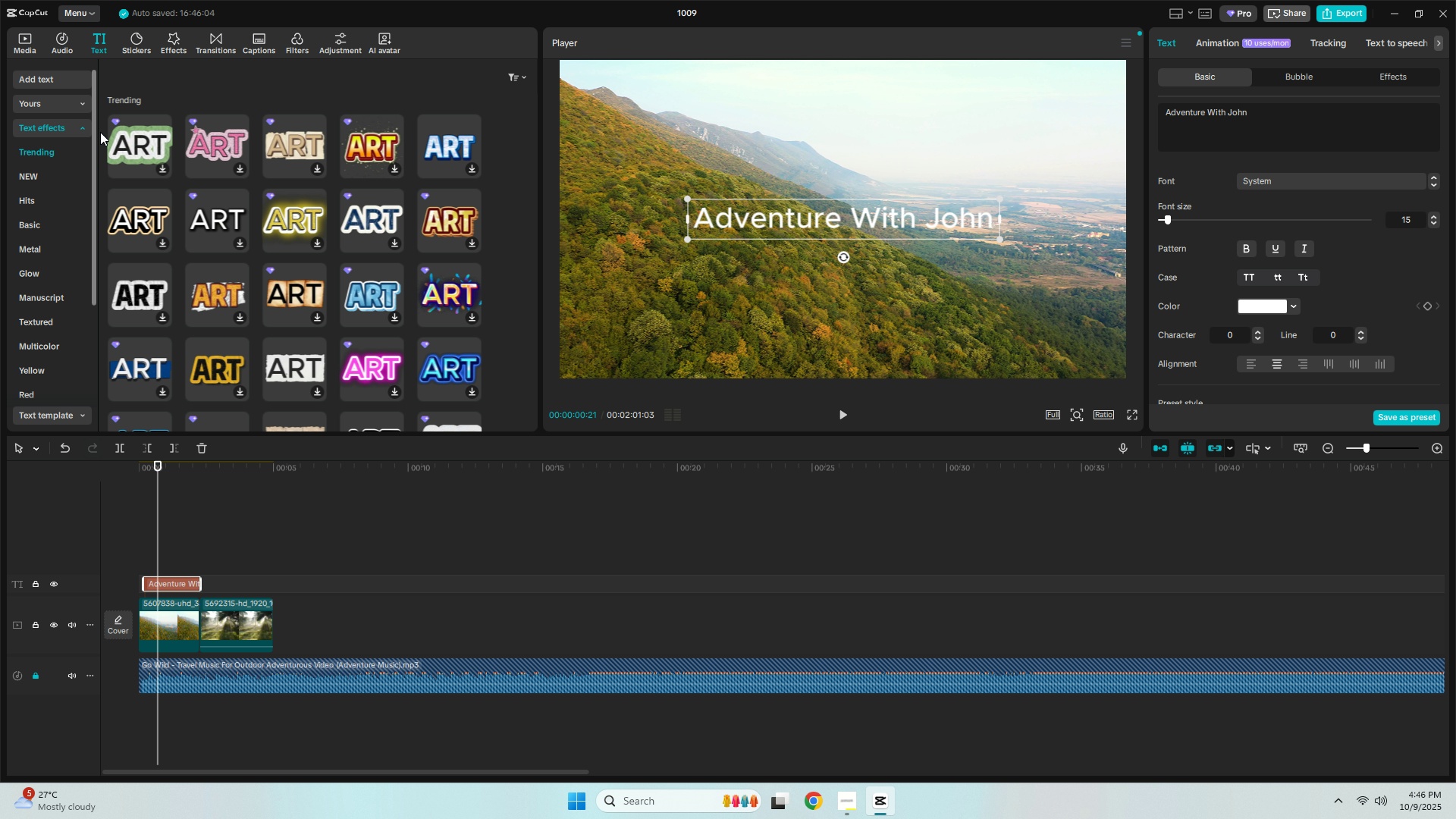 
left_click([194, 151])
 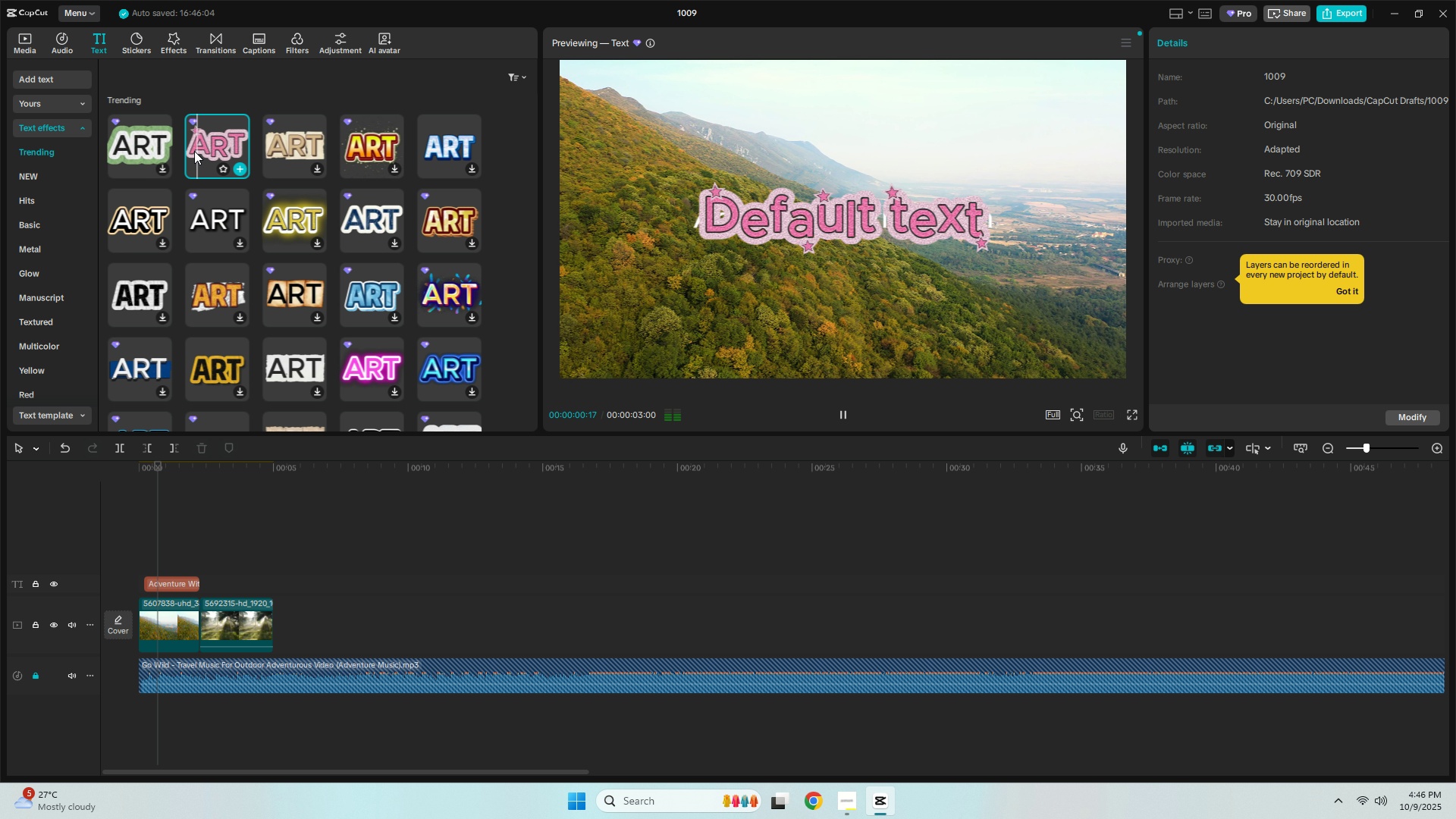 
left_click([156, 151])
 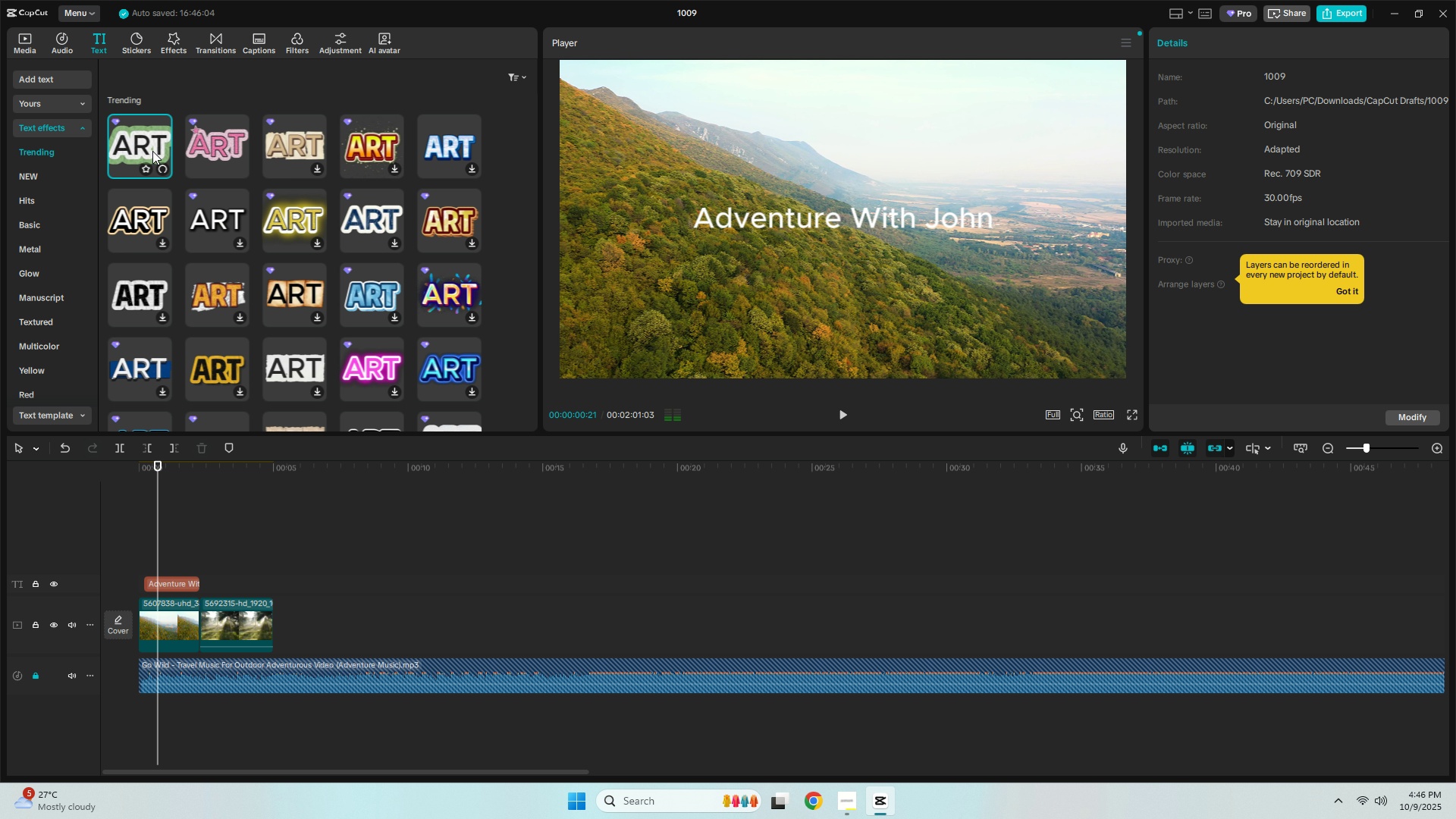 
mouse_move([159, 167])
 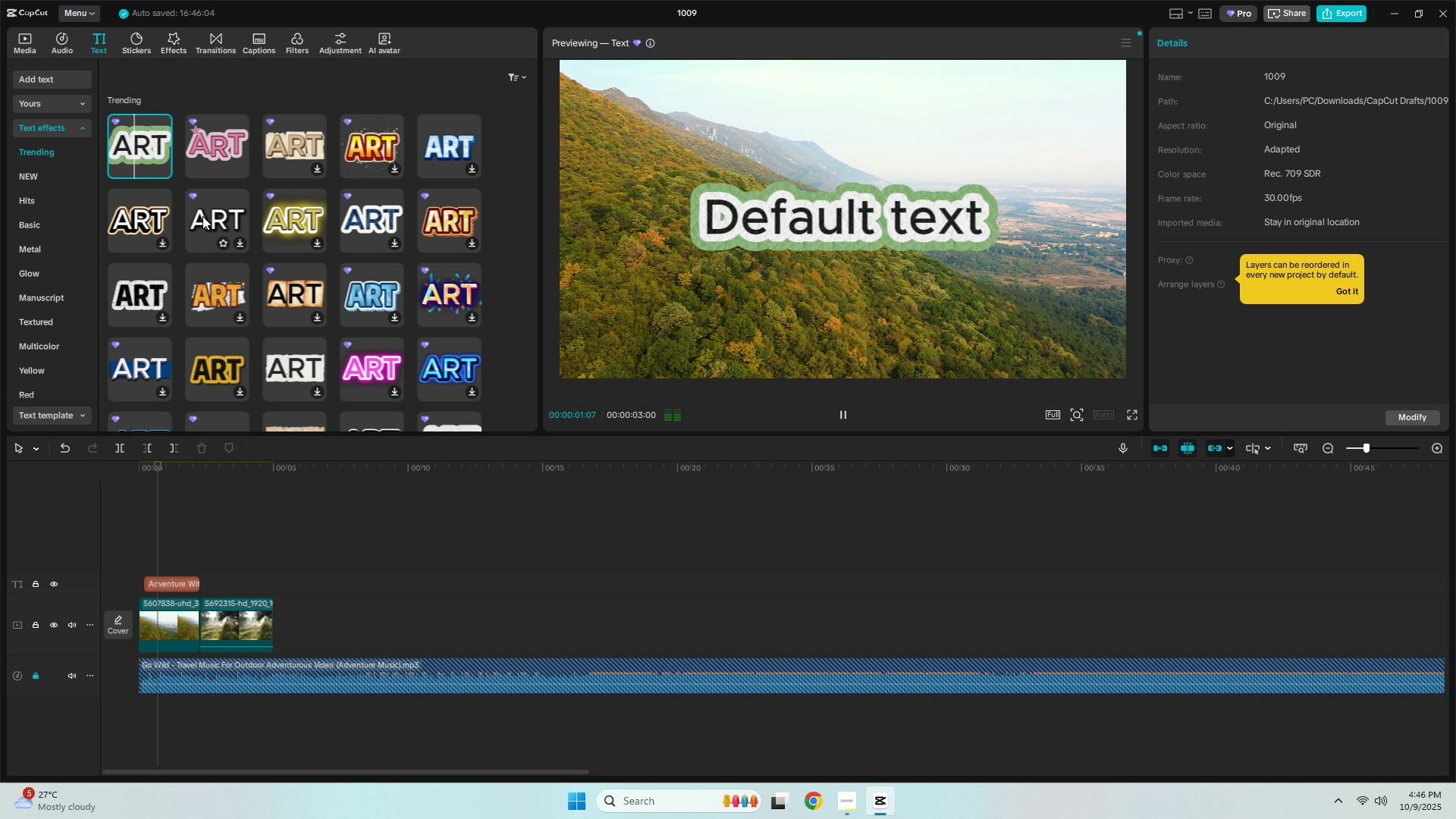 
left_click([202, 216])
 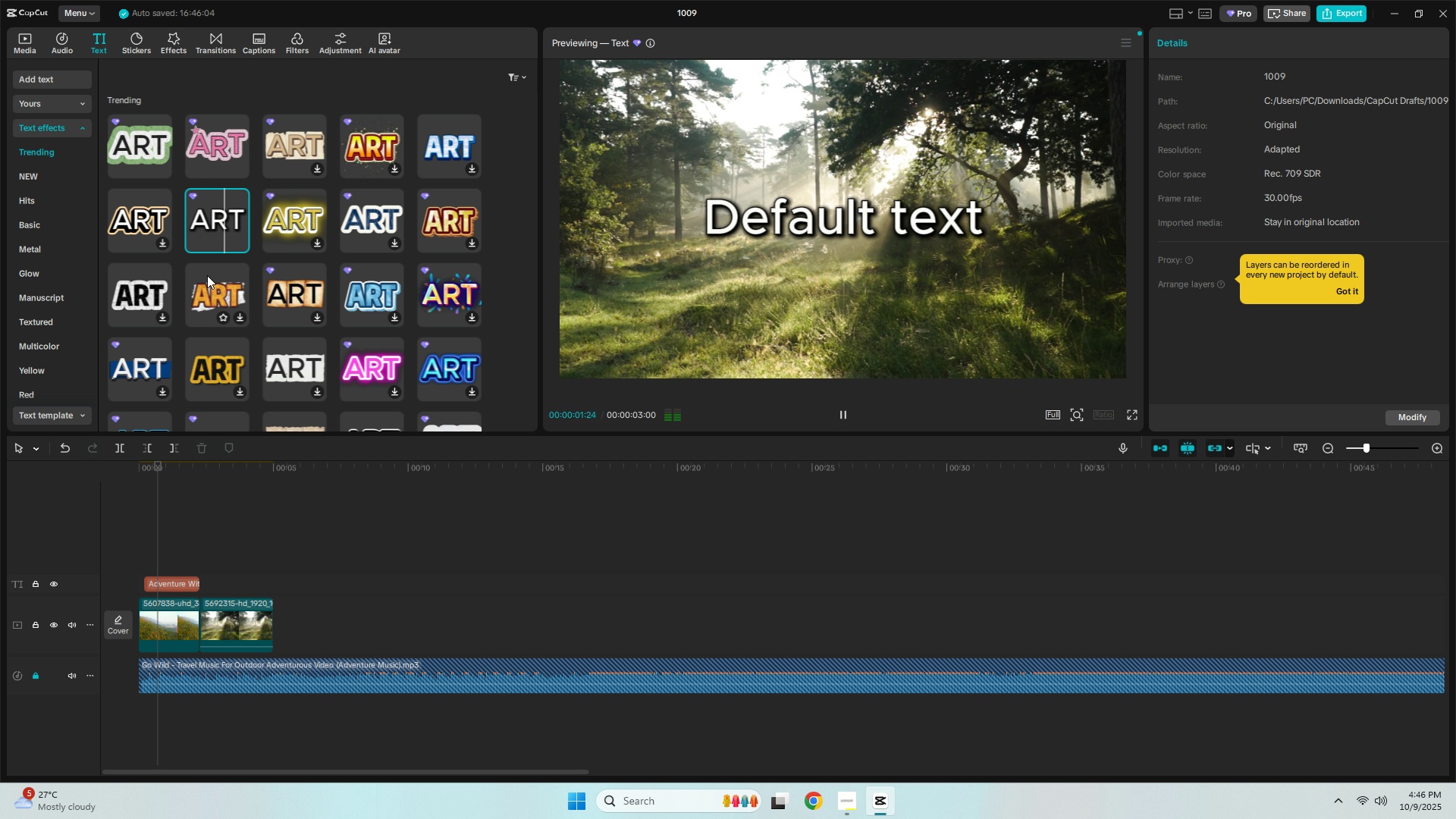 
left_click([207, 282])
 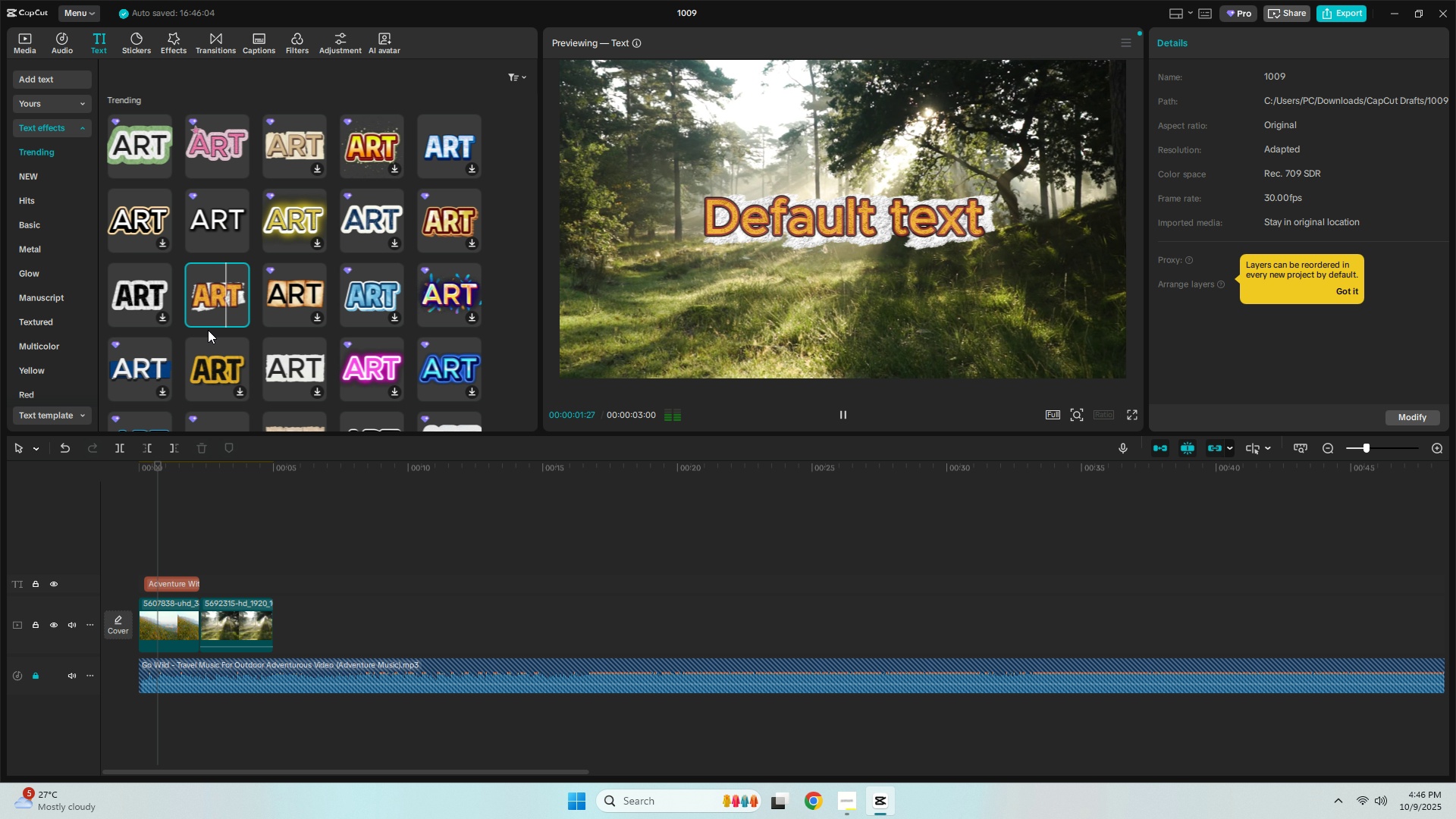 
scroll: coordinate [215, 324], scroll_direction: down, amount: 1.0
 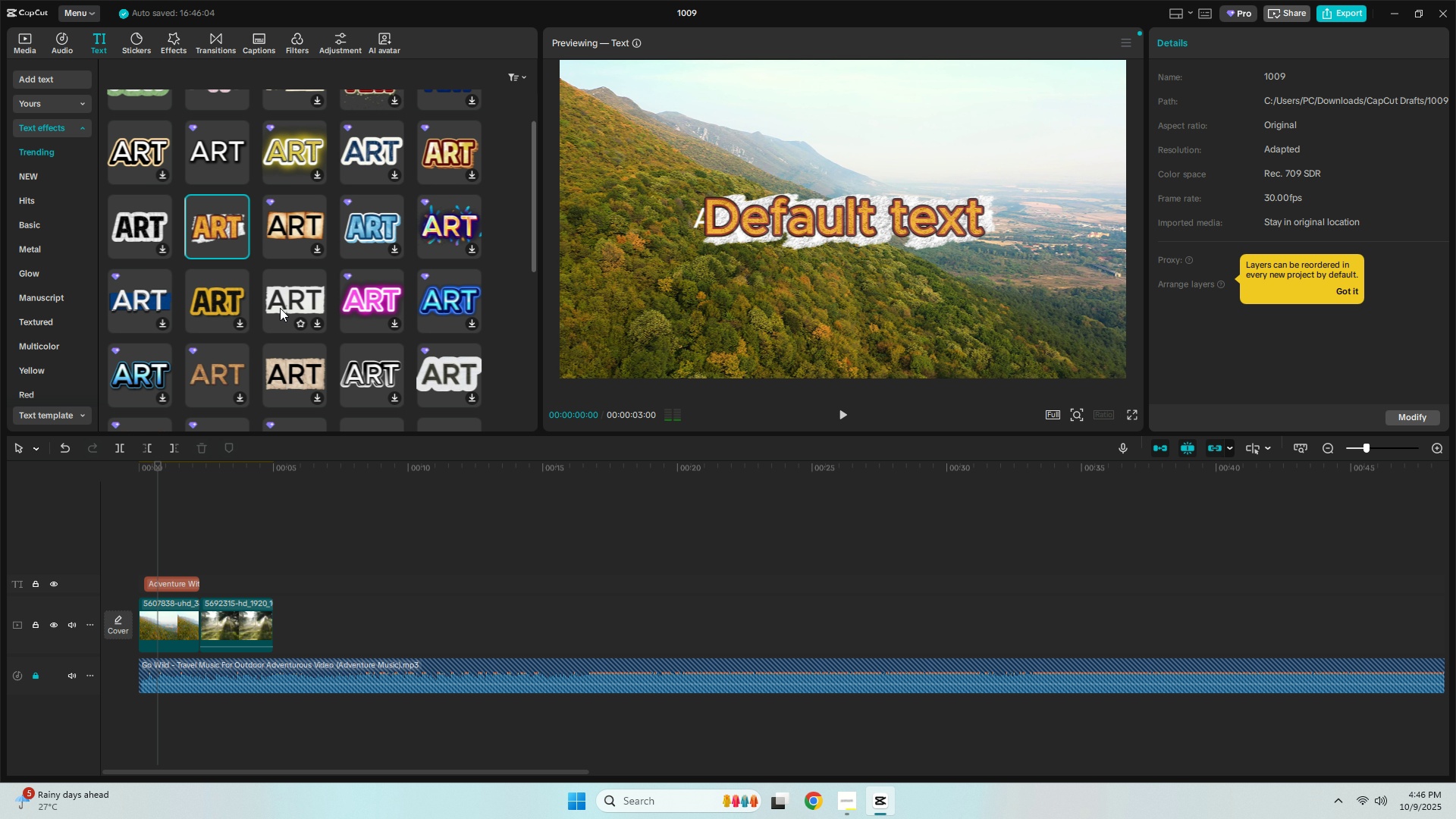 
left_click([280, 308])
 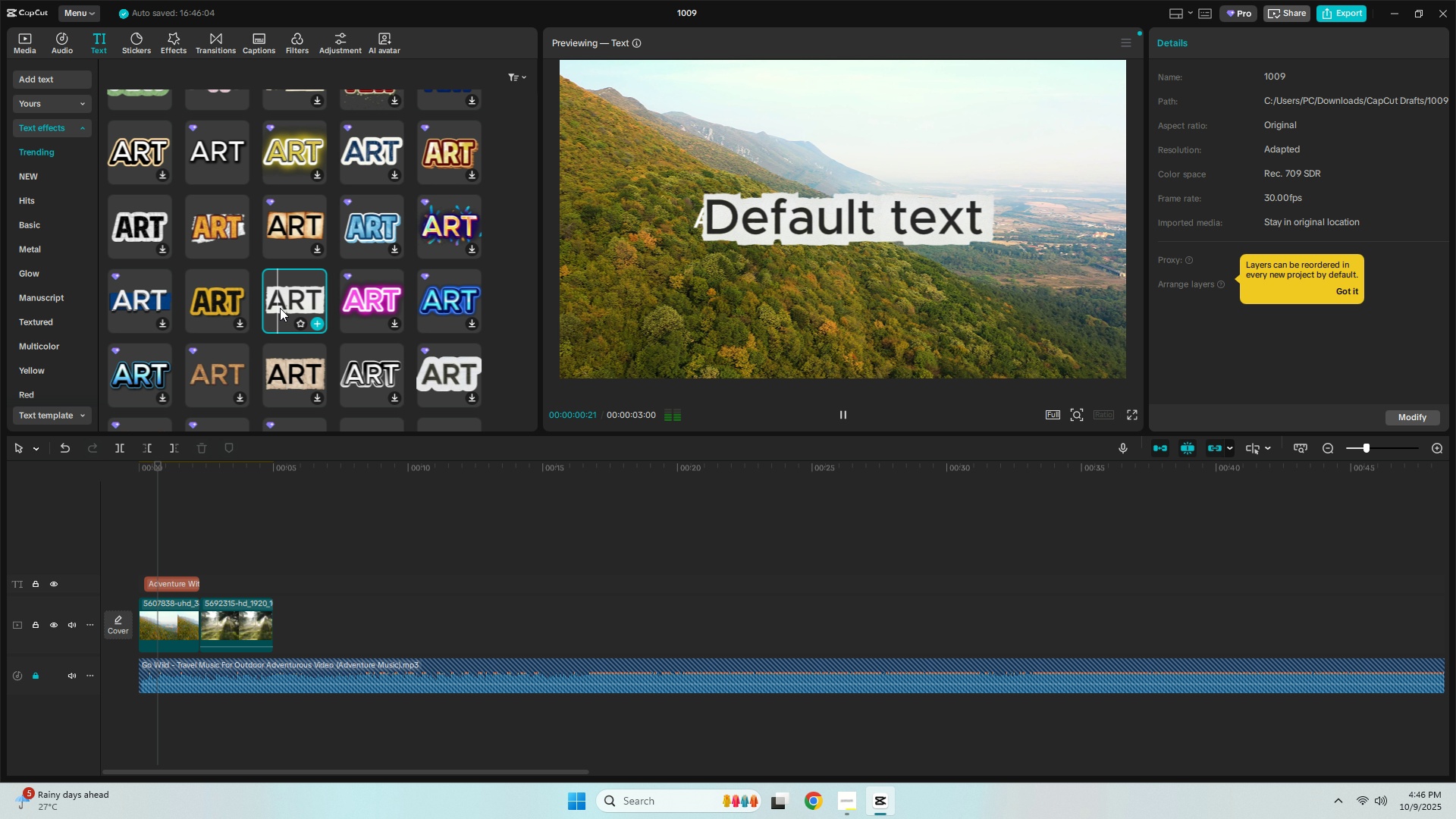 
left_click([281, 305])
 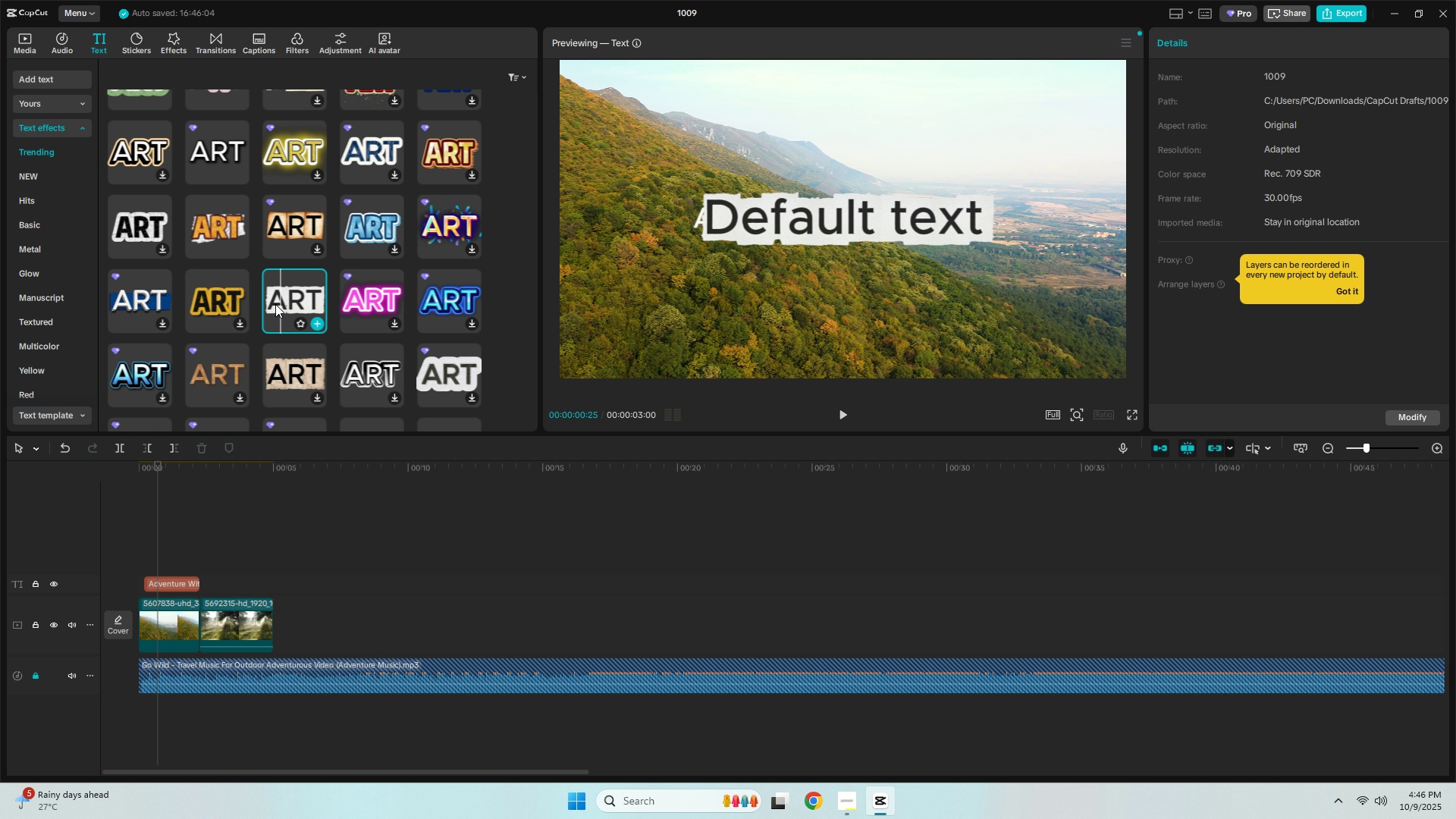 
scroll: coordinate [221, 300], scroll_direction: down, amount: 3.0
 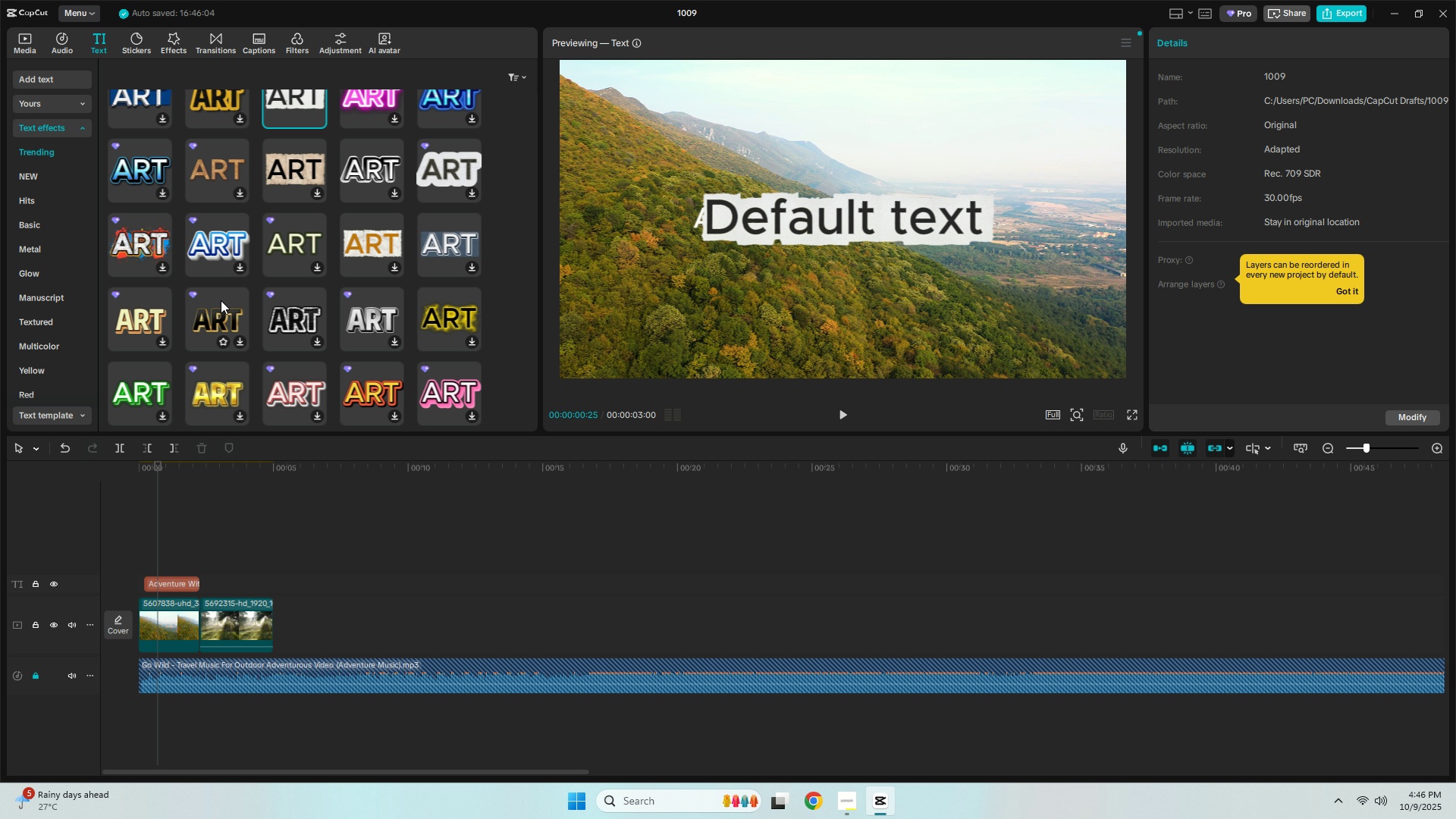 
left_click([274, 256])
 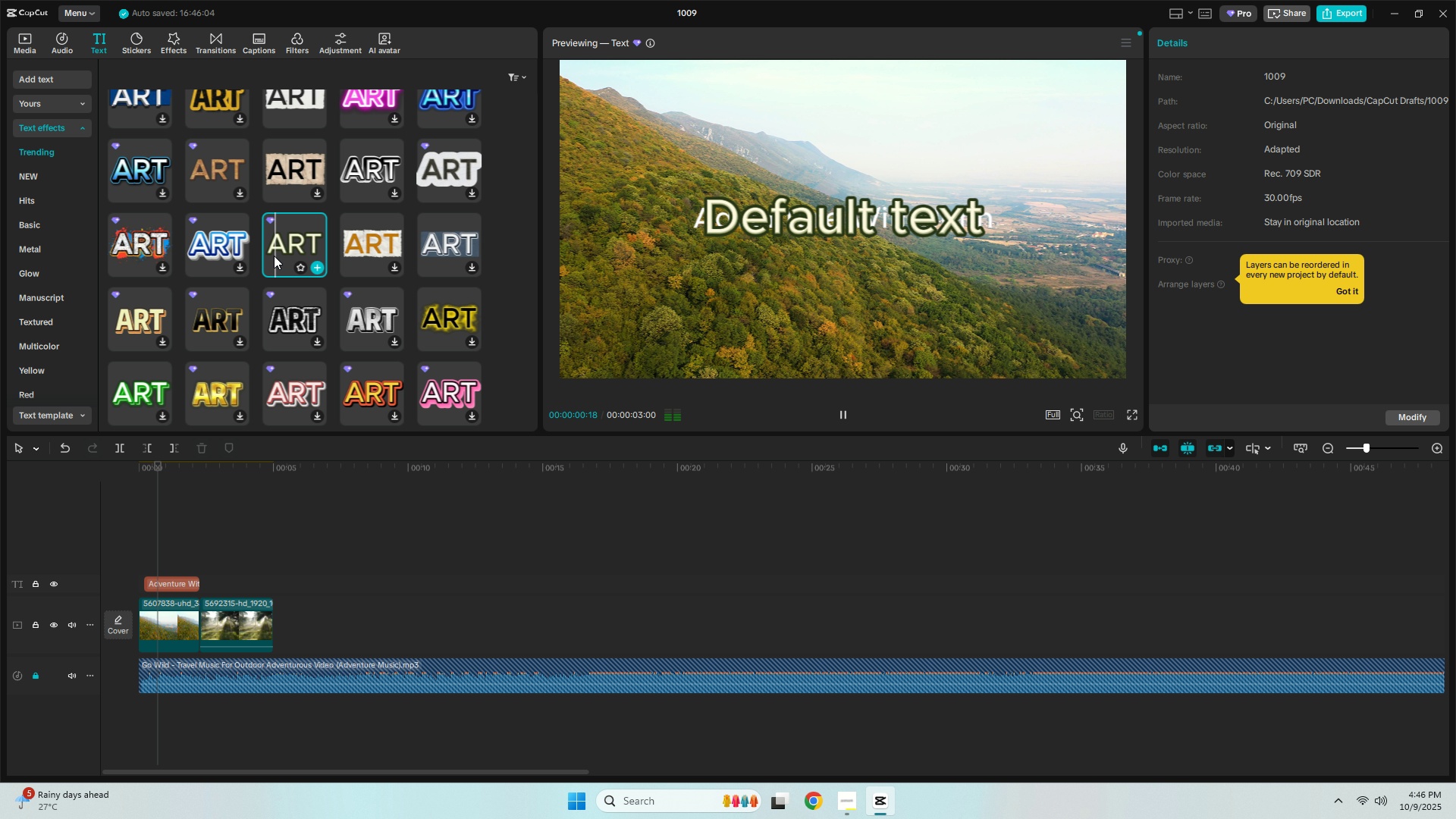 
key(Space)
 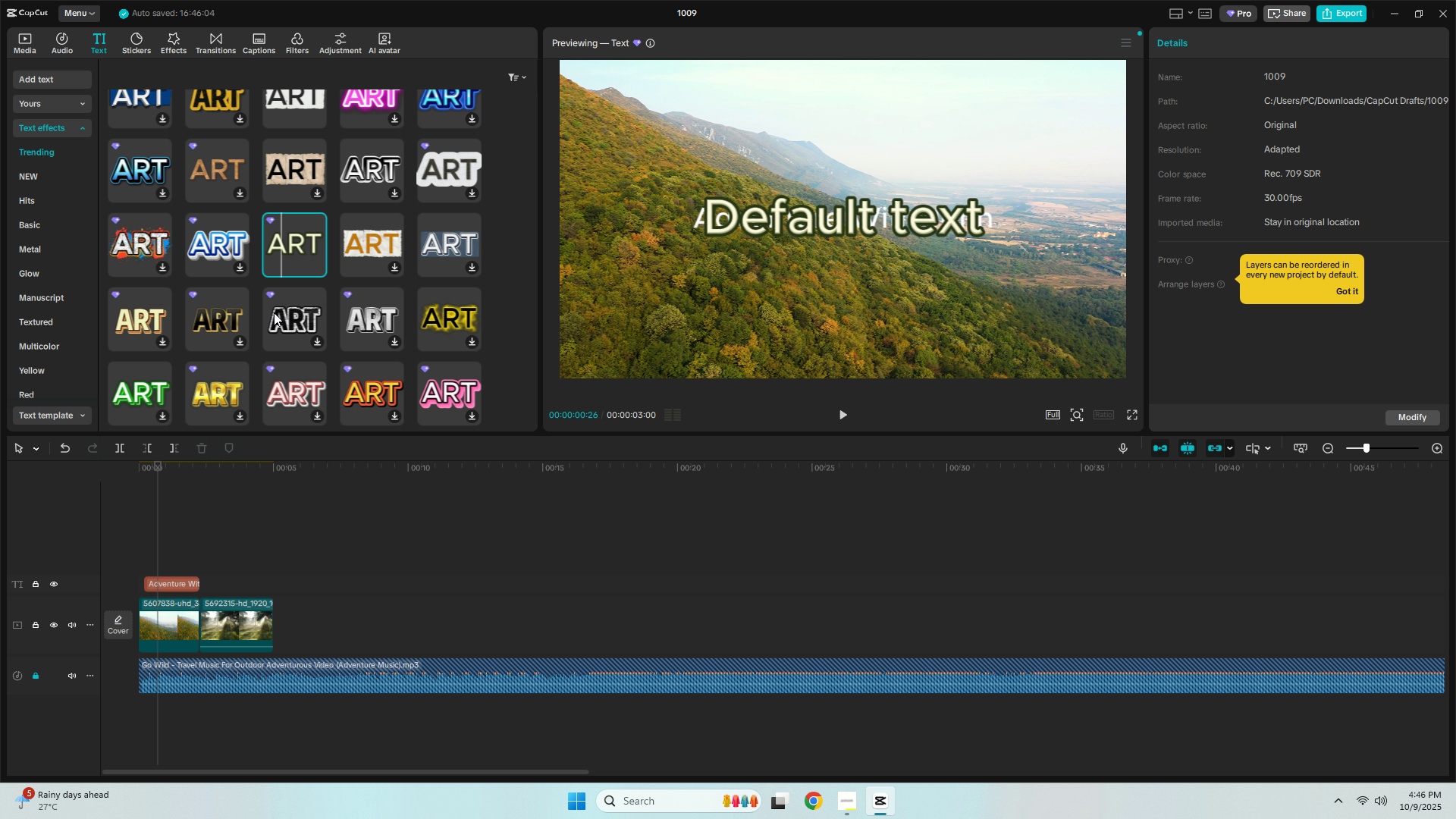 
scroll: coordinate [305, 334], scroll_direction: down, amount: 15.0
 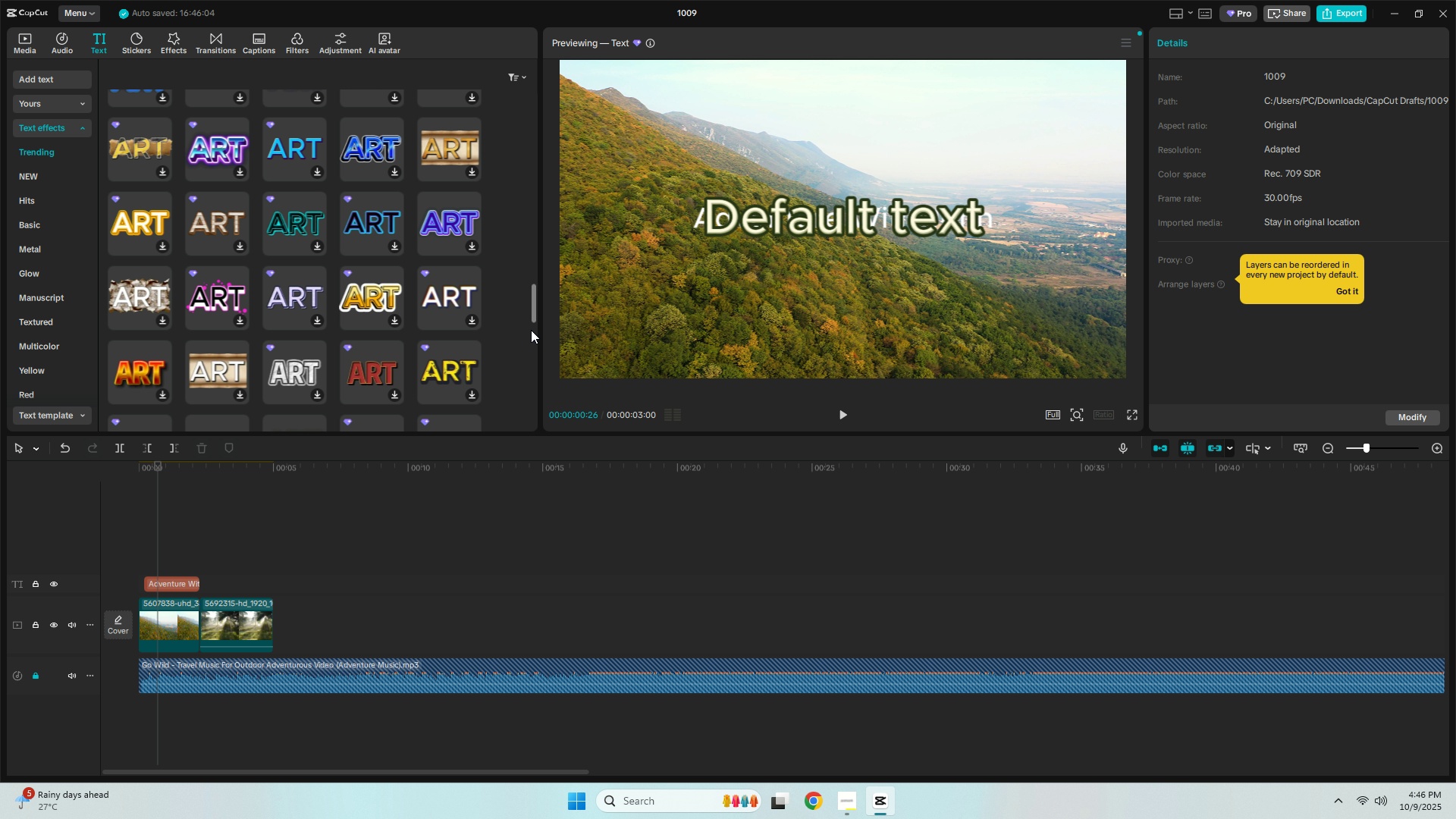 
left_click_drag(start_coordinate=[531, 315], to_coordinate=[530, 124])
 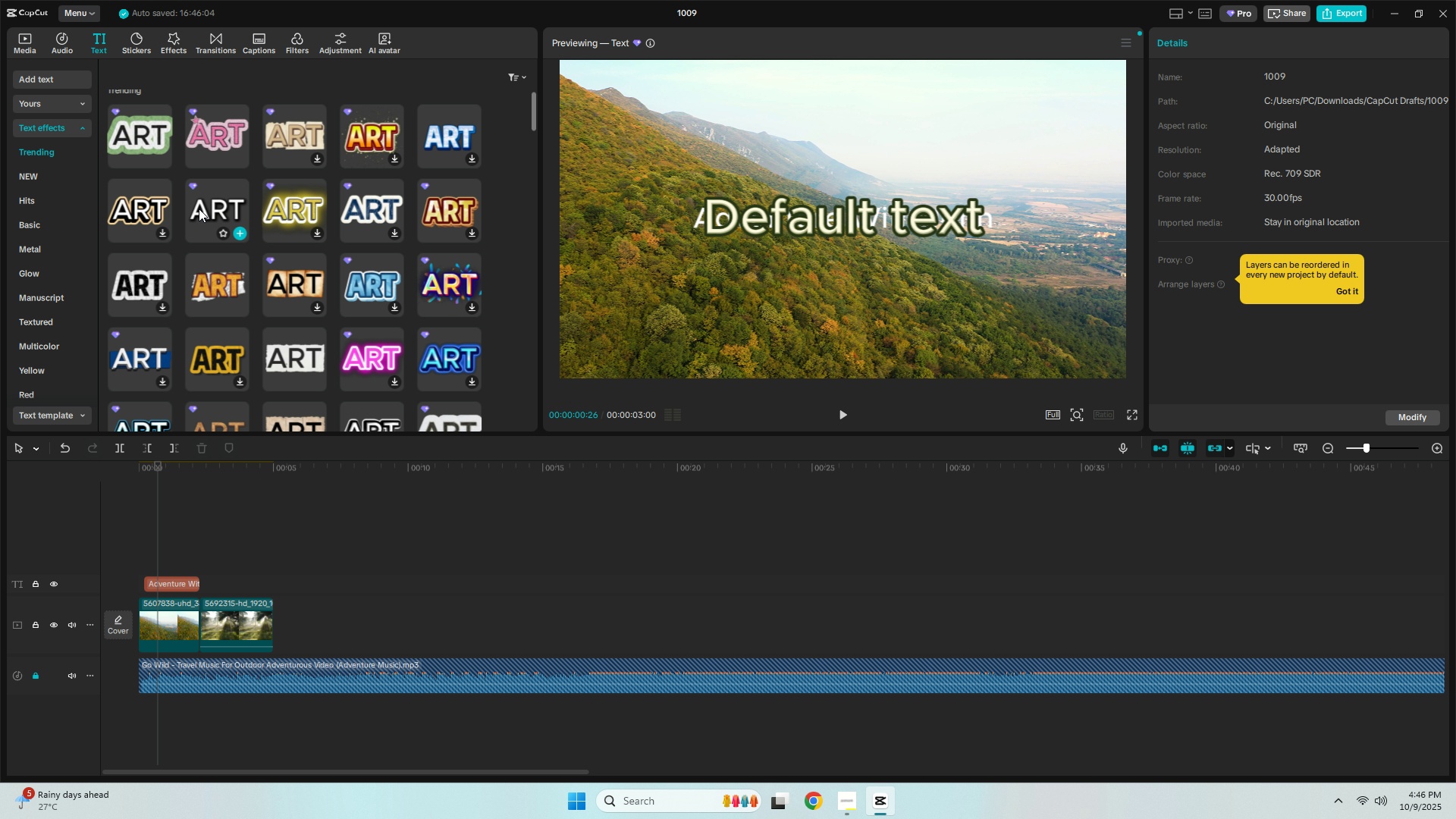 
left_click([199, 209])
 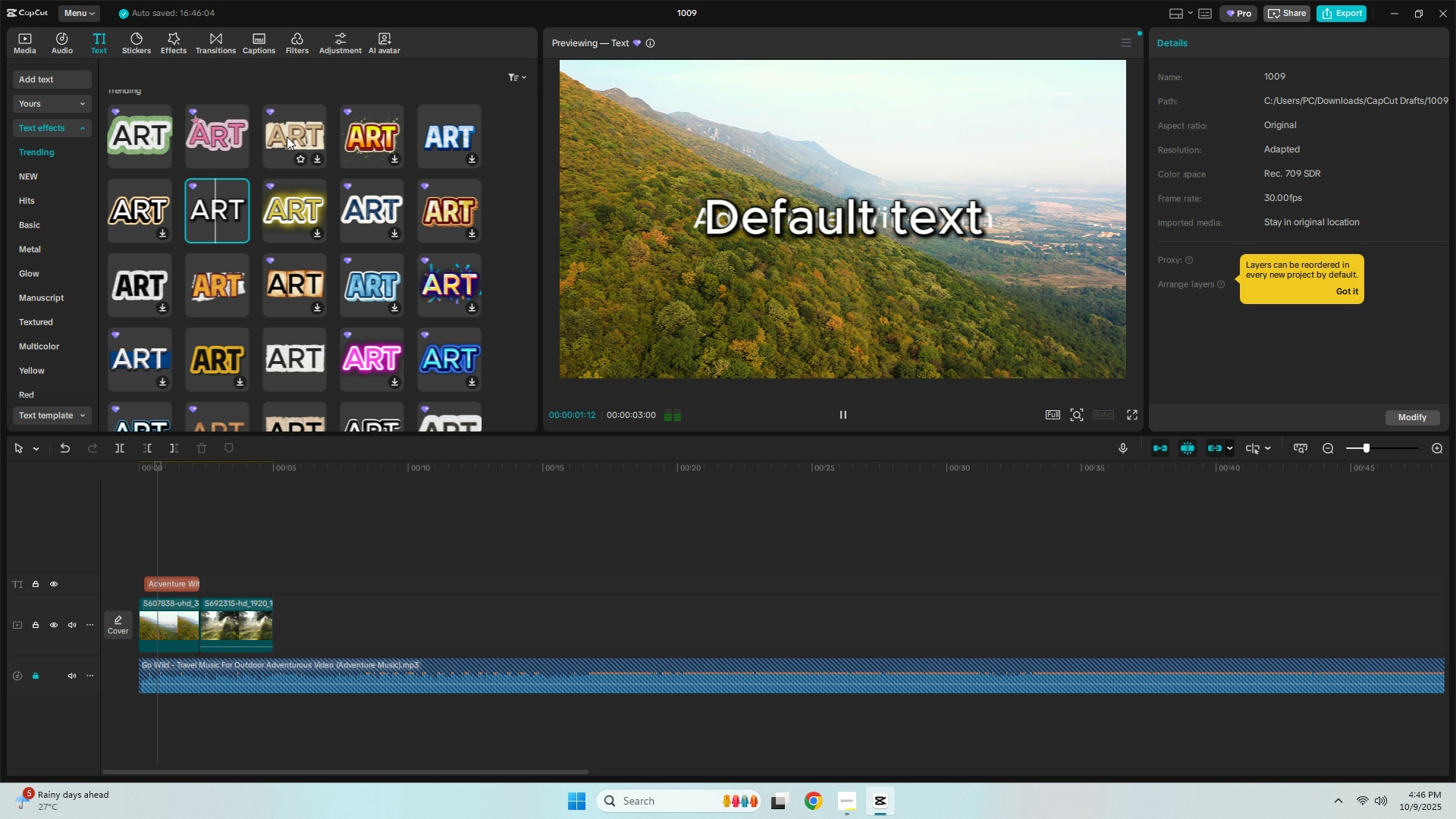 
left_click([238, 135])
 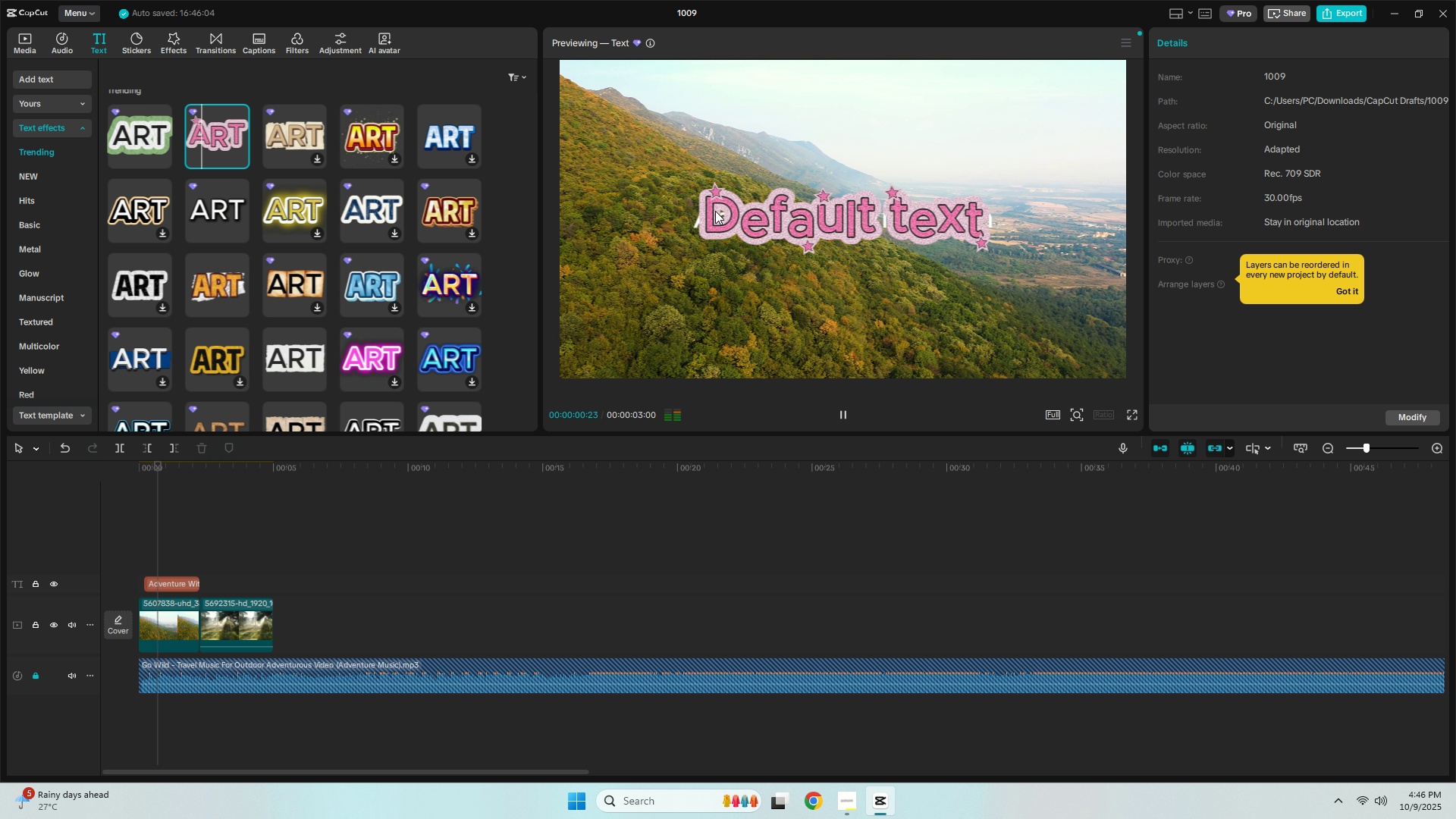 
left_click([746, 206])
 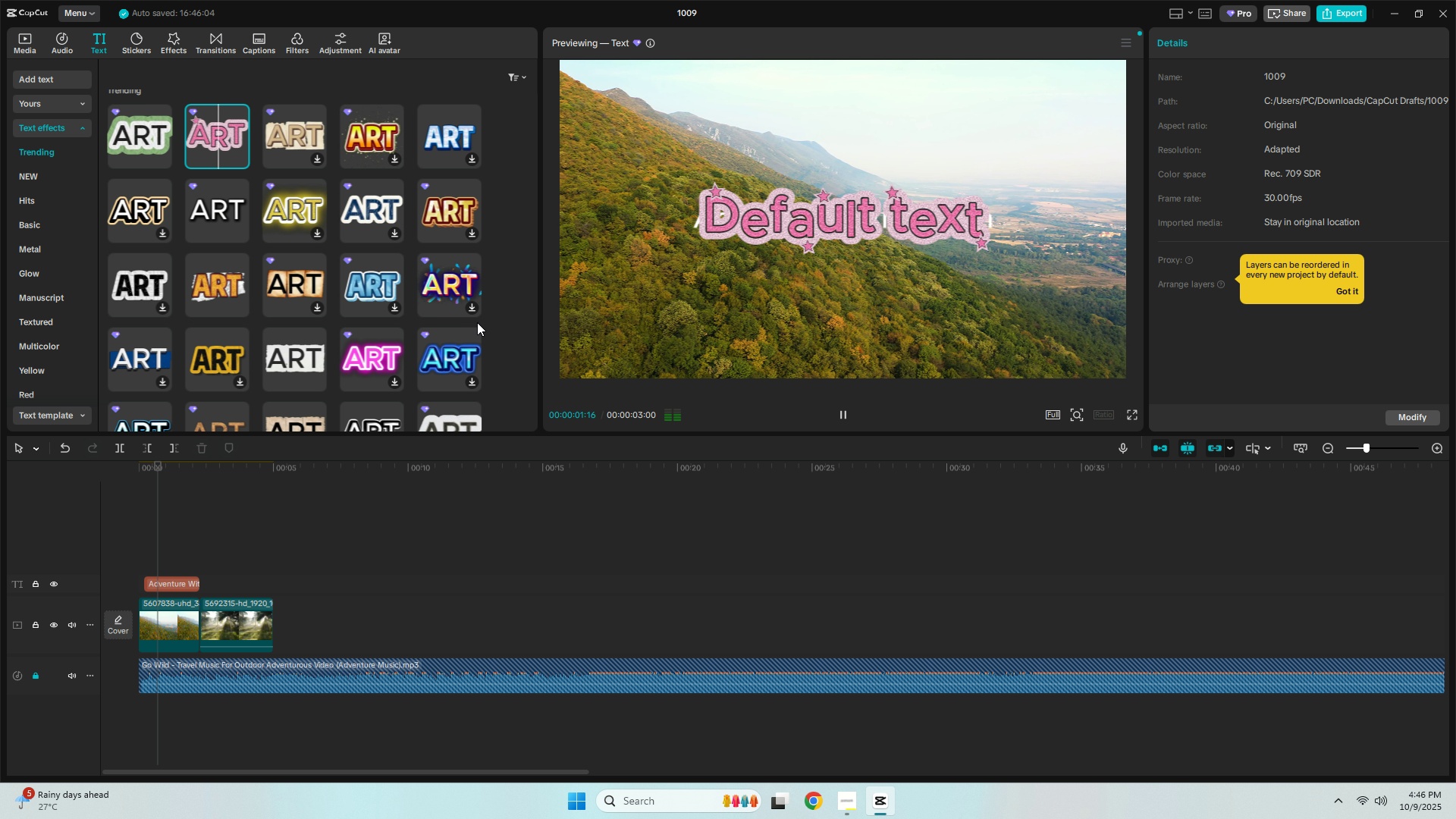 
key(Space)
 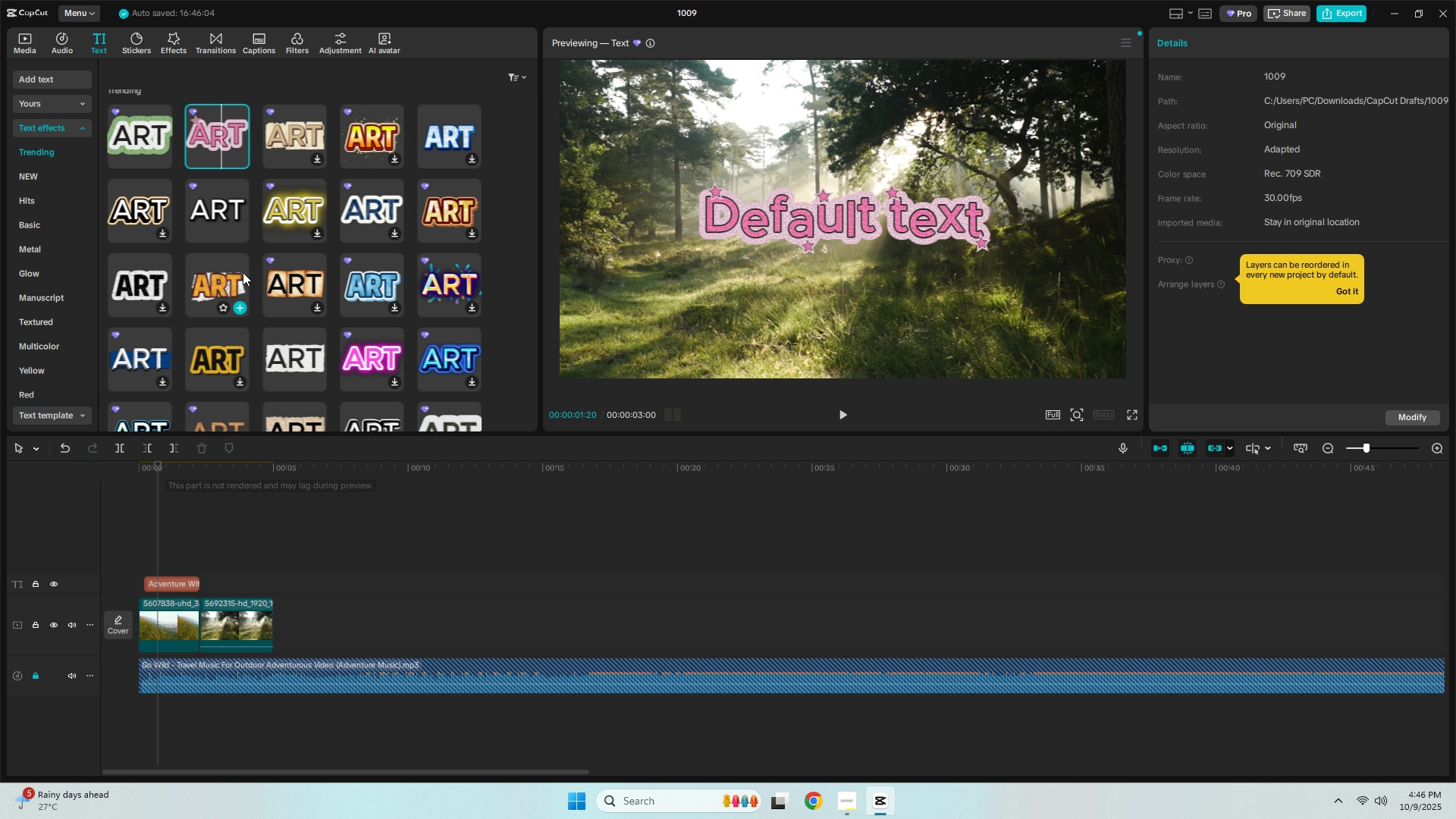 
left_click_drag(start_coordinate=[222, 143], to_coordinate=[212, 167])
 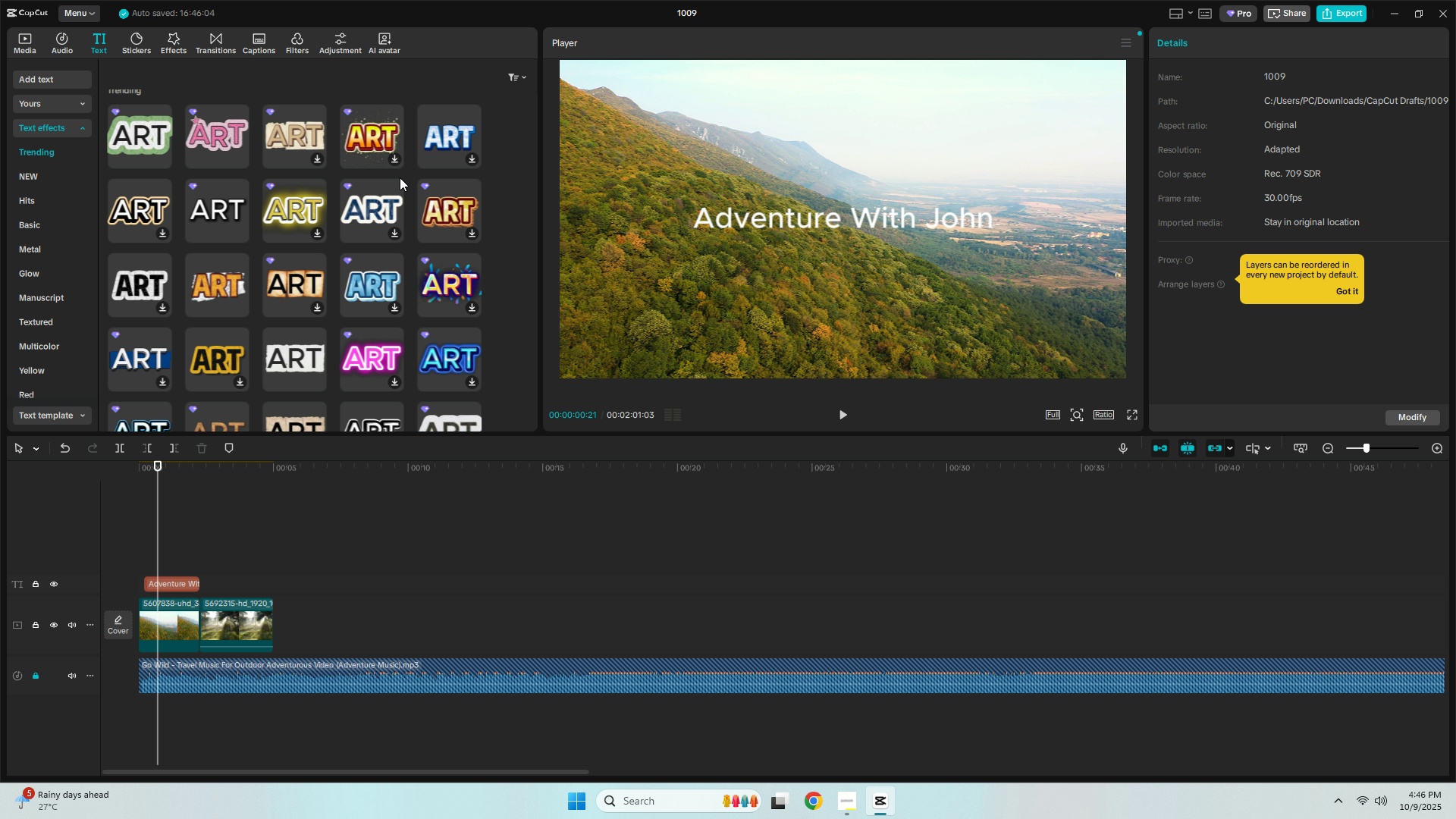 
left_click([447, 141])
 